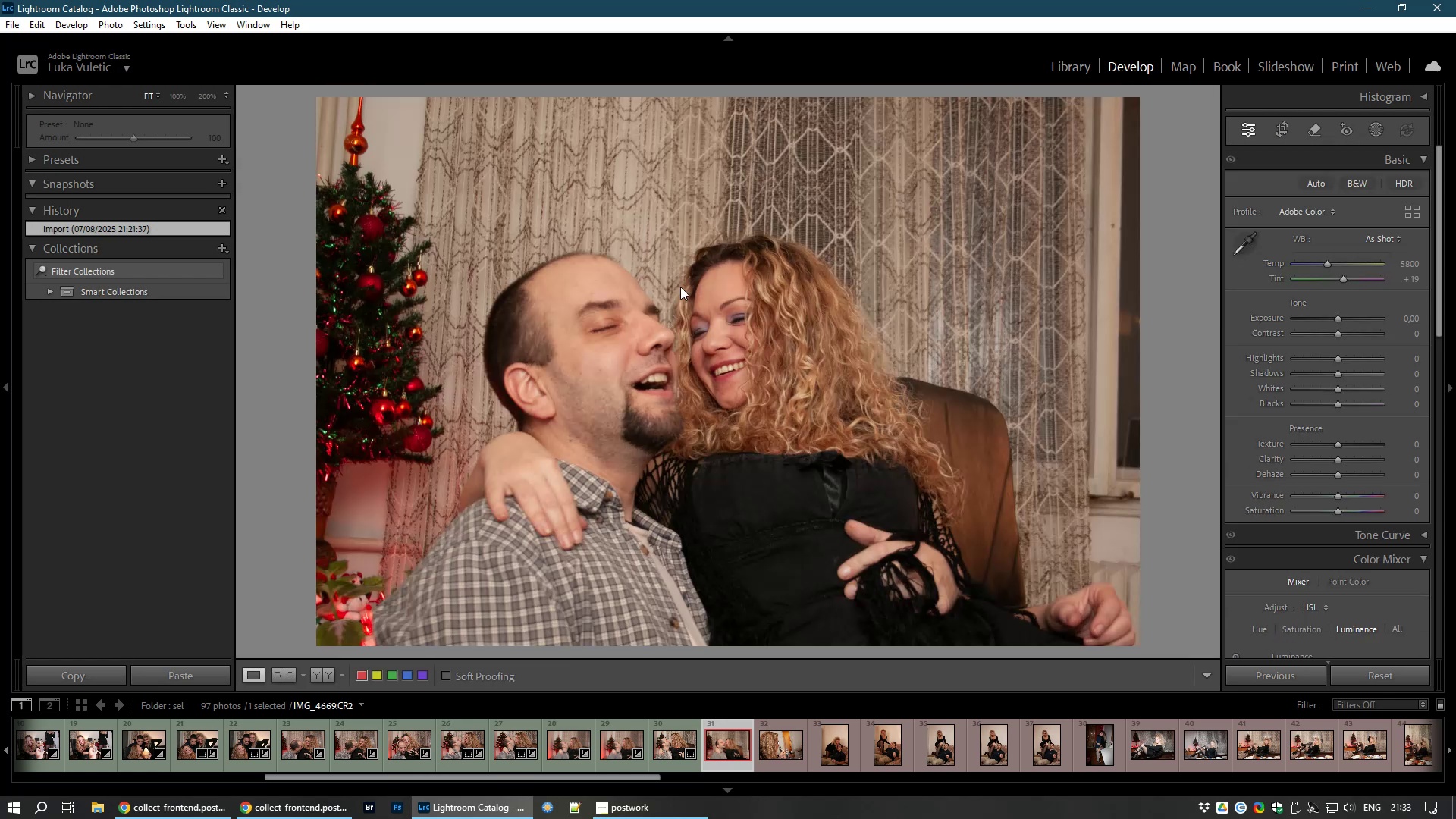 
key(8)
 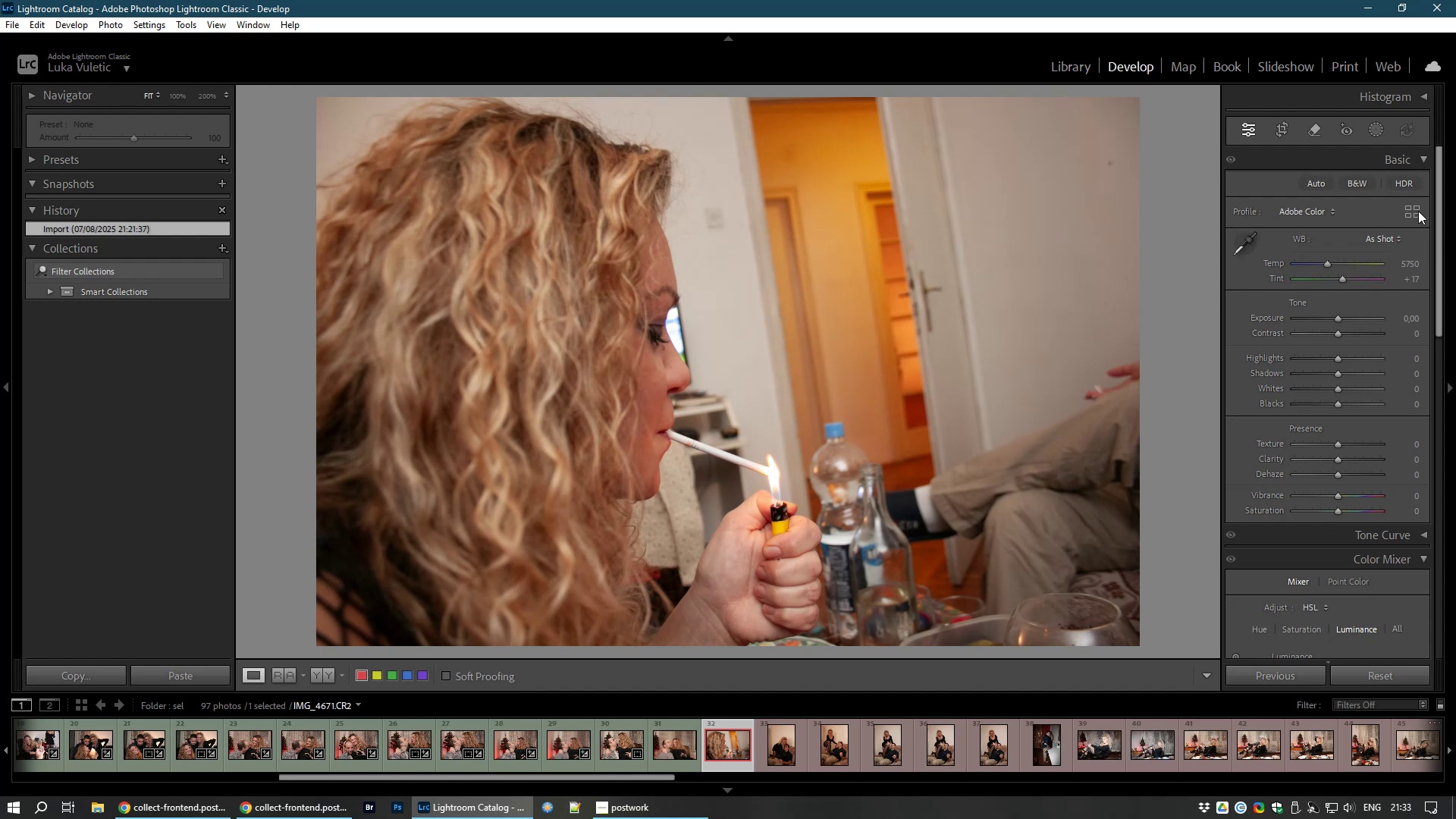 
wait(8.14)
 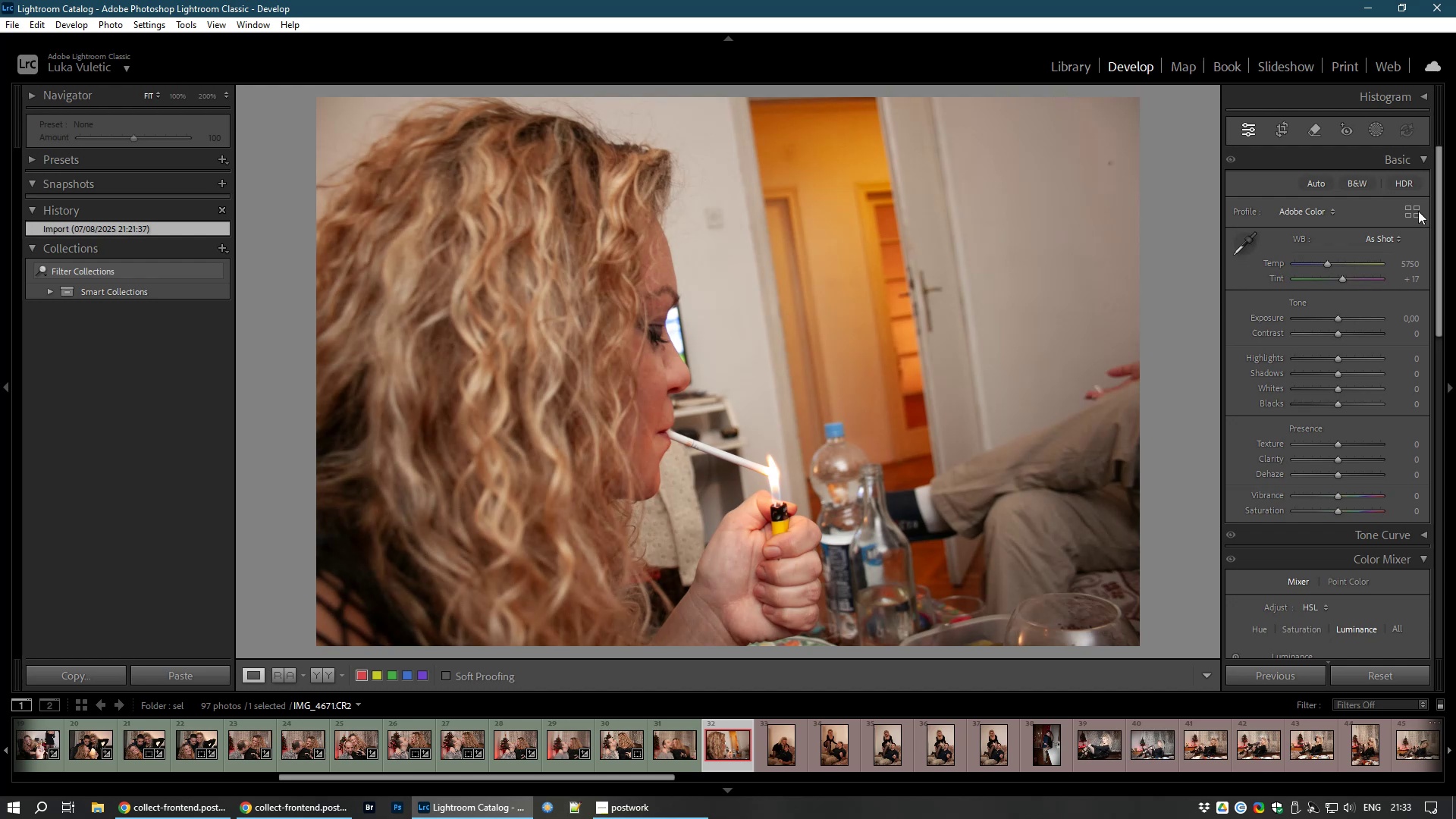 
key(8)
 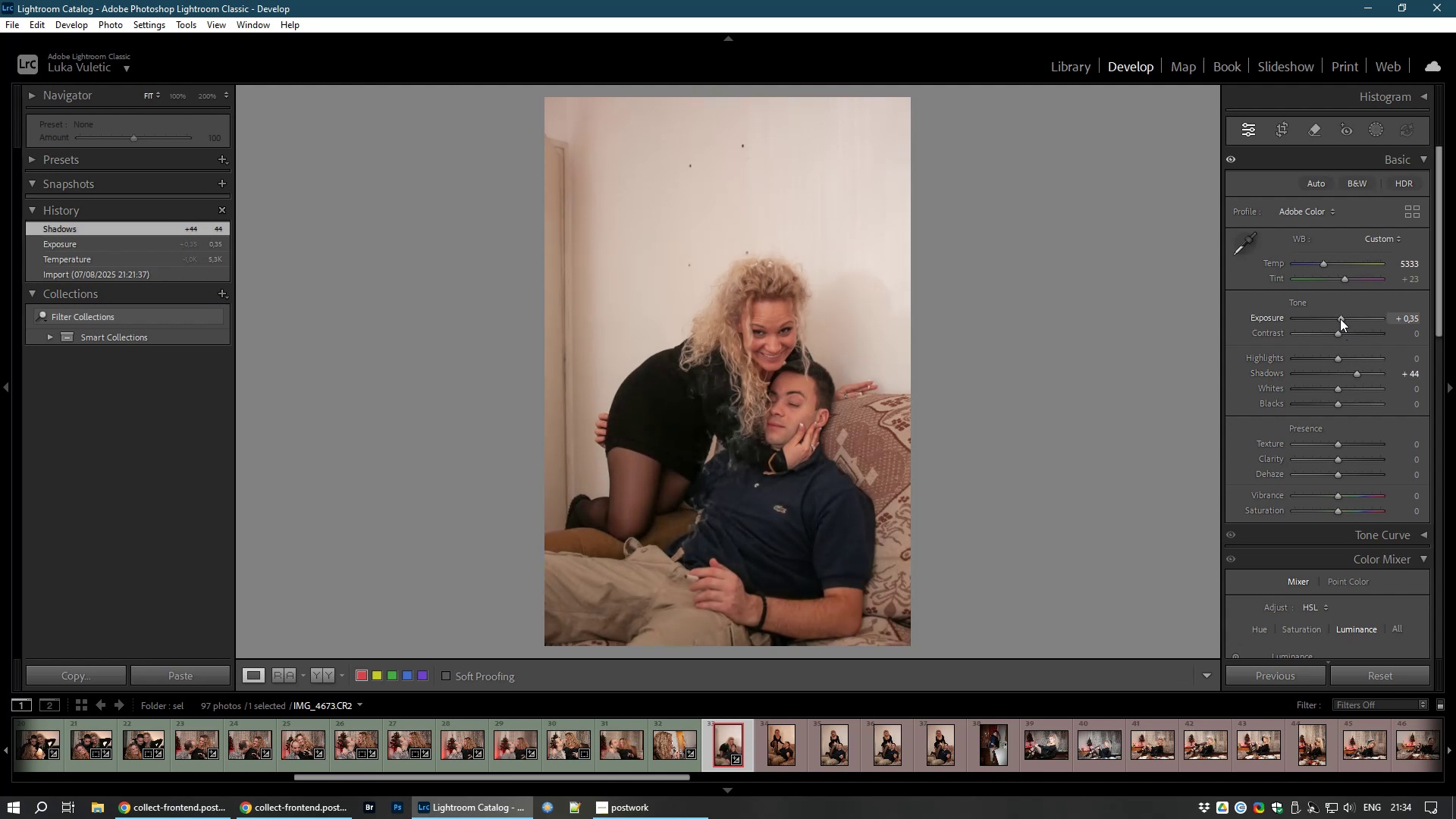 
wait(22.19)
 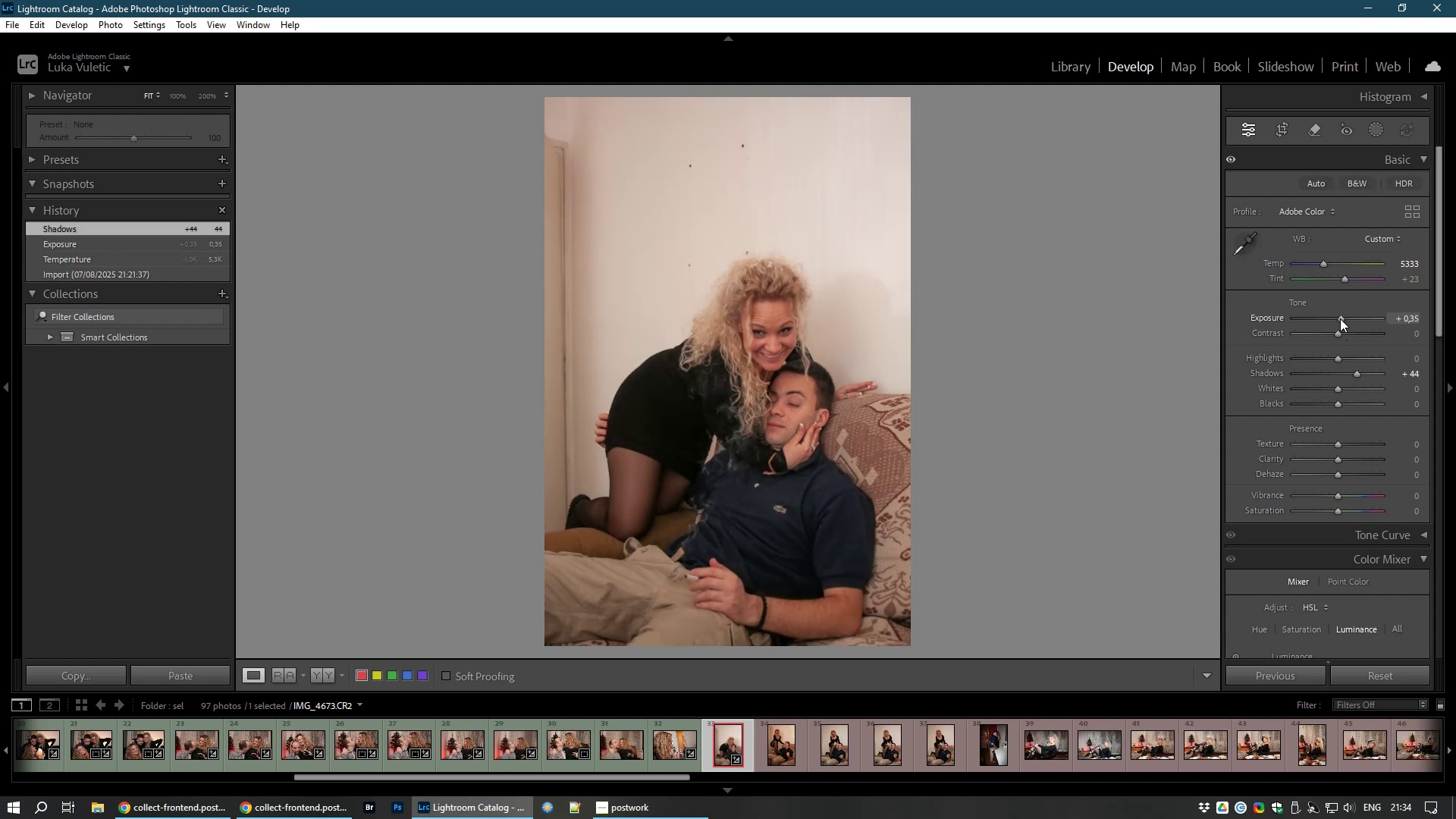 
hold_key(key=ShiftLeft, duration=1.52)
 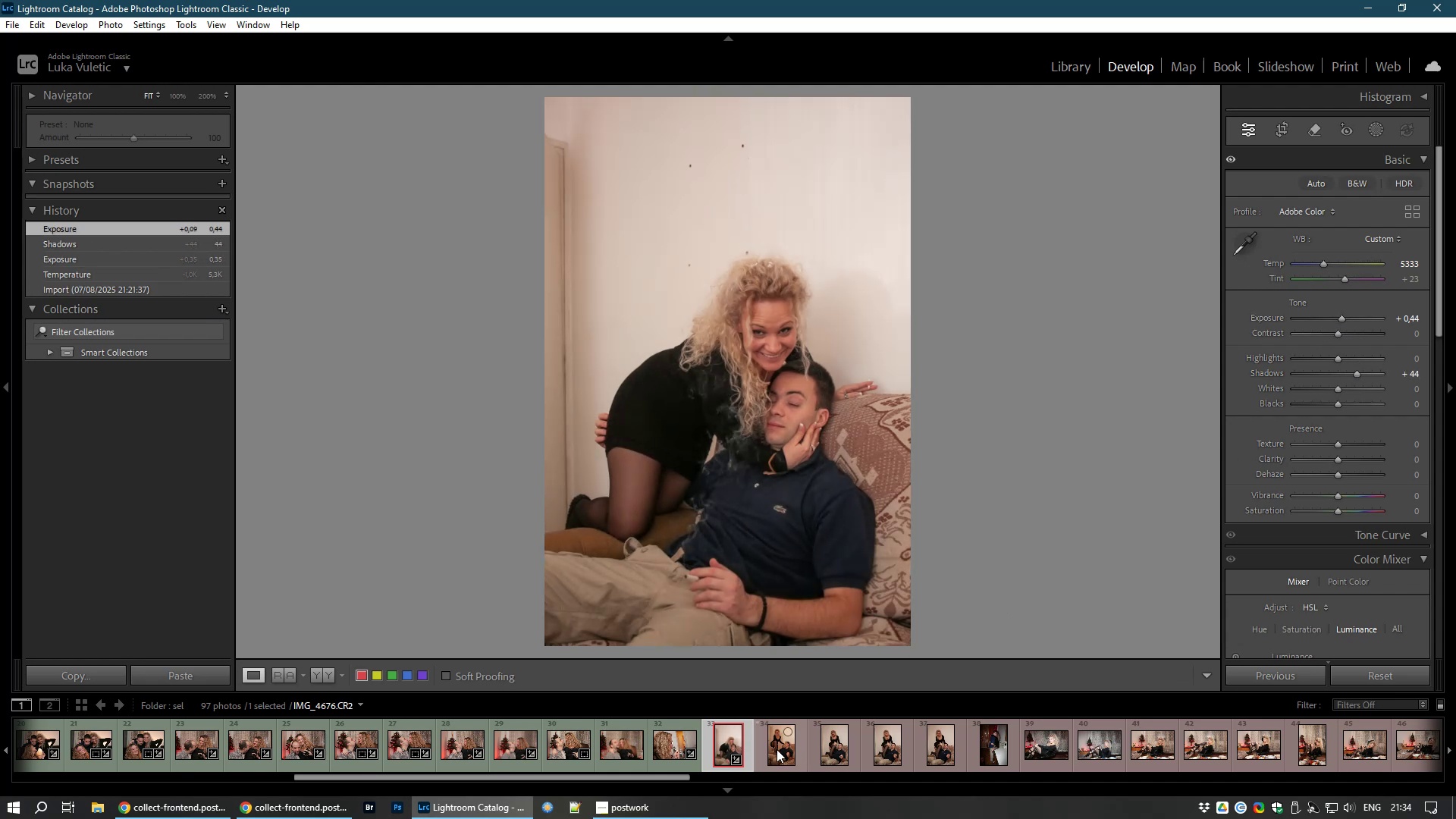 
hold_key(key=ShiftLeft, duration=0.43)
 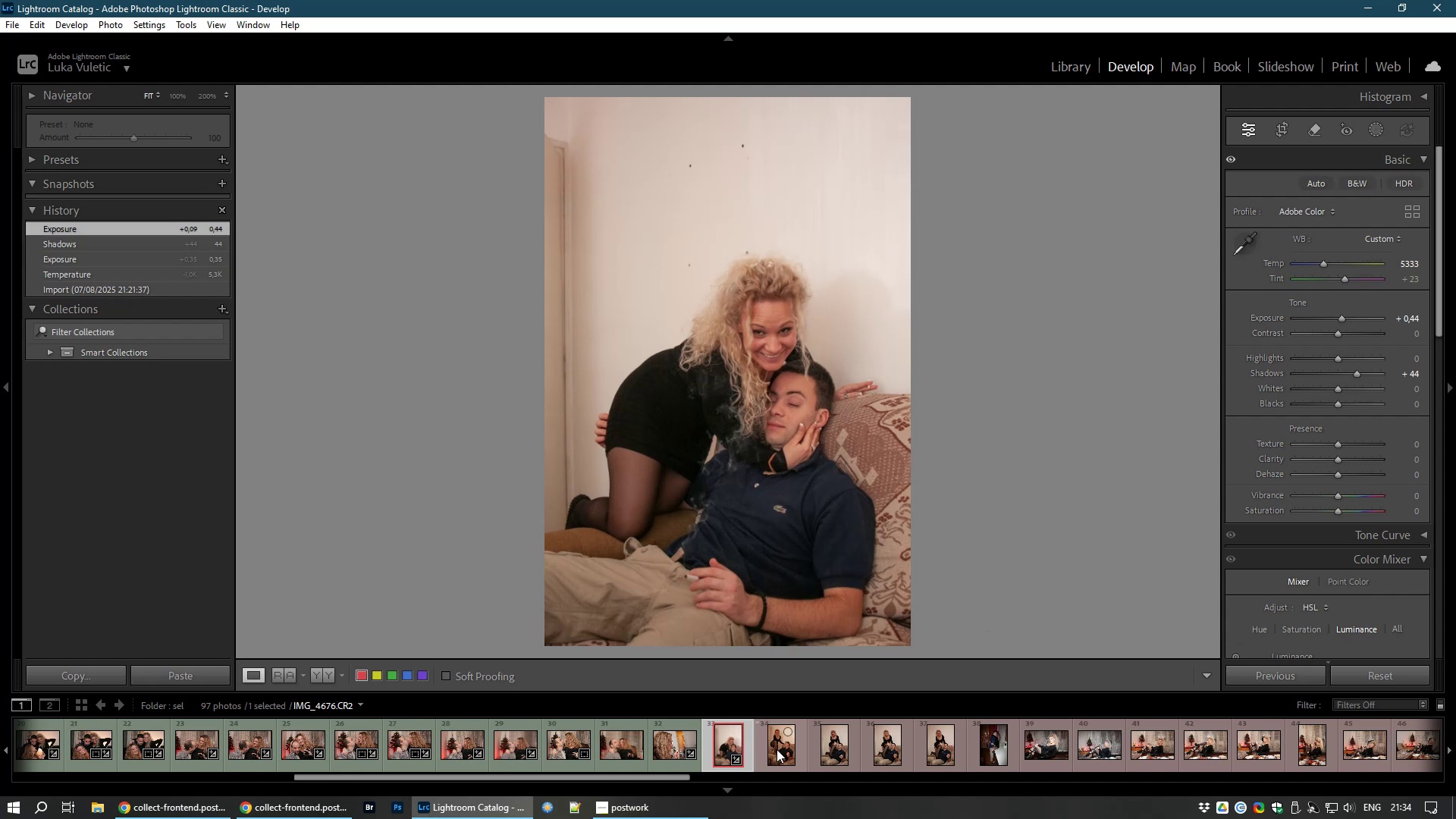 
left_click([777, 749])
 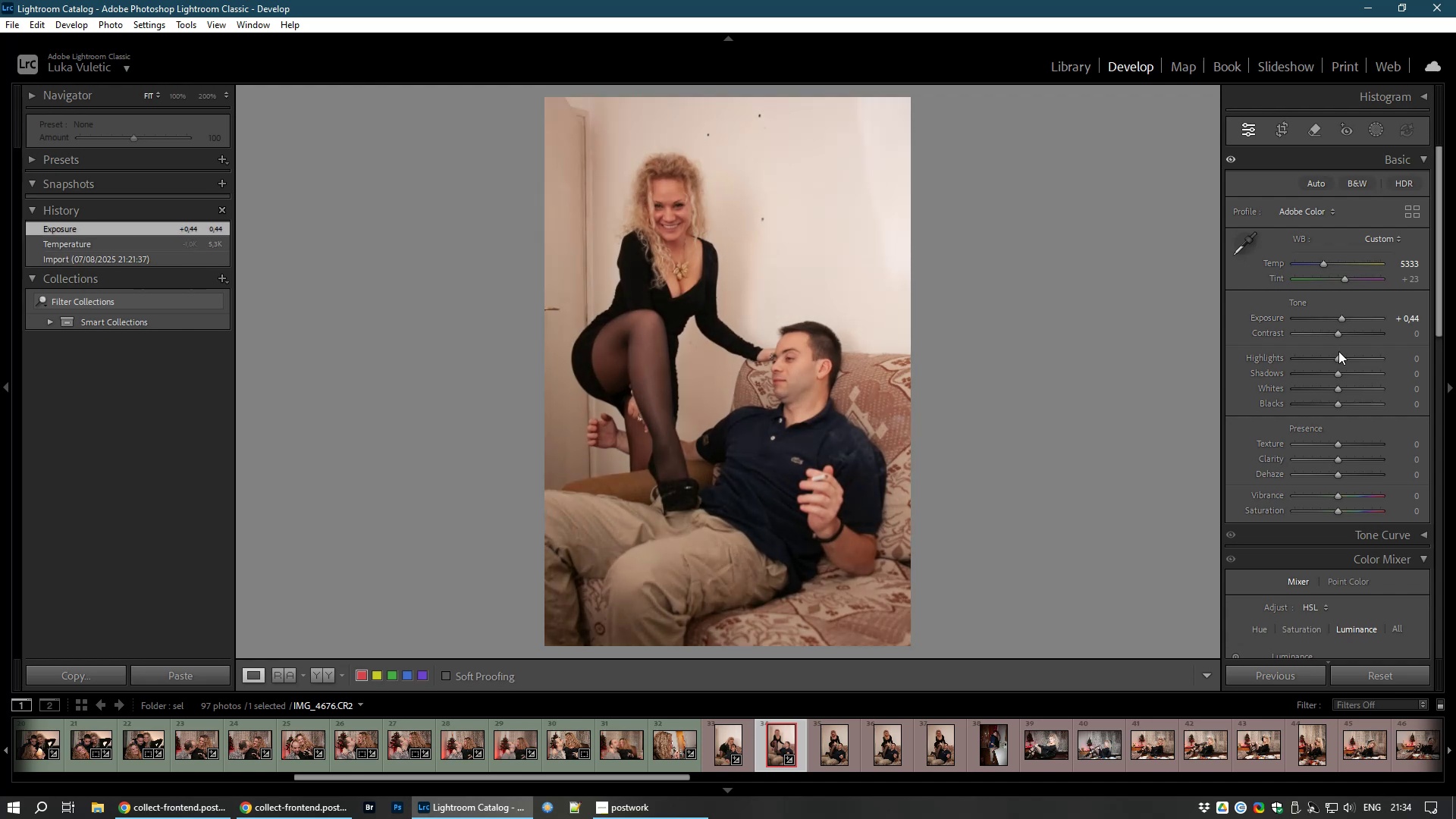 
wait(17.21)
 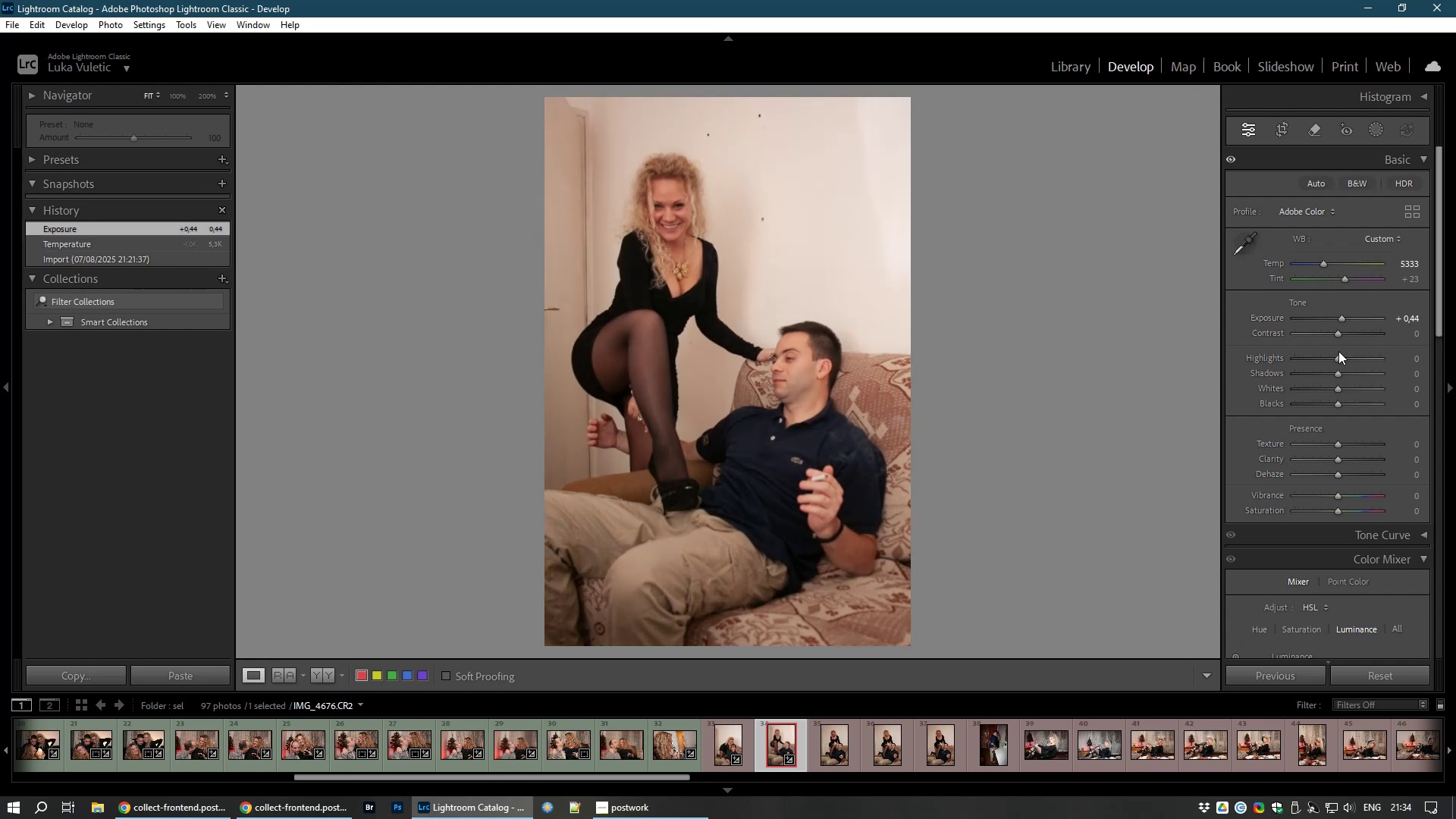 
left_click([1287, 136])
 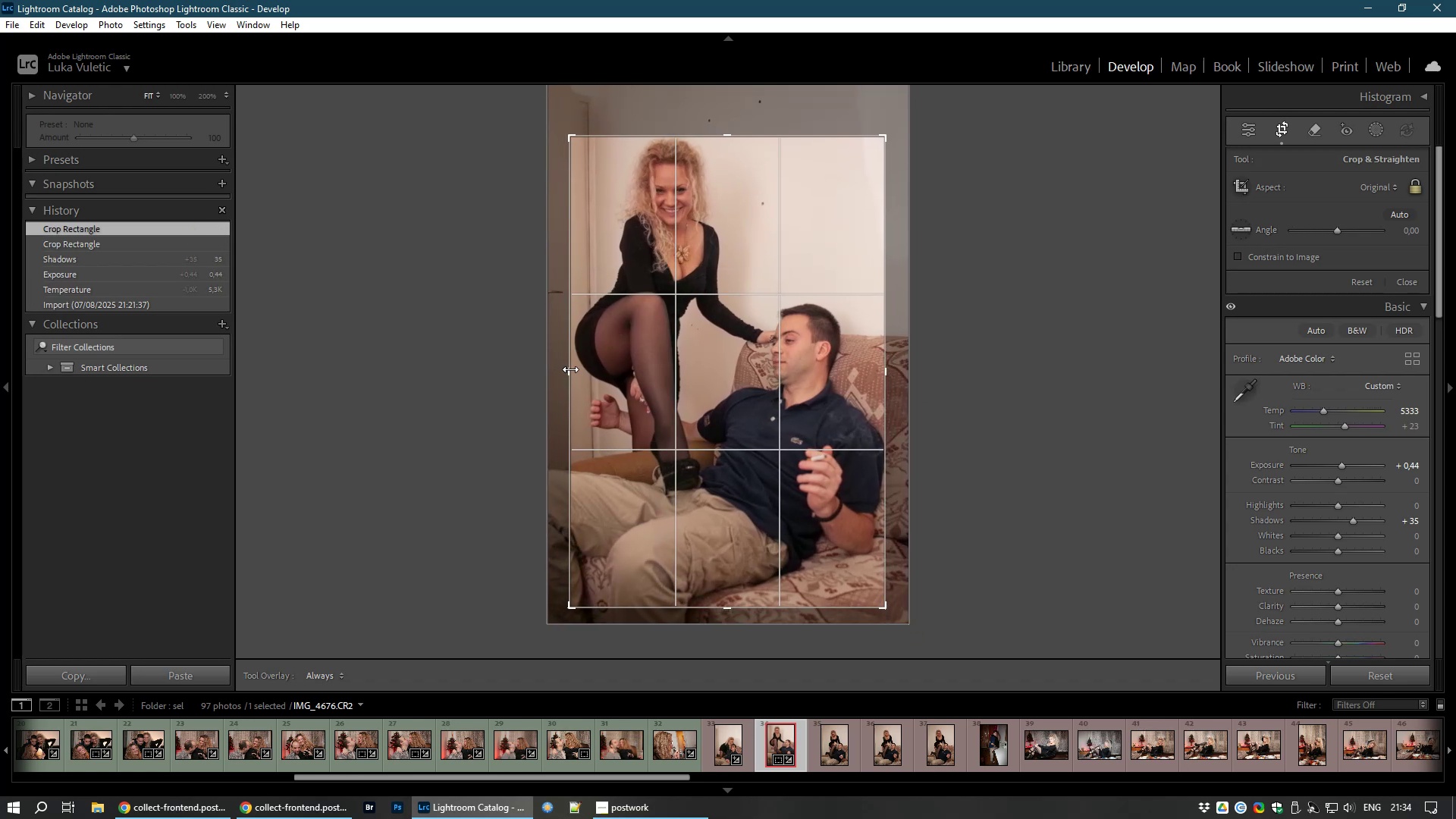 
wait(12.79)
 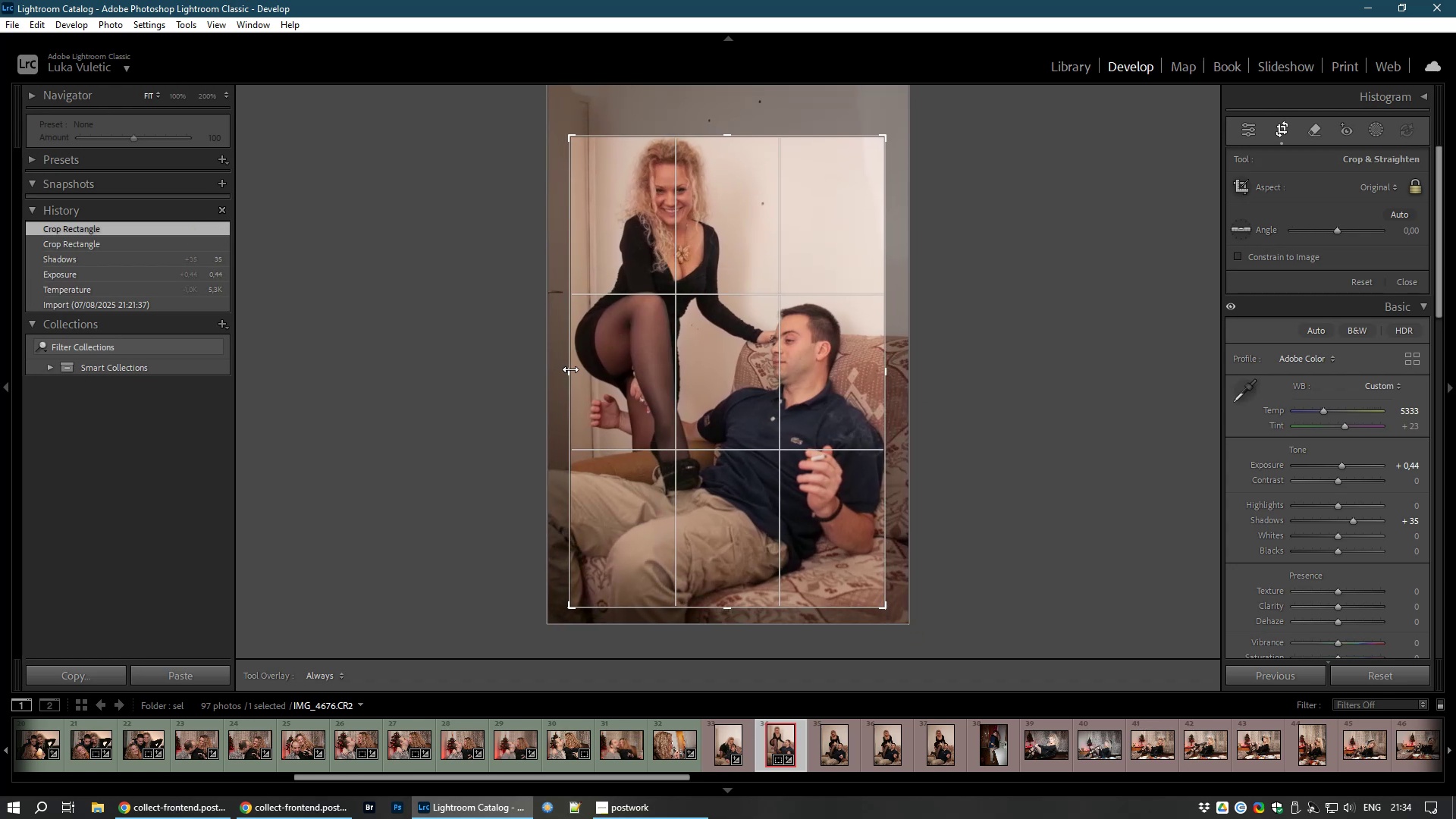 
double_click([686, 406])
 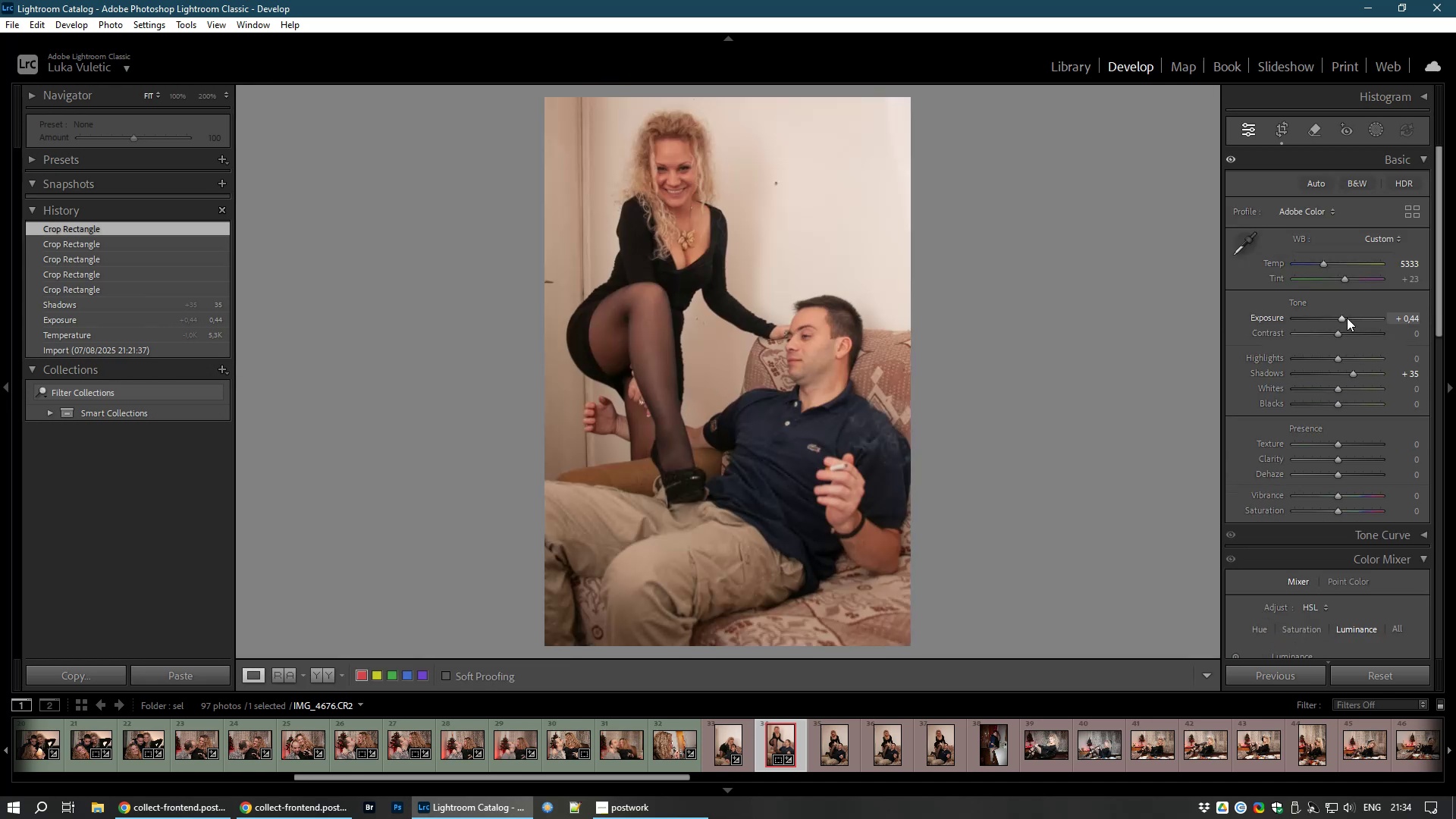 
wait(8.87)
 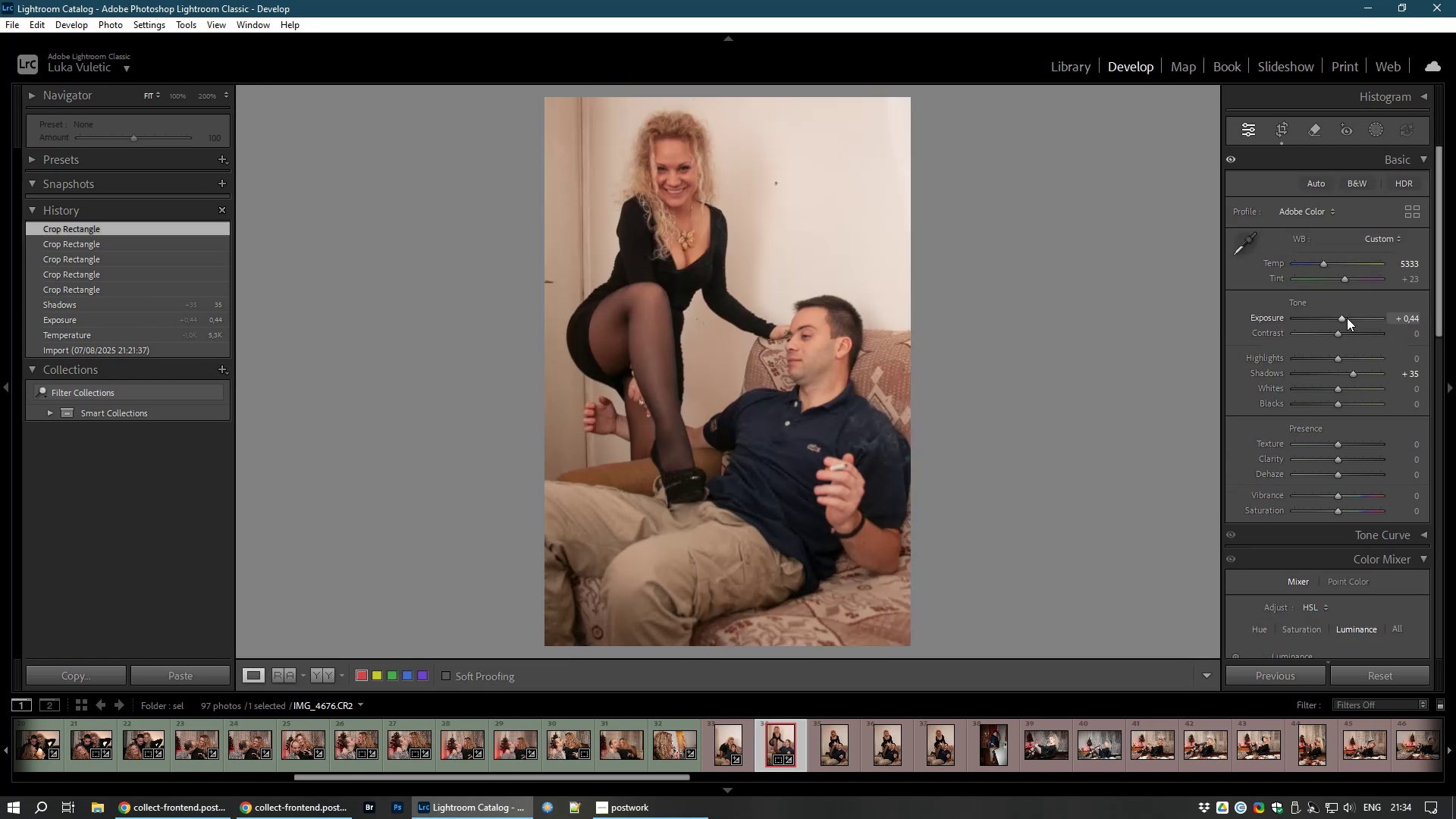 
left_click([664, 174])
 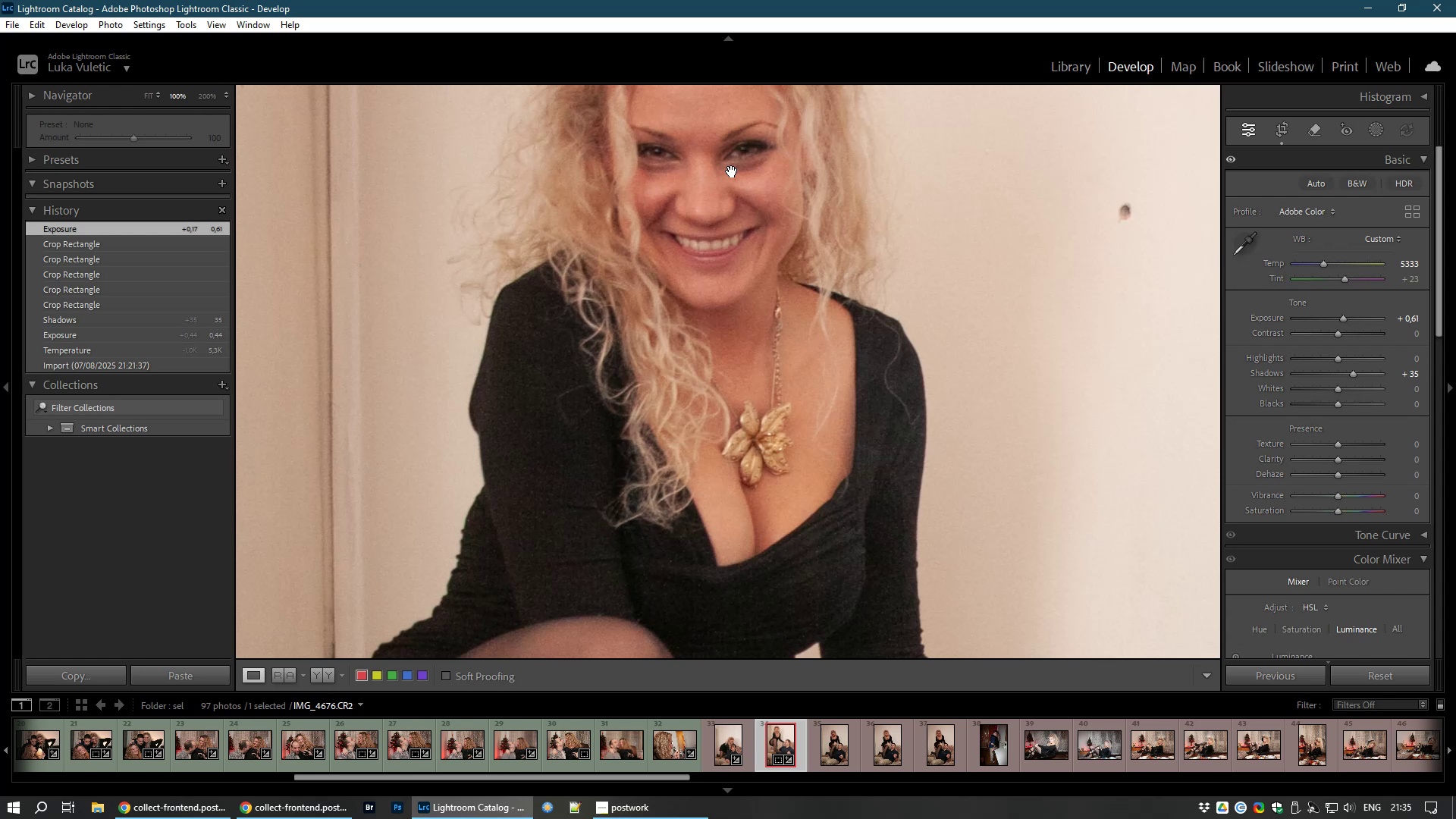 
left_click([732, 171])
 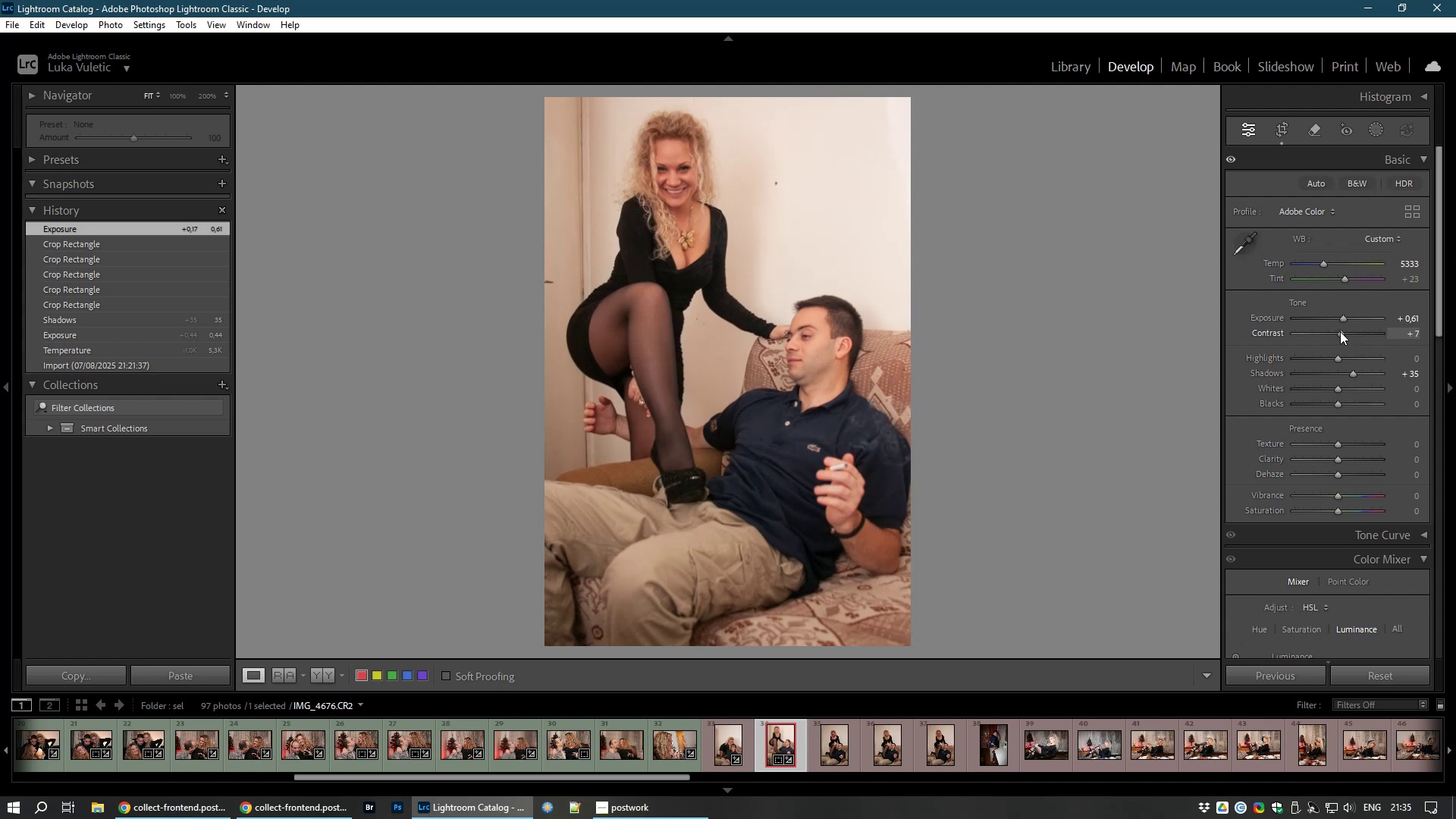 
wait(12.47)
 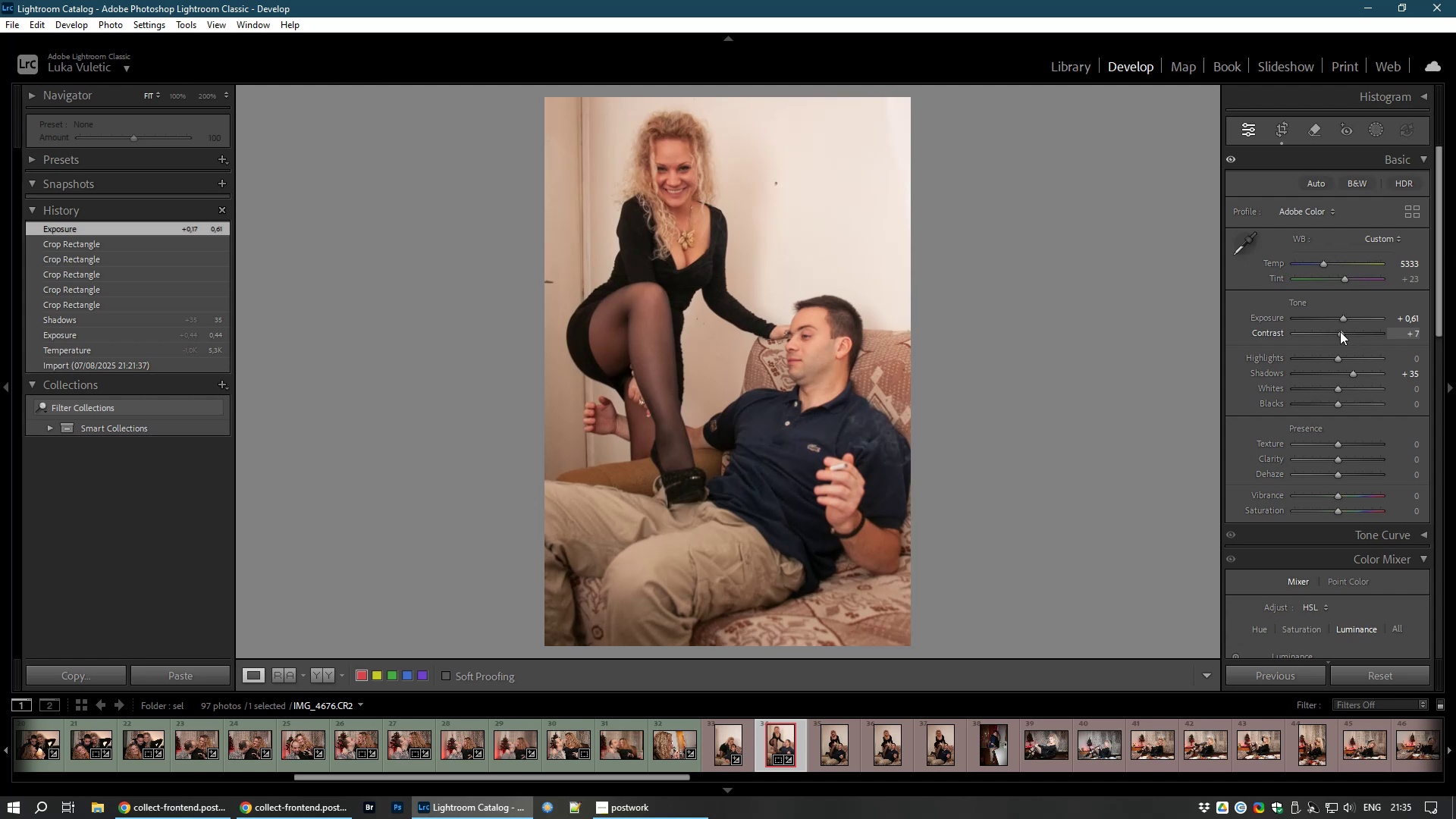 
hold_key(key=ShiftLeft, duration=1.53)
left_click([930, 756])
 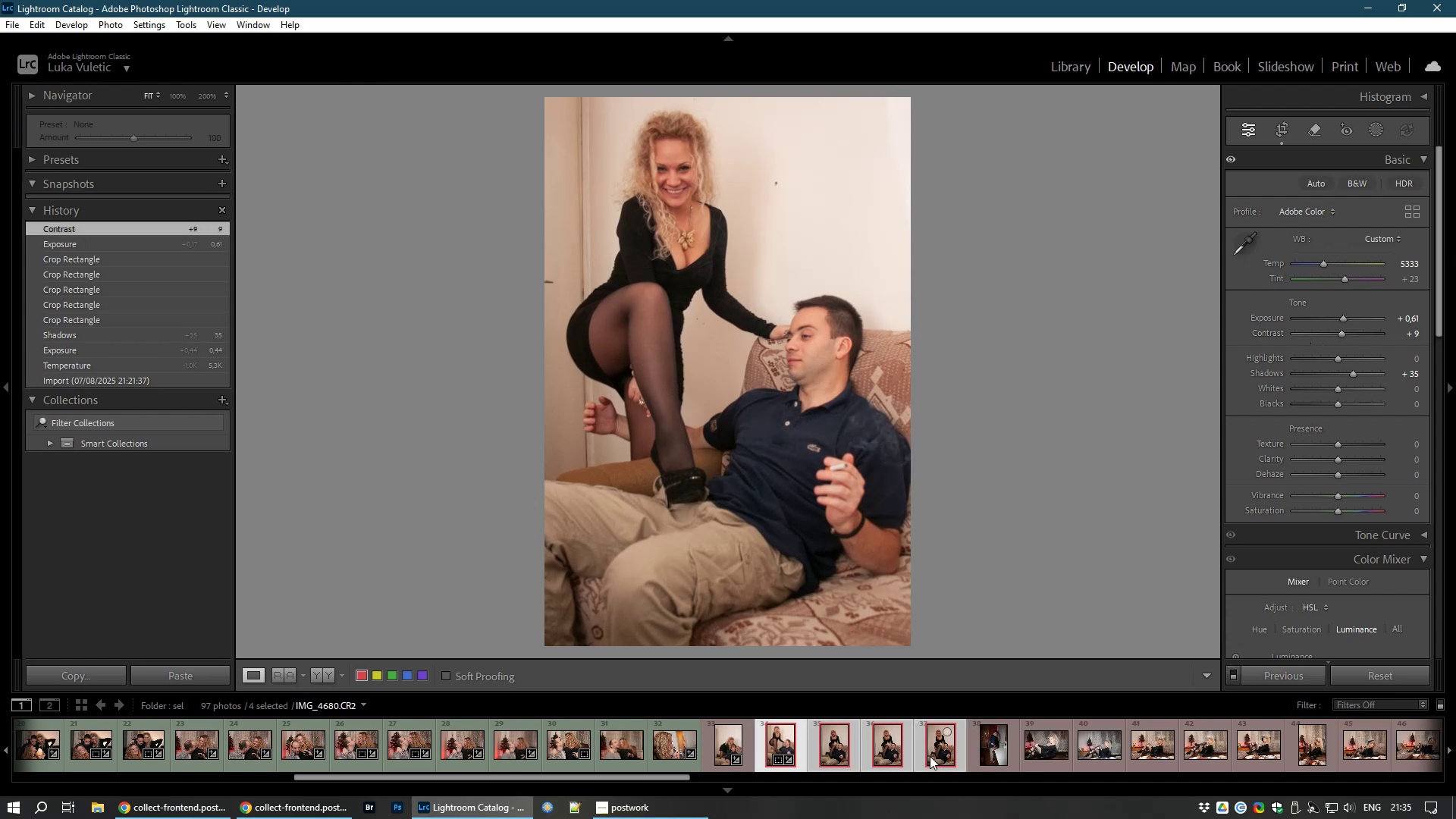 
key(Shift+ShiftLeft)
 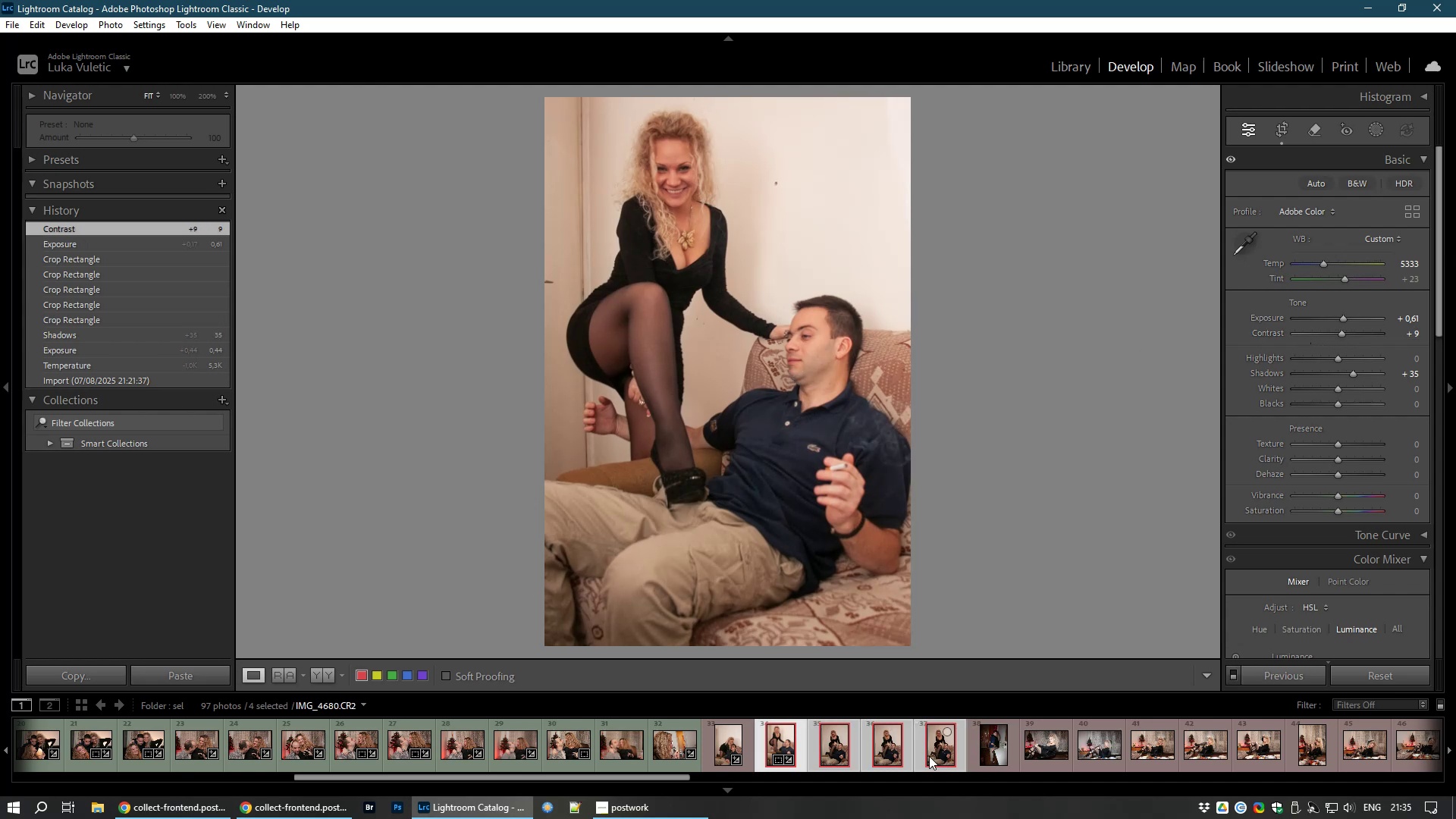 
key(Shift+ShiftLeft)
 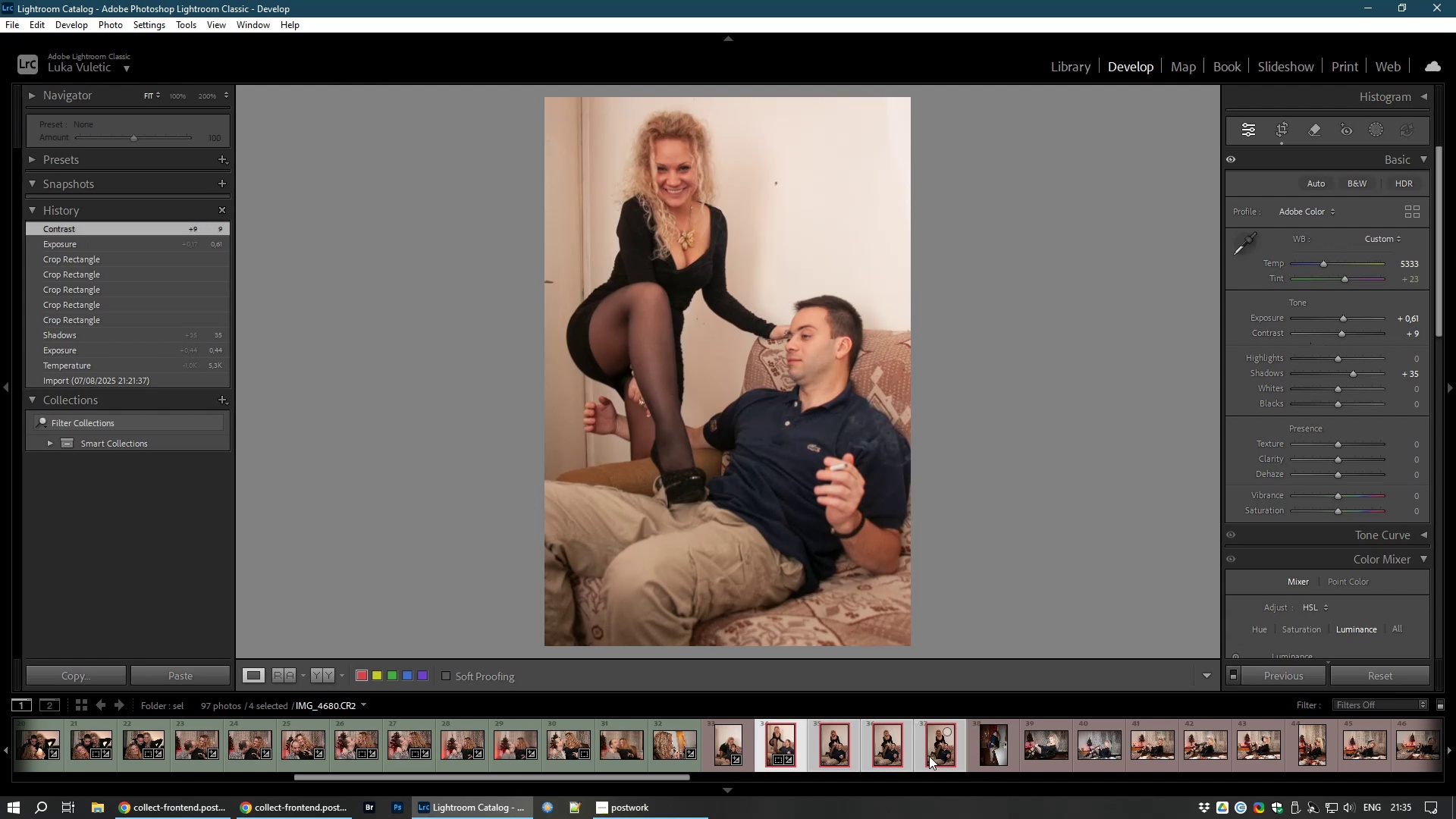 
key(Shift+ShiftLeft)
 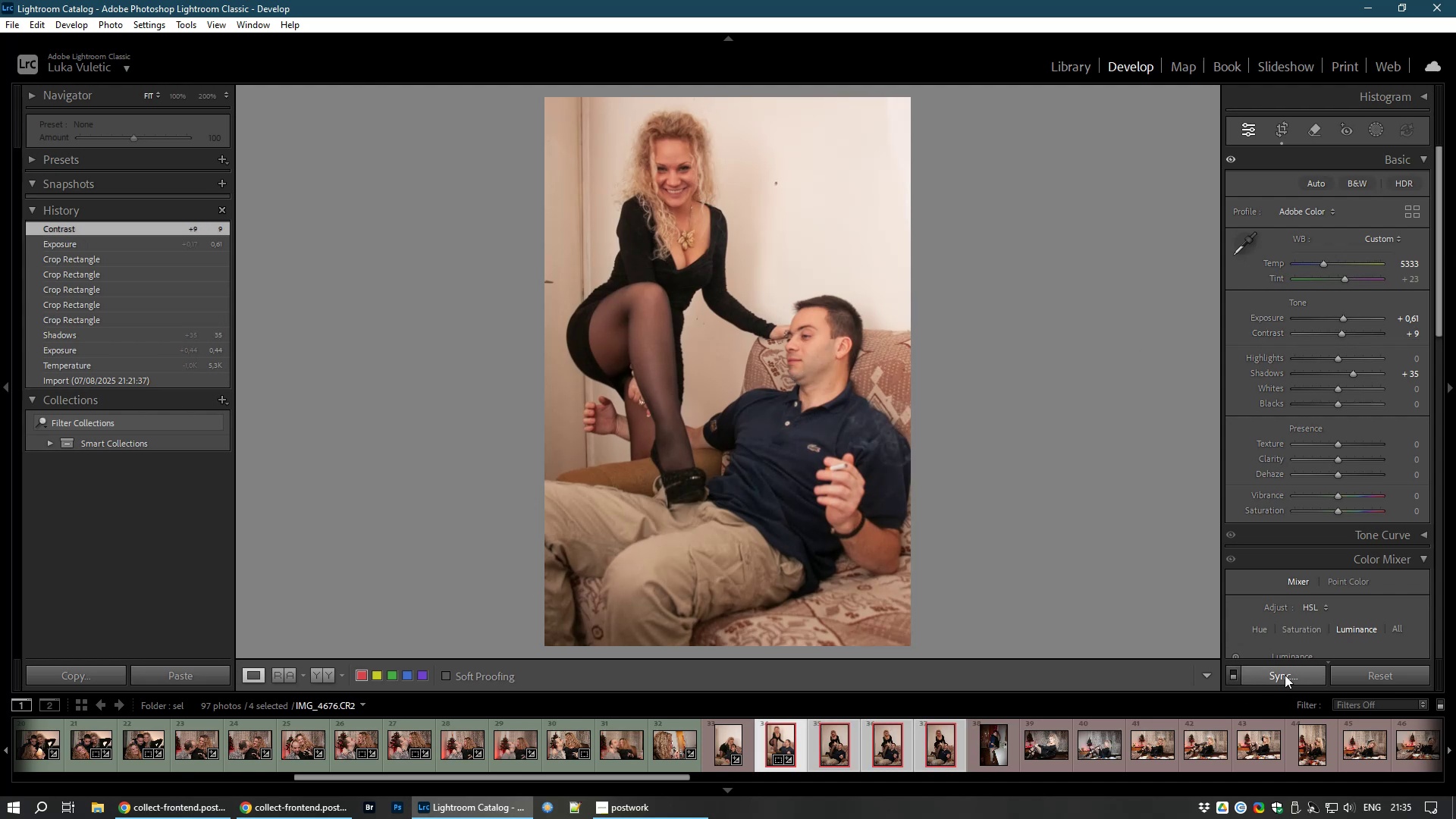 
left_click([1284, 676])
 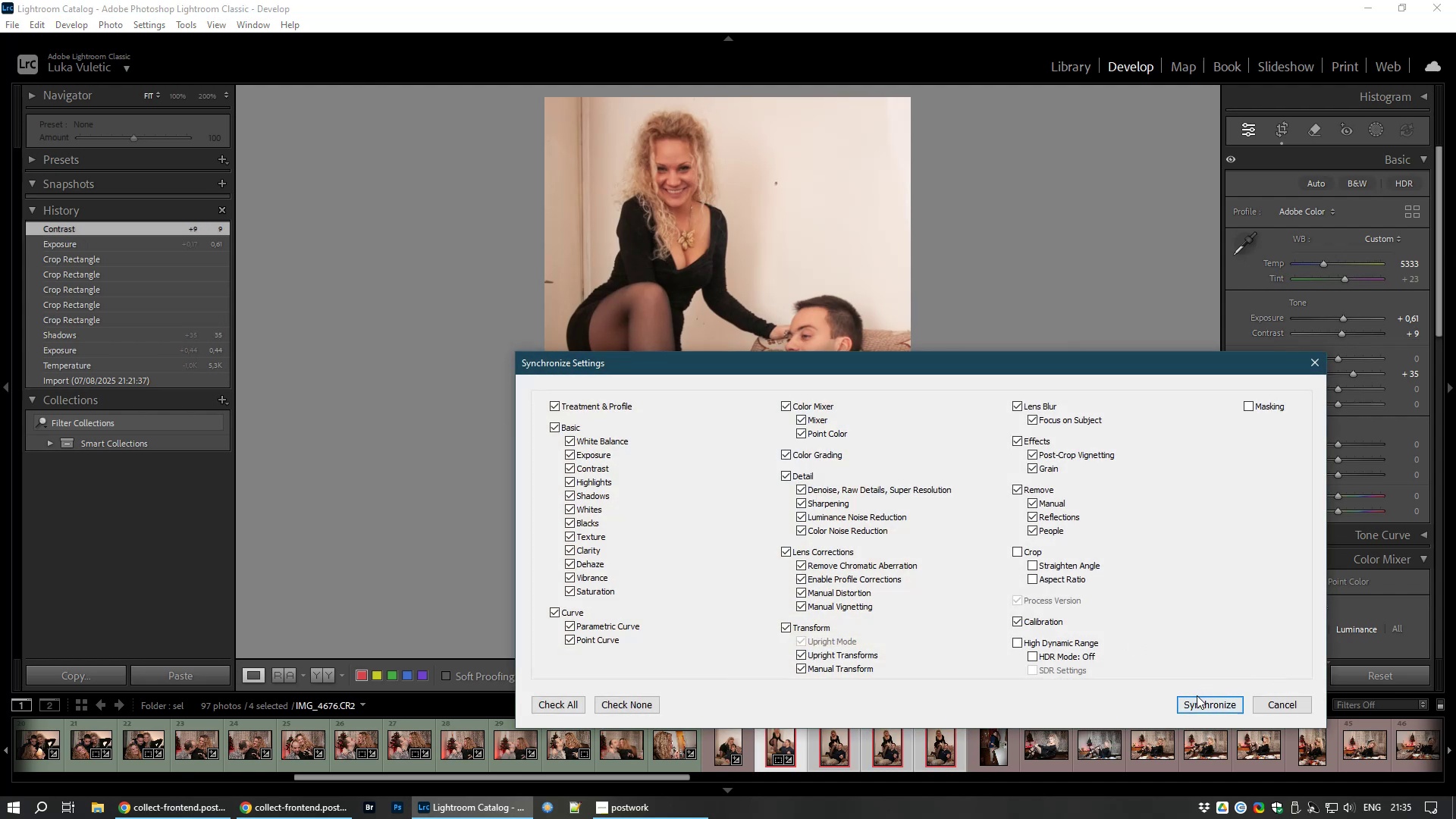 
left_click([1193, 707])
 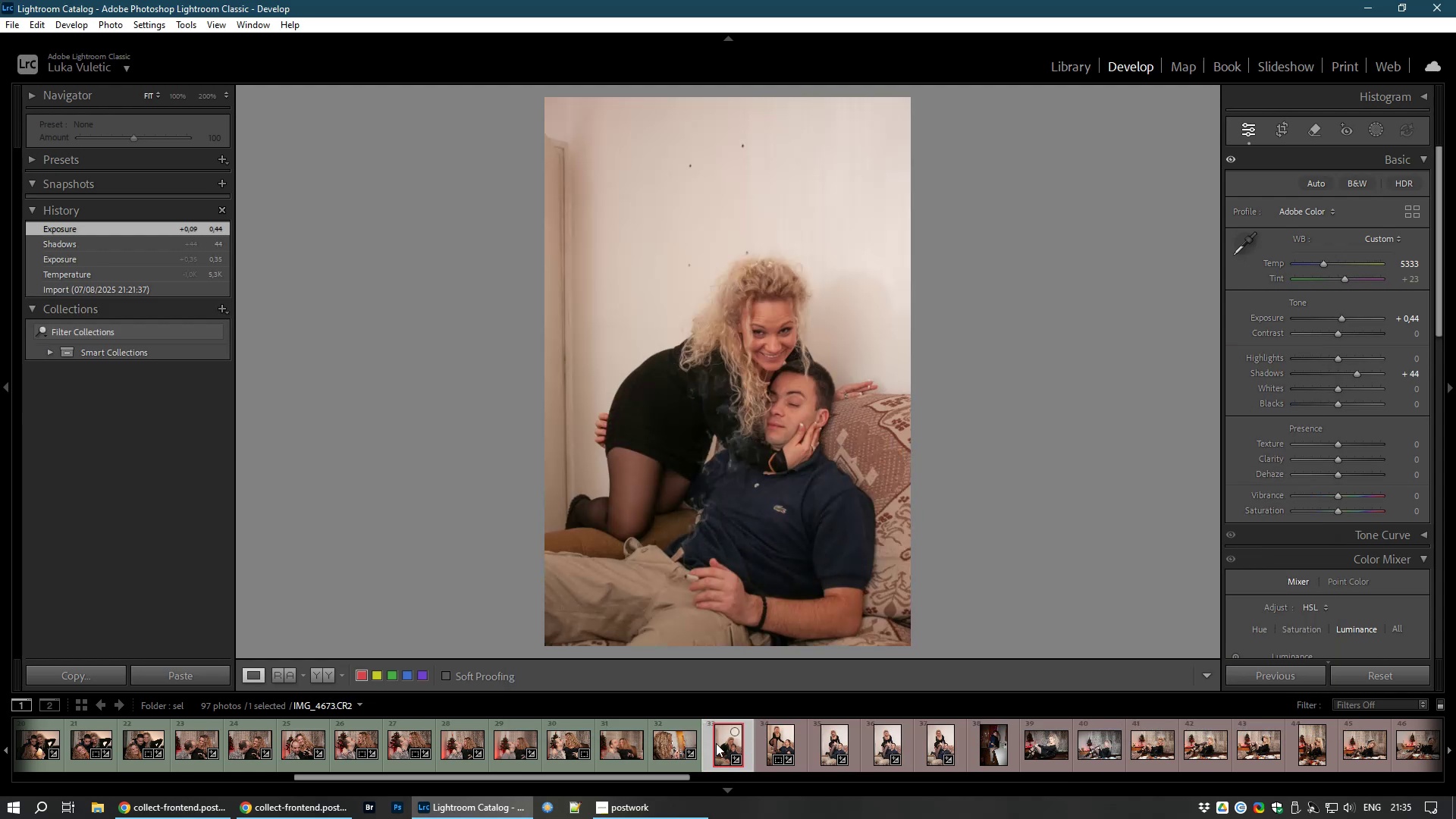 
wait(7.11)
 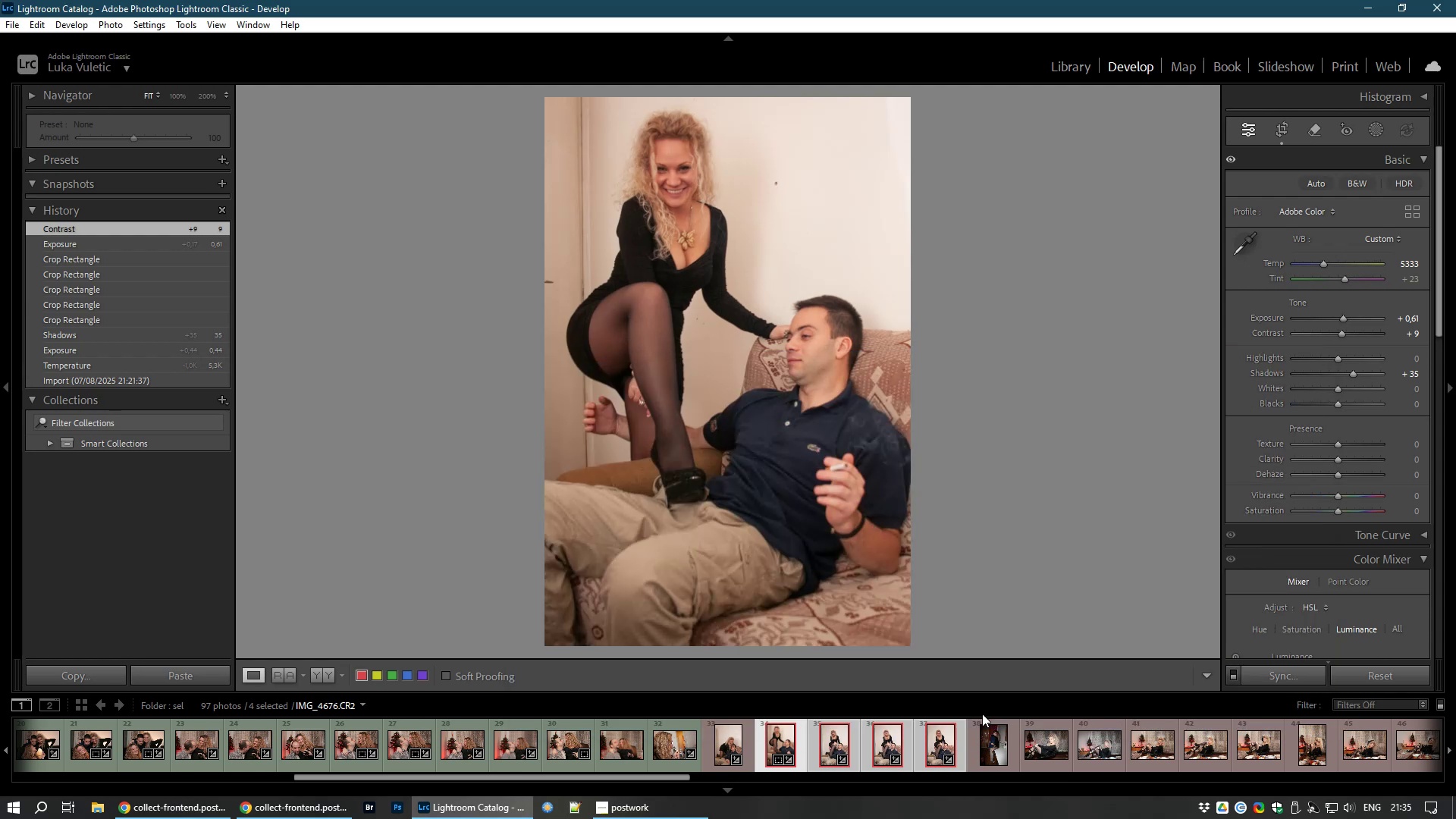 
key(8)
 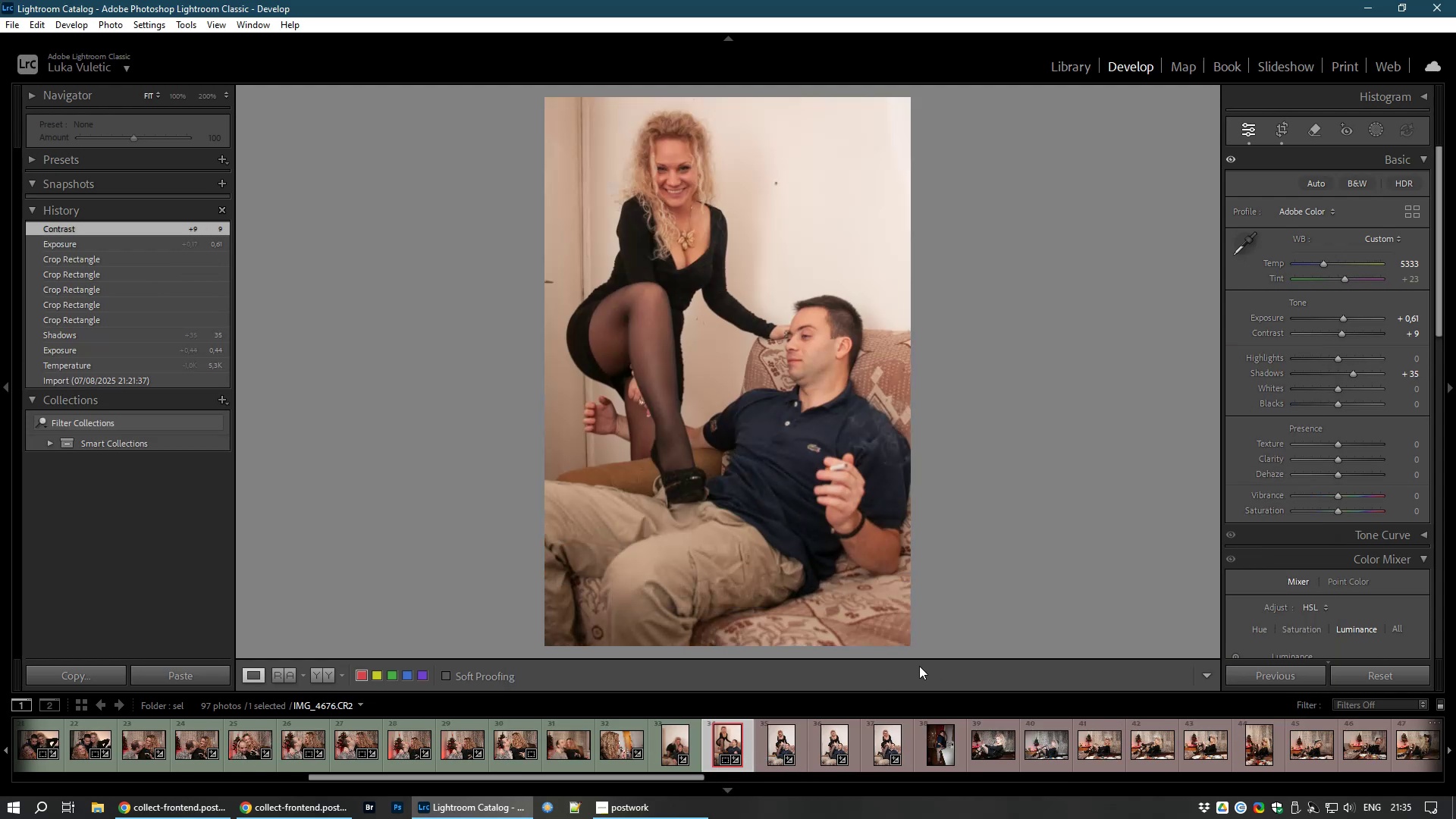 
hold_key(key=8, duration=0.32)
 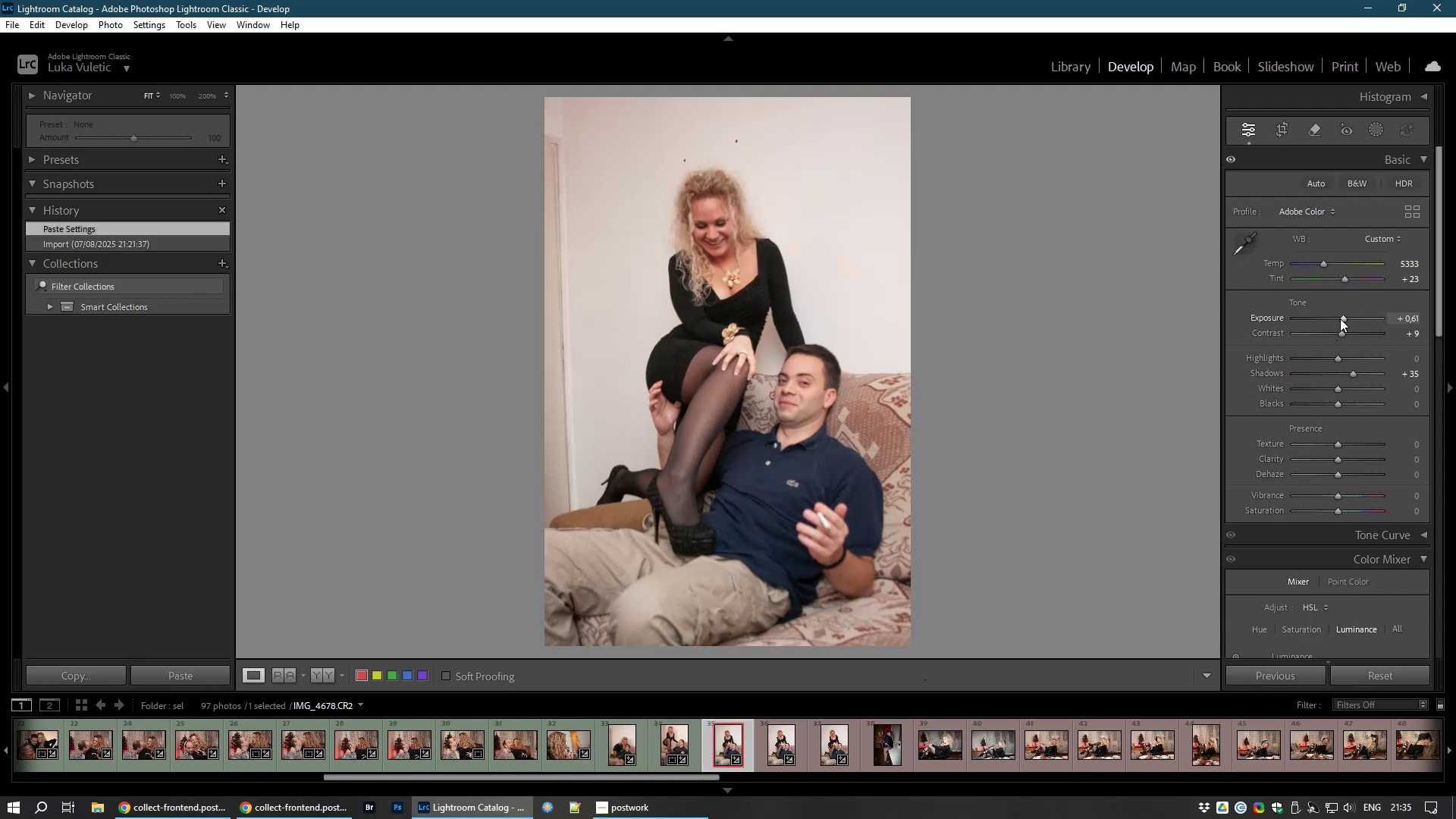 
wait(7.66)
 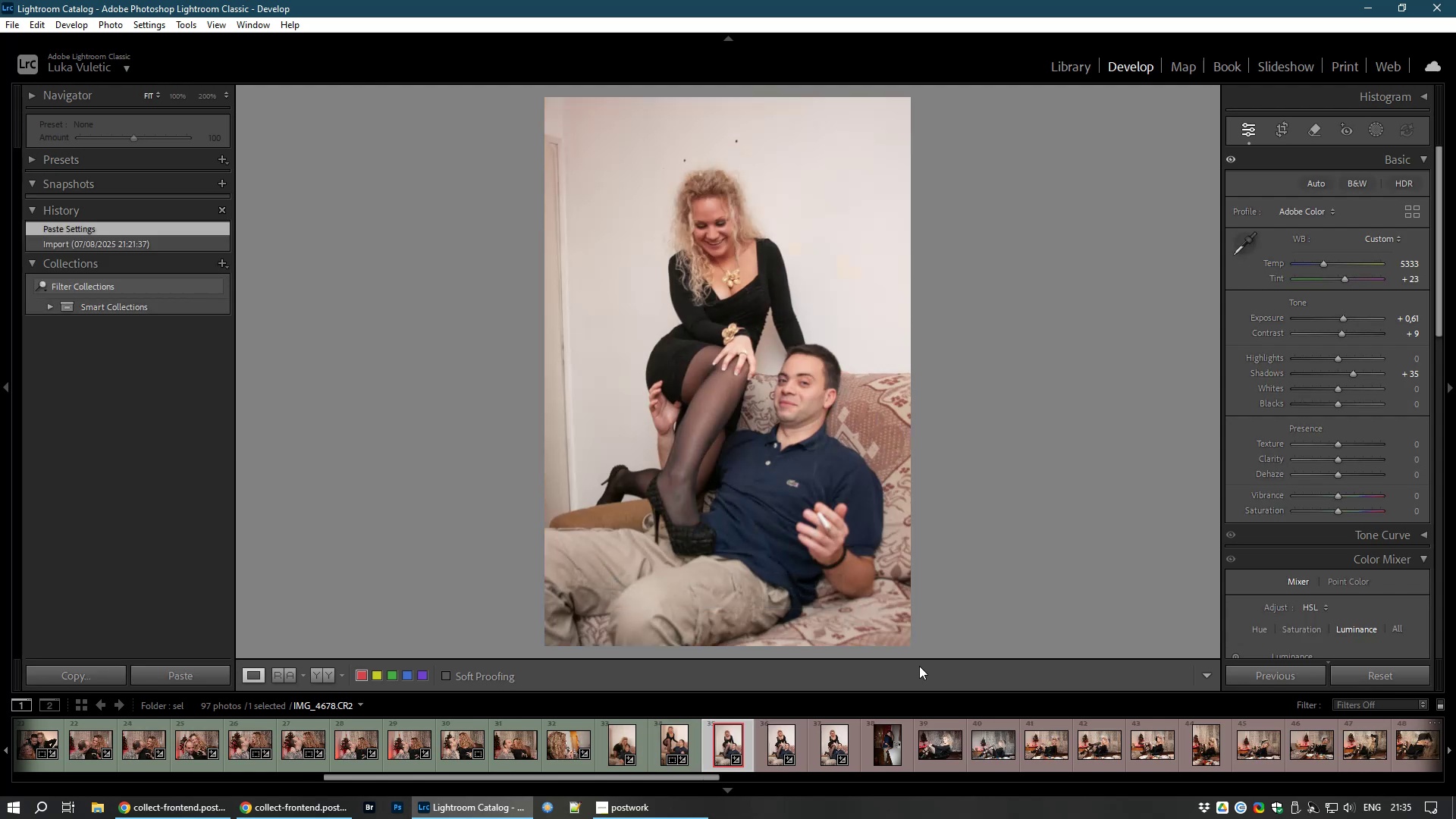 
hold_key(key=8, duration=0.35)
 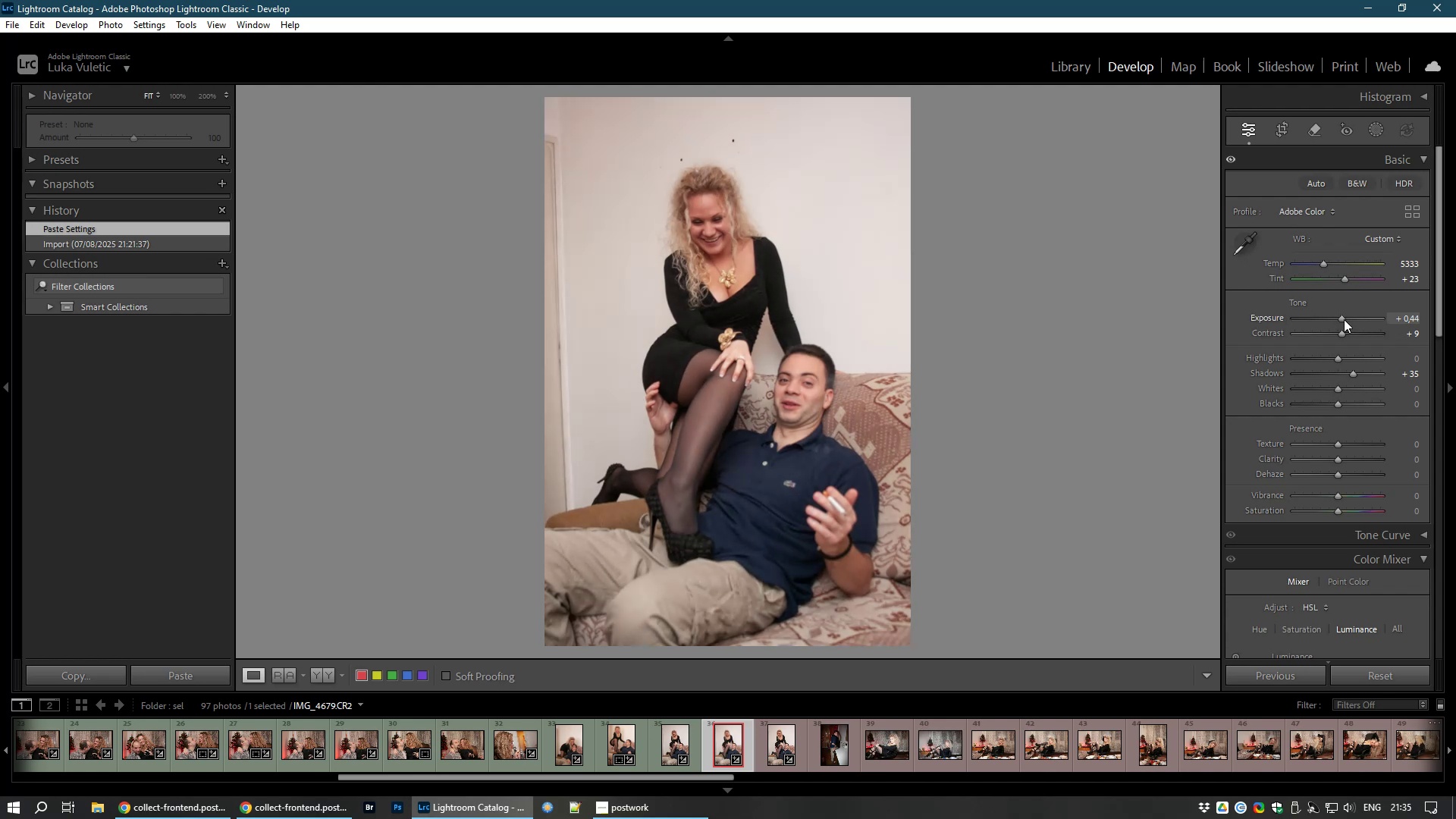 
wait(5.73)
 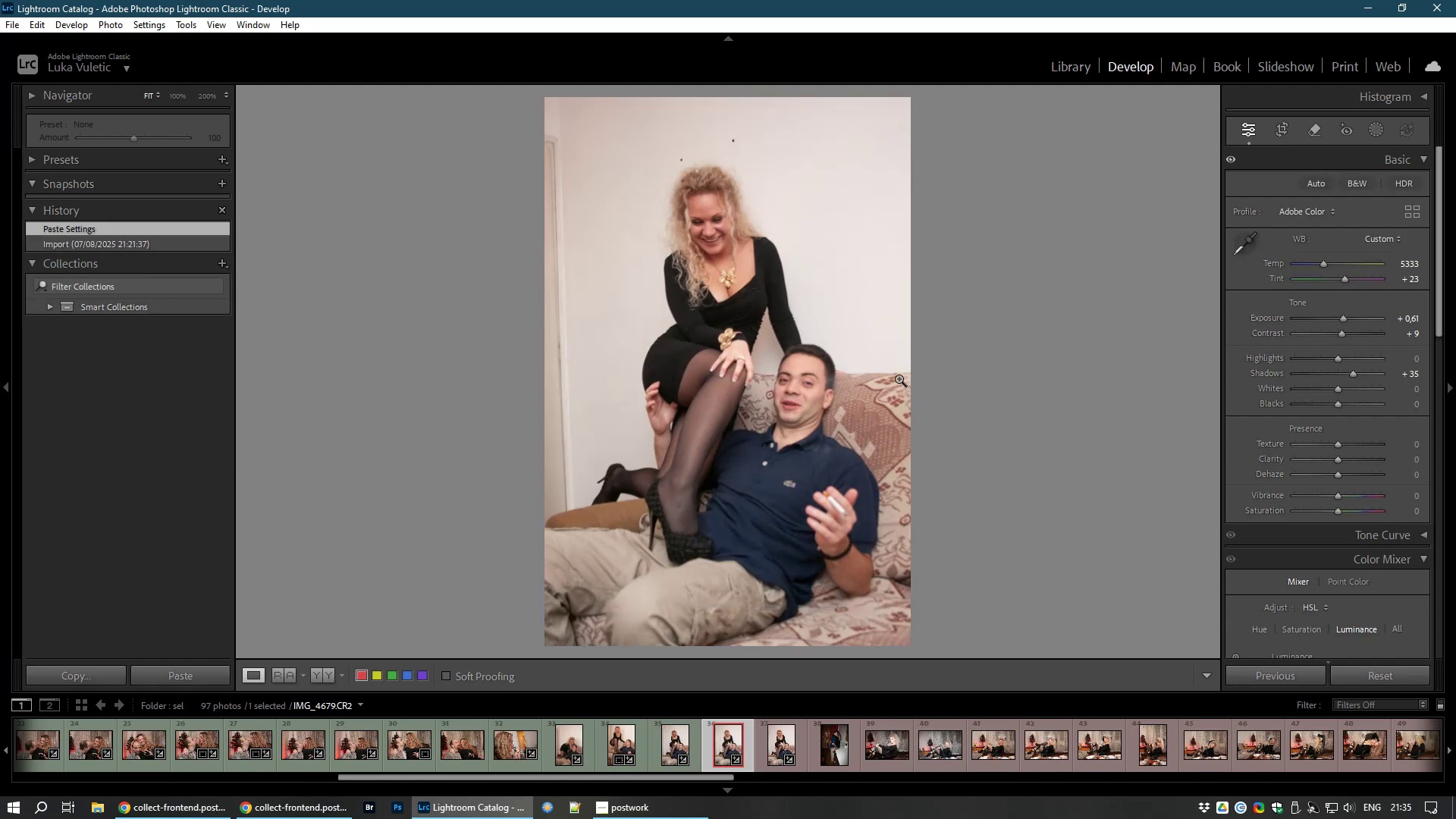 
hold_key(key=8, duration=0.4)
 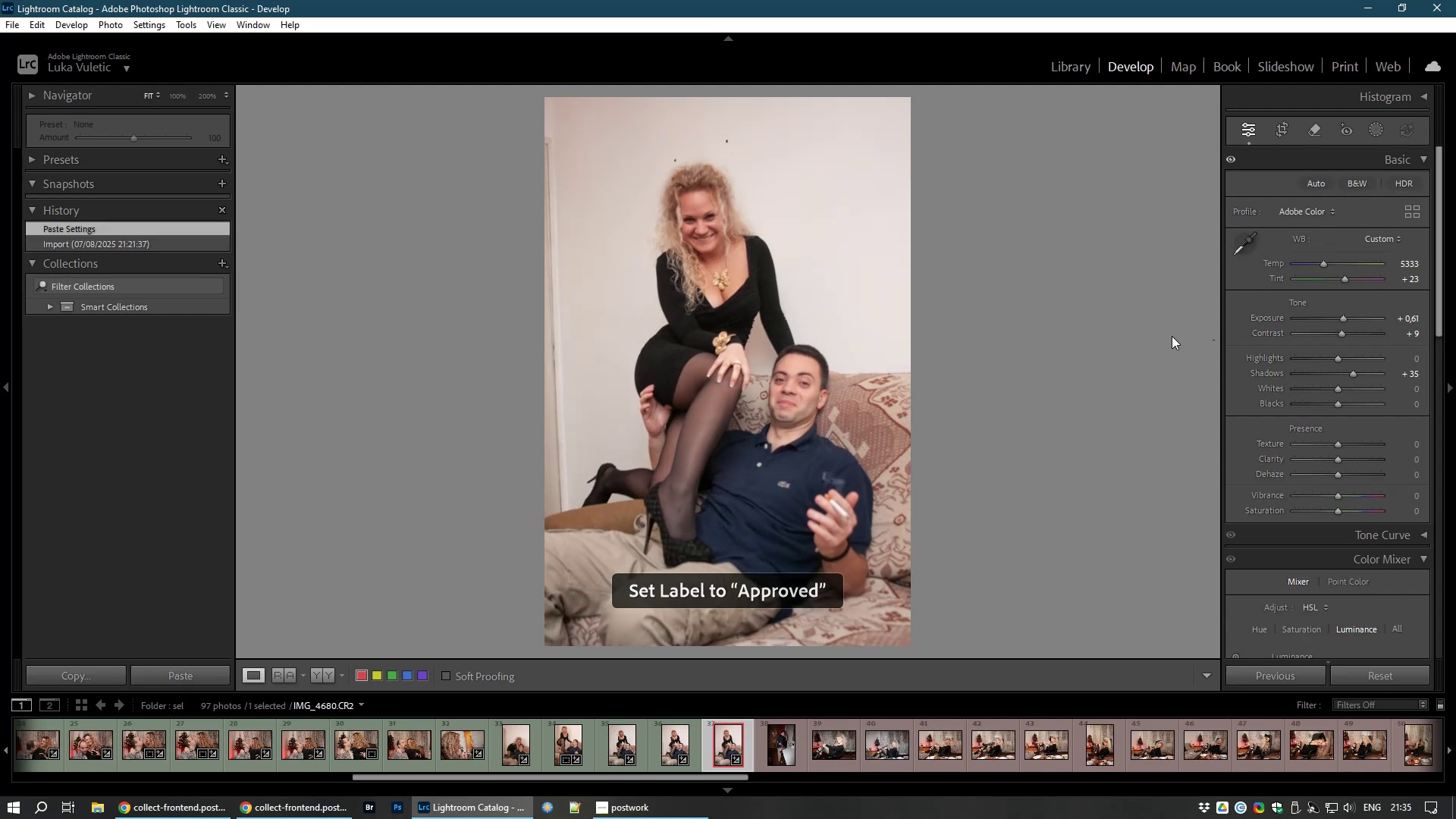 
key(8)
 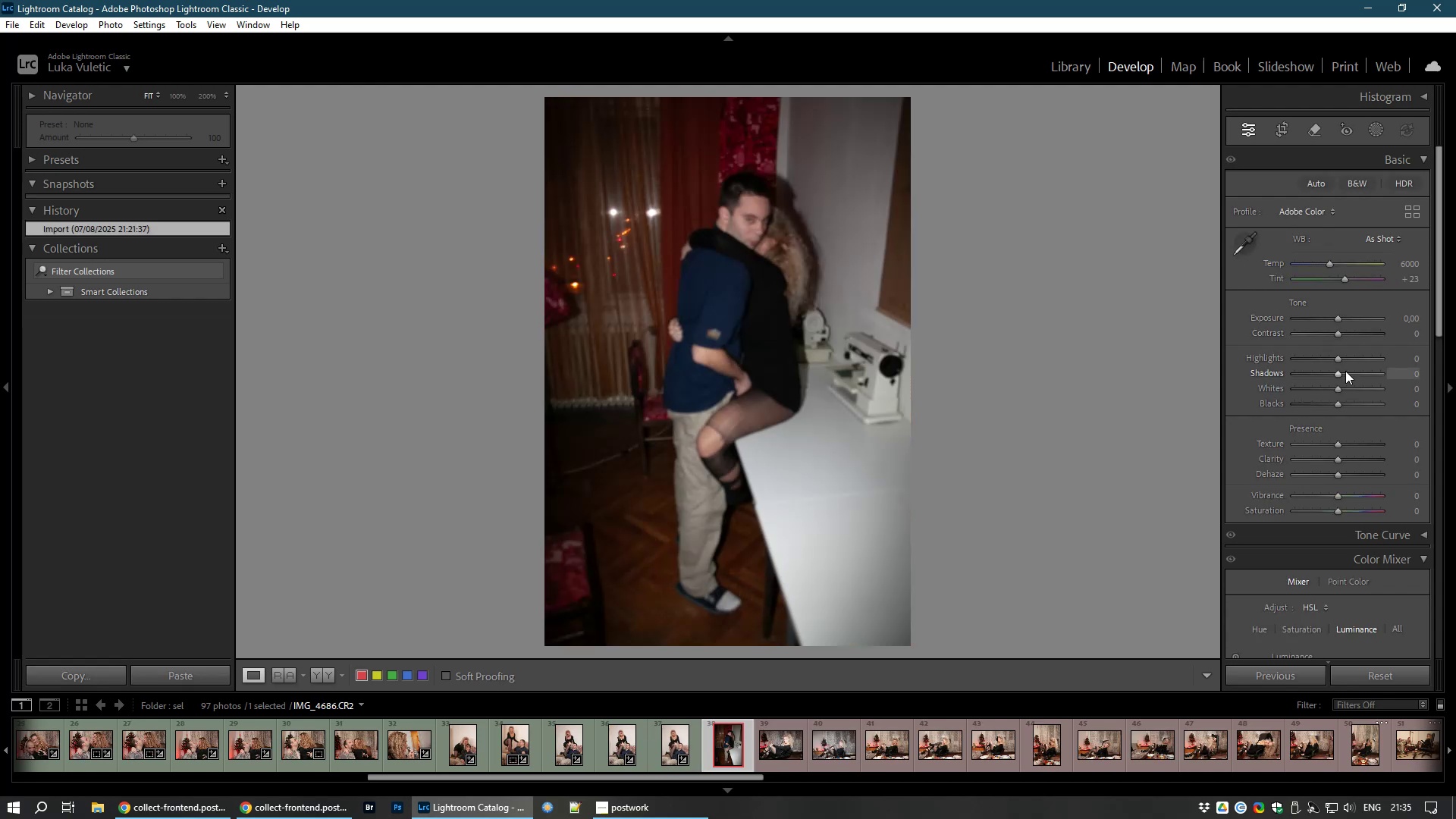 
left_click_drag(start_coordinate=[1336, 372], to_coordinate=[1397, 369])
 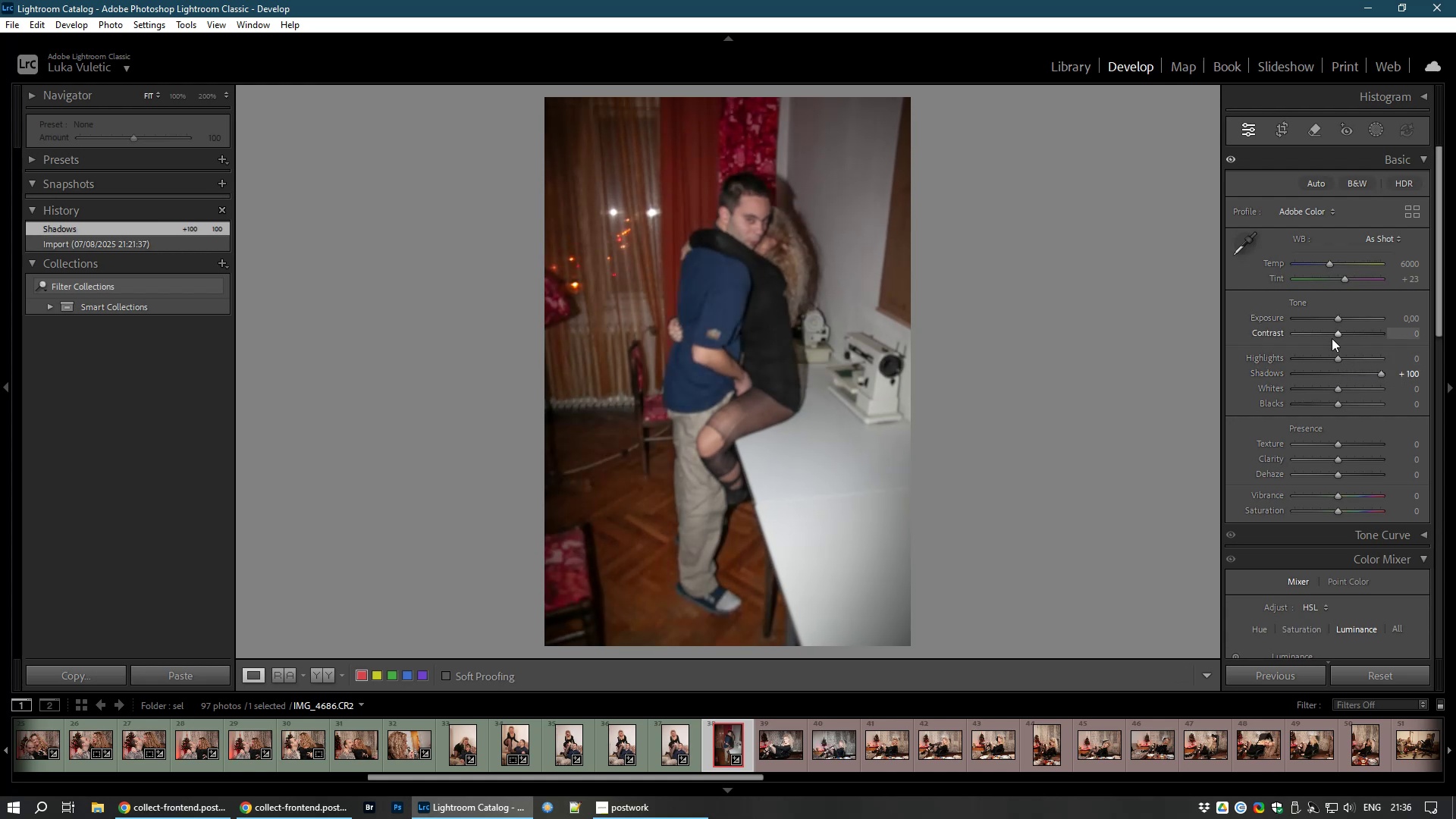 
left_click_drag(start_coordinate=[1338, 333], to_coordinate=[1354, 335])
 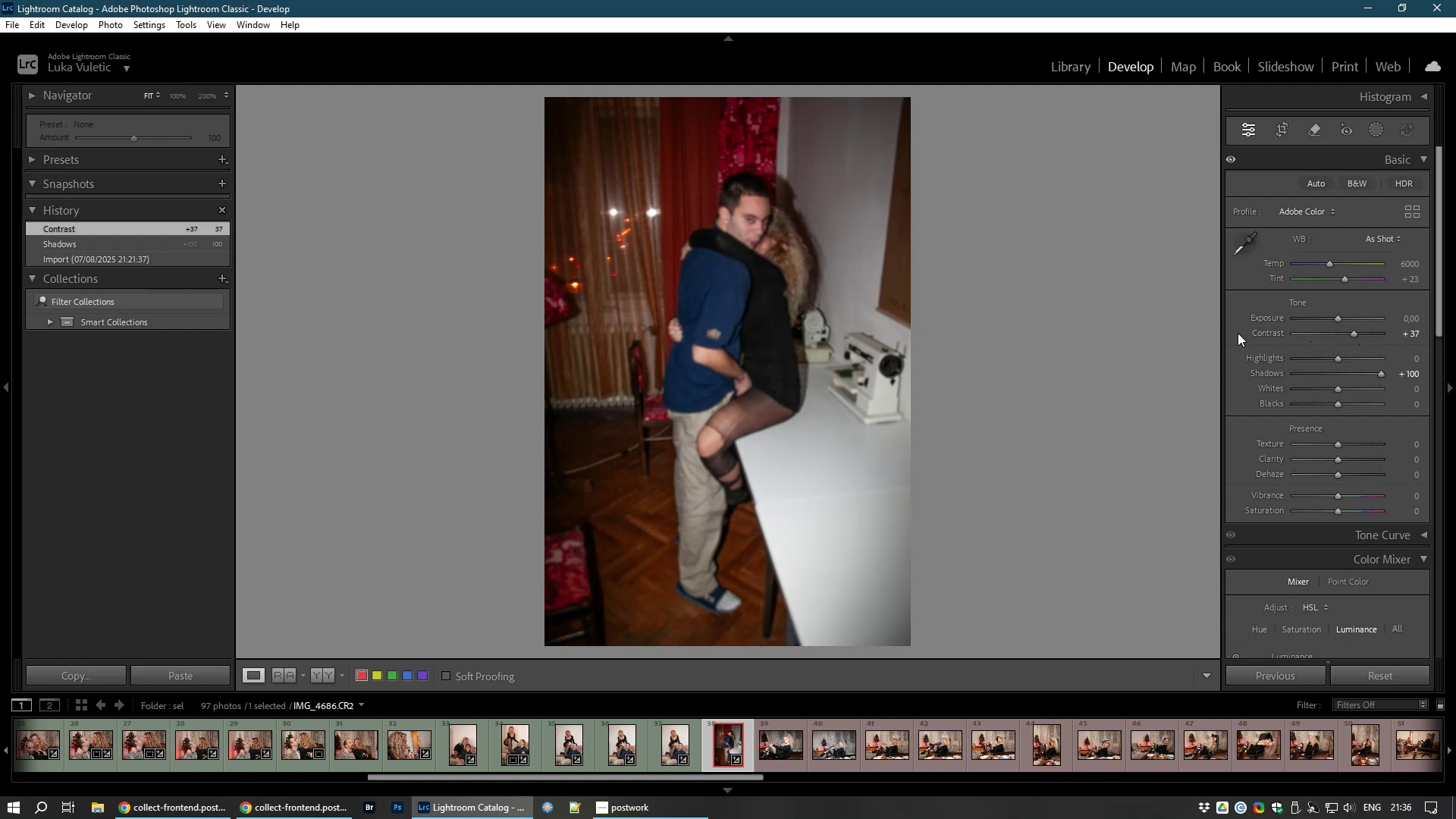 
key(8)
 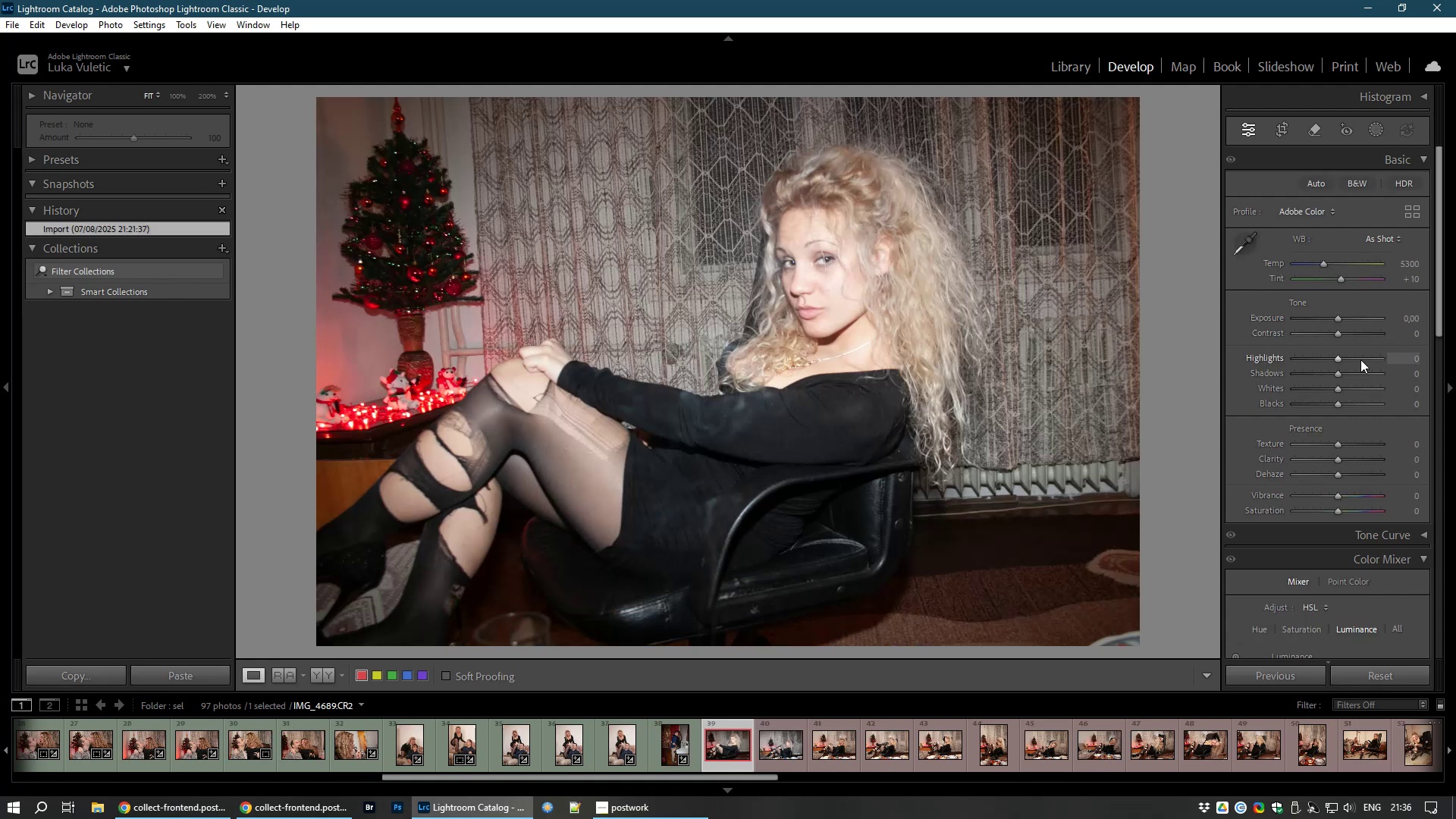 
left_click_drag(start_coordinate=[1338, 375], to_coordinate=[1367, 366])
 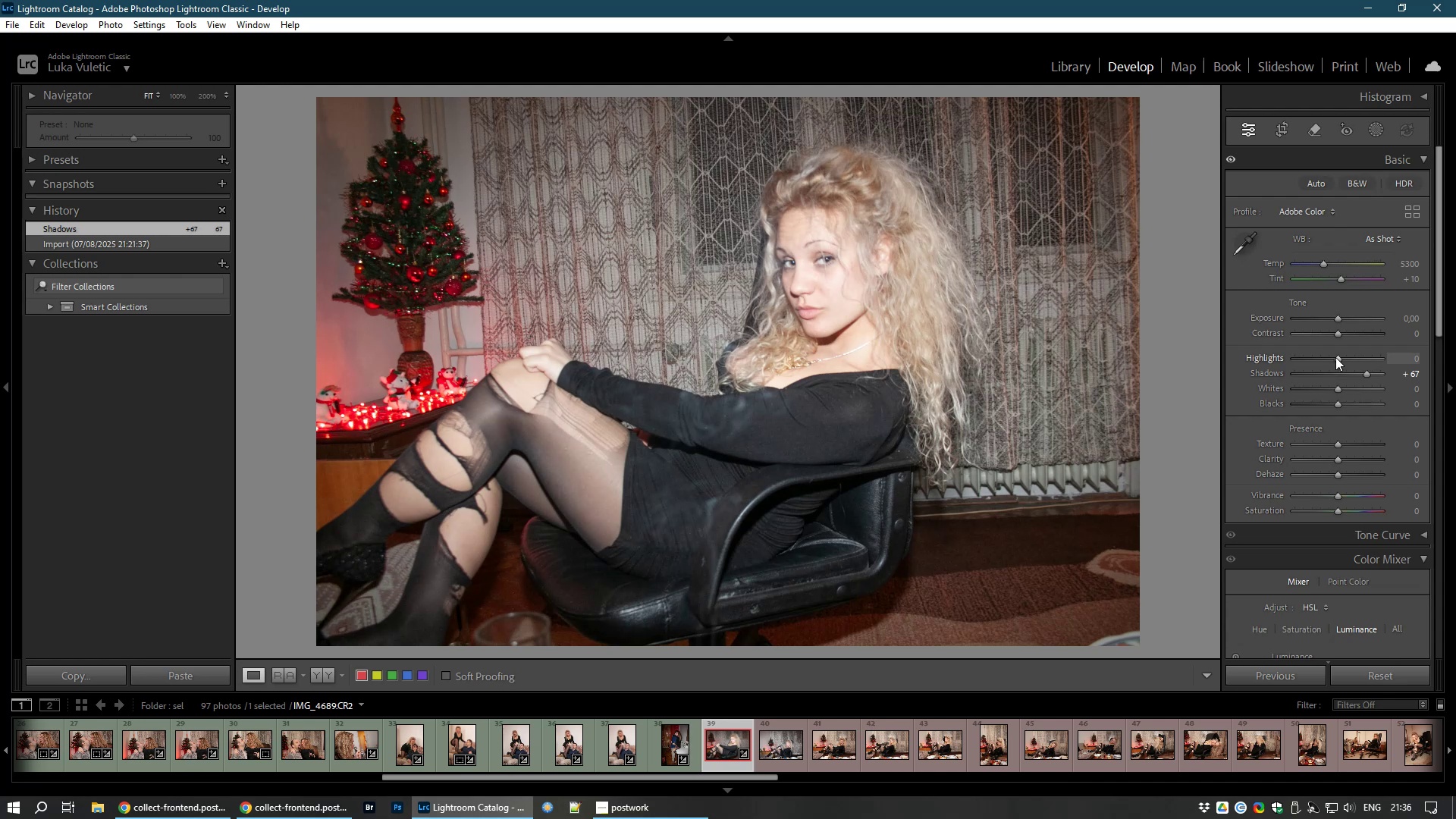 
left_click_drag(start_coordinate=[1337, 358], to_coordinate=[1289, 367])
 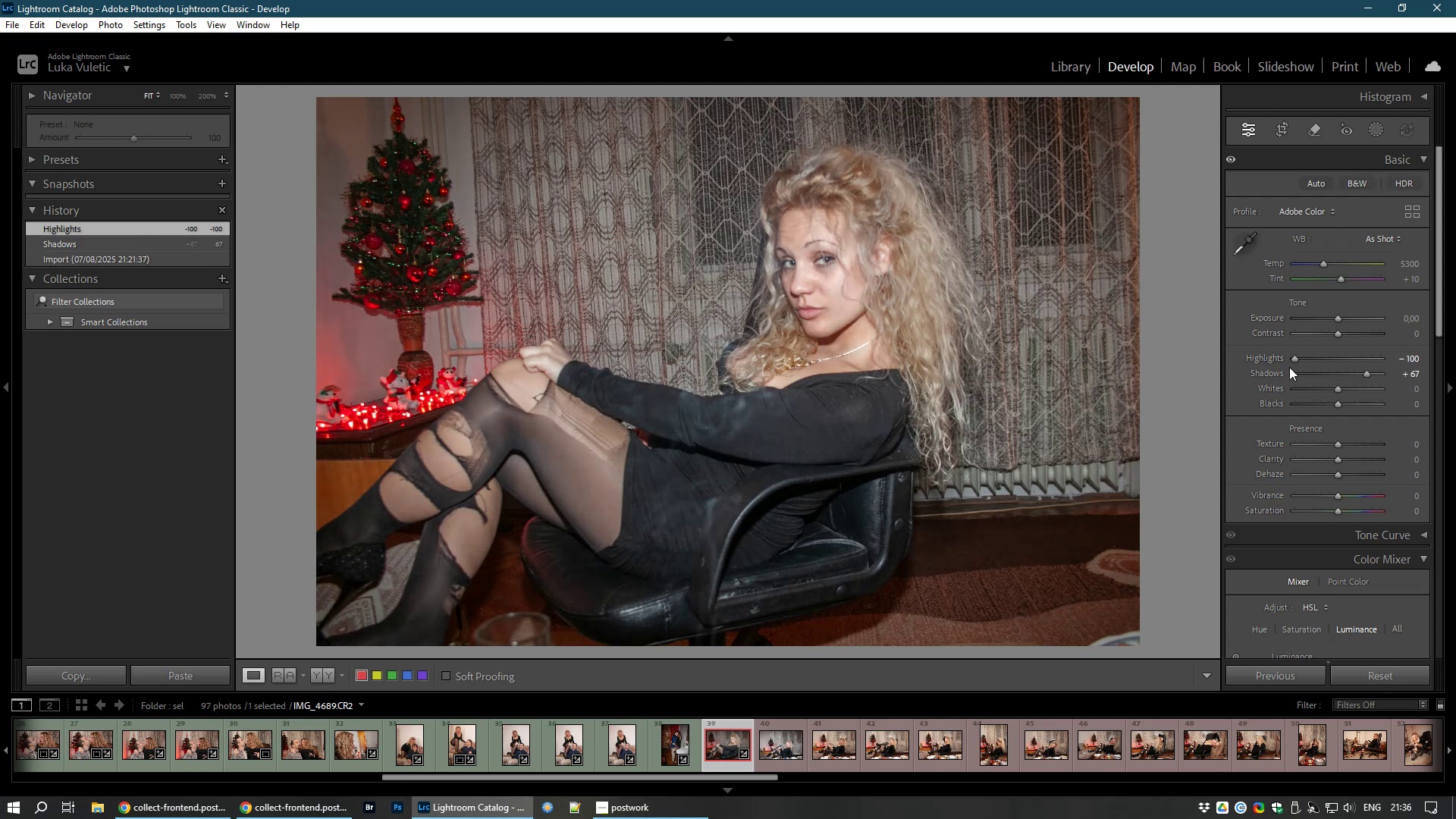 
key(8)
 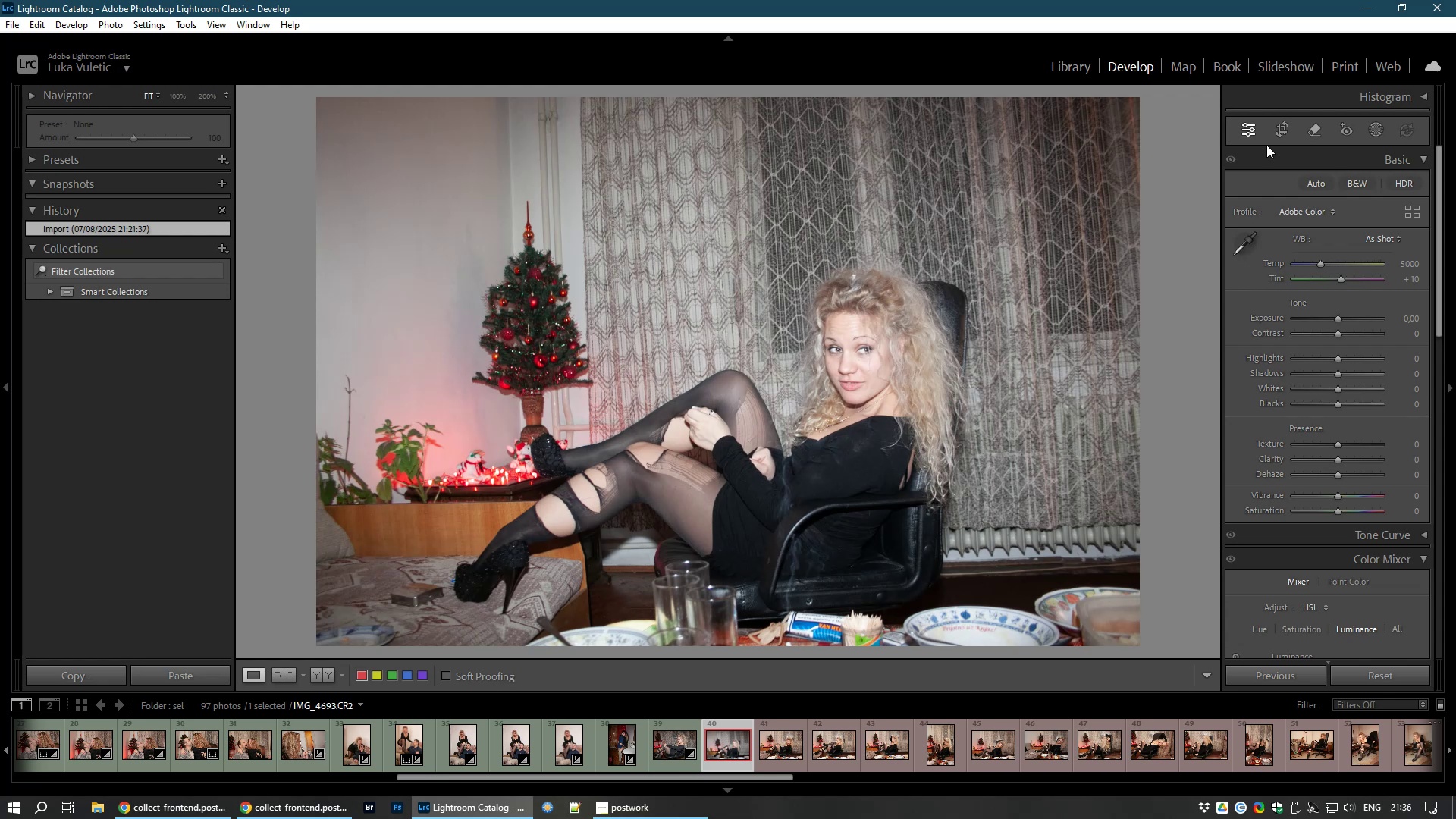 
left_click([1279, 131])
 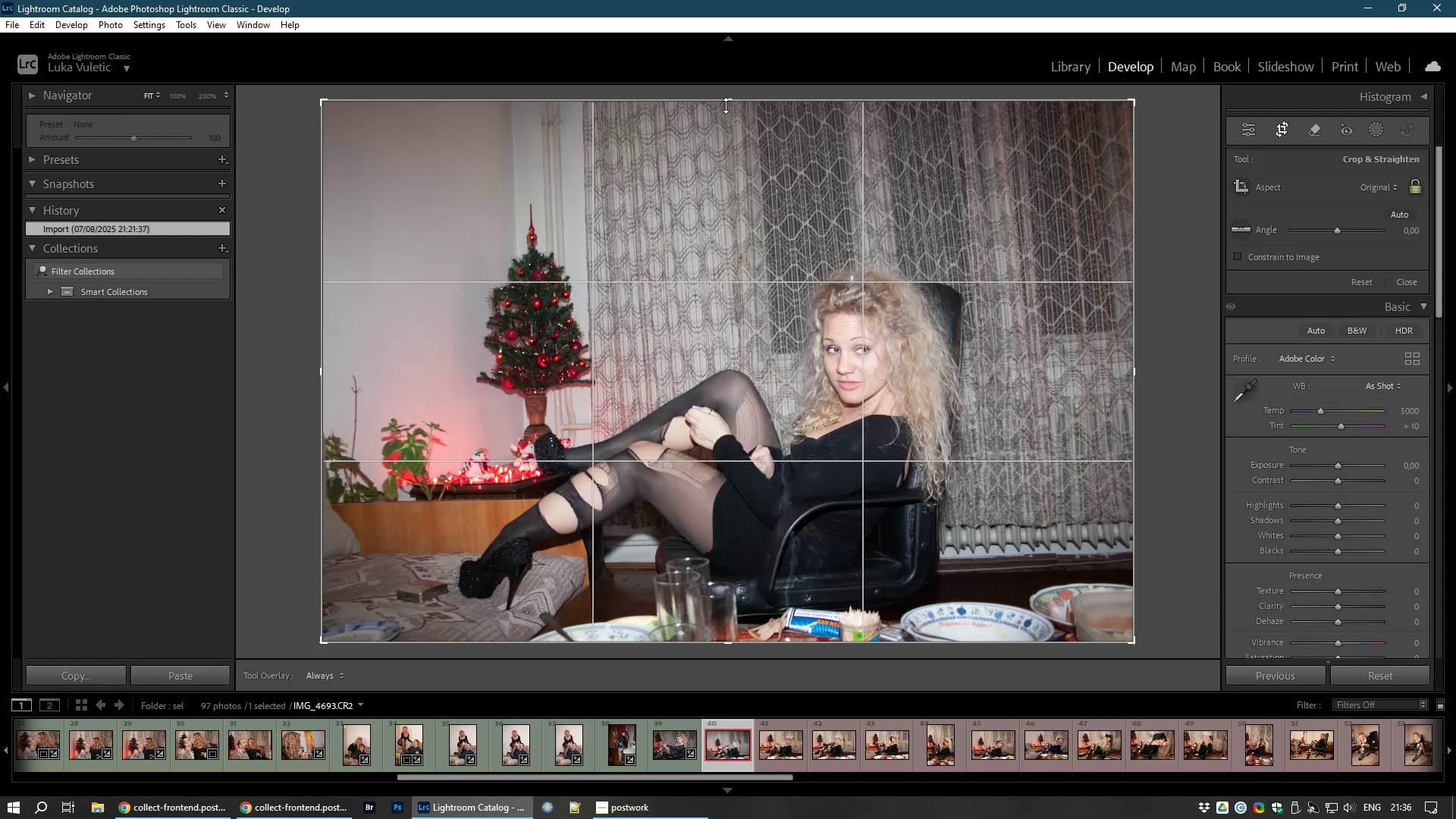 
left_click_drag(start_coordinate=[726, 105], to_coordinate=[721, 149])
 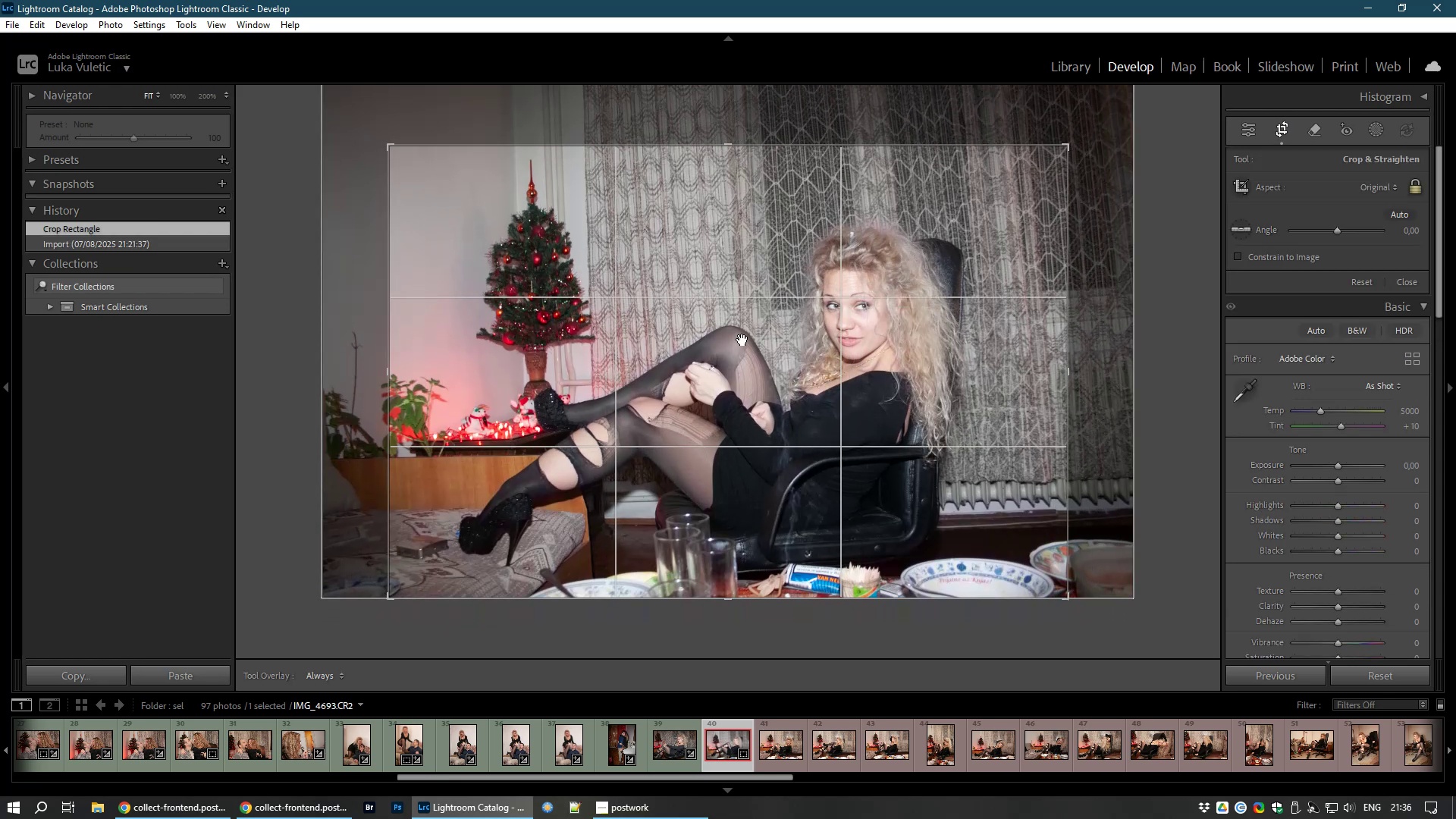 
double_click([742, 340])
 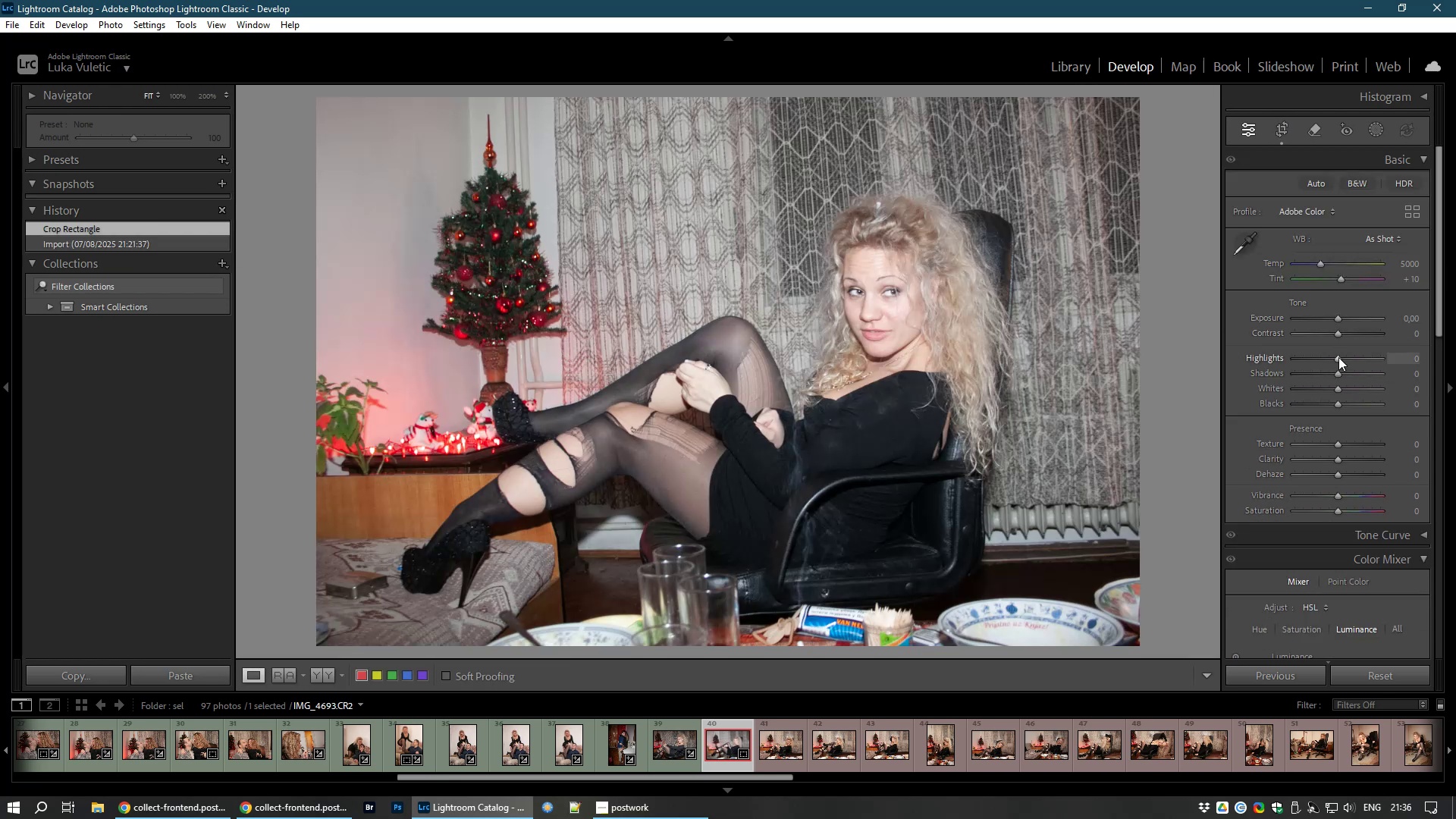 
left_click_drag(start_coordinate=[1334, 358], to_coordinate=[1295, 369])
 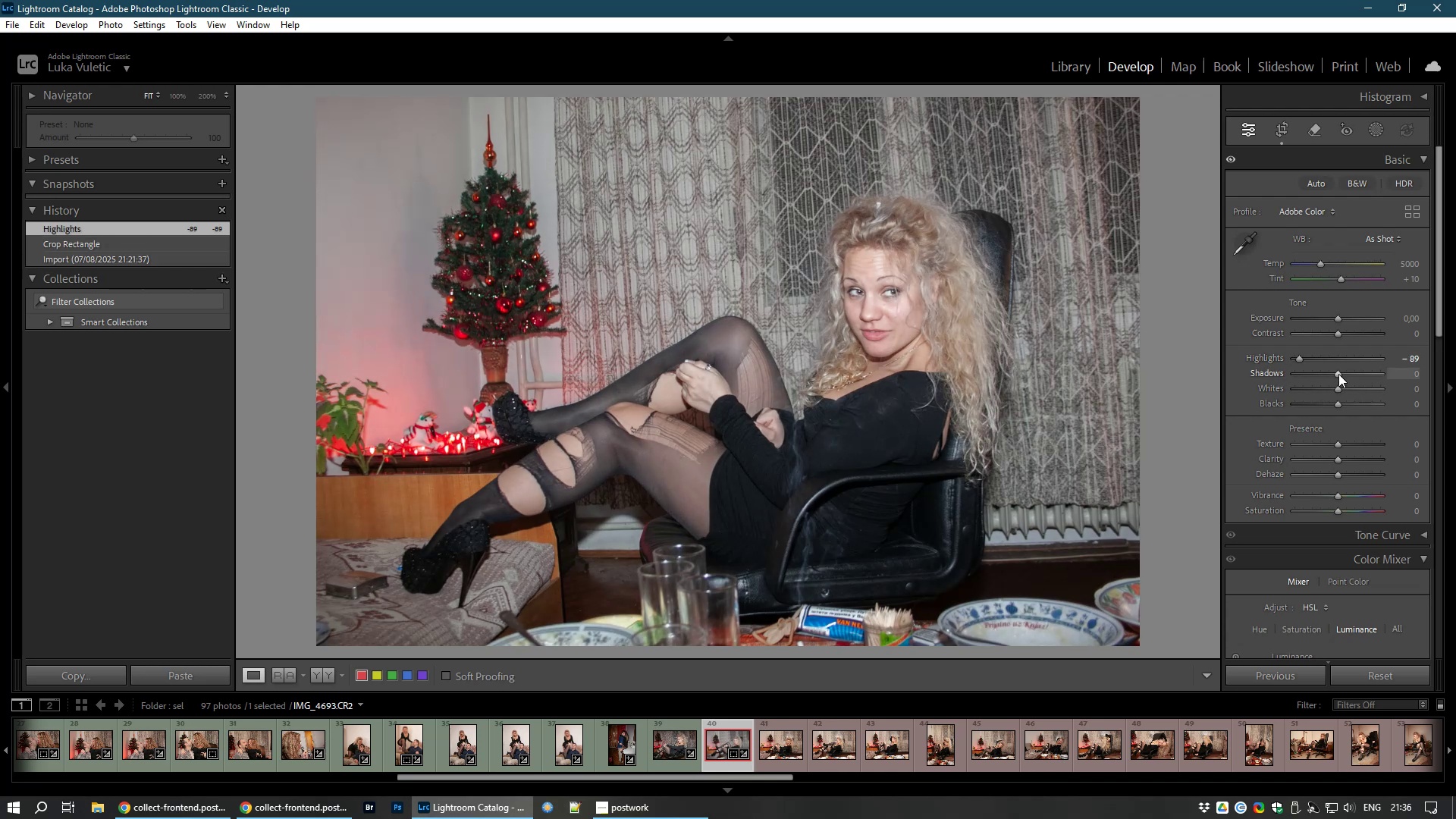 
left_click_drag(start_coordinate=[1339, 373], to_coordinate=[1350, 370])
 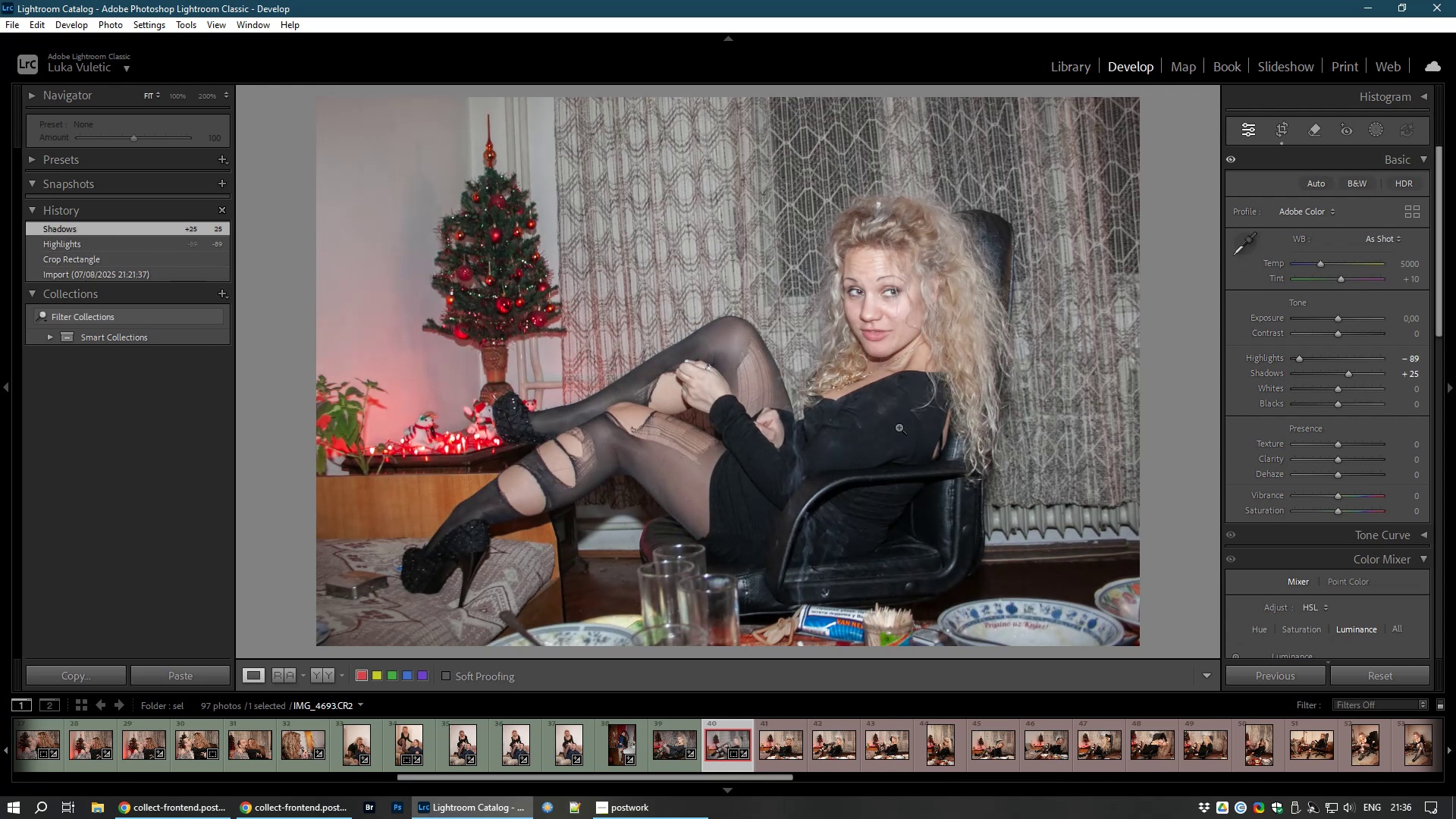 
left_click([899, 427])
 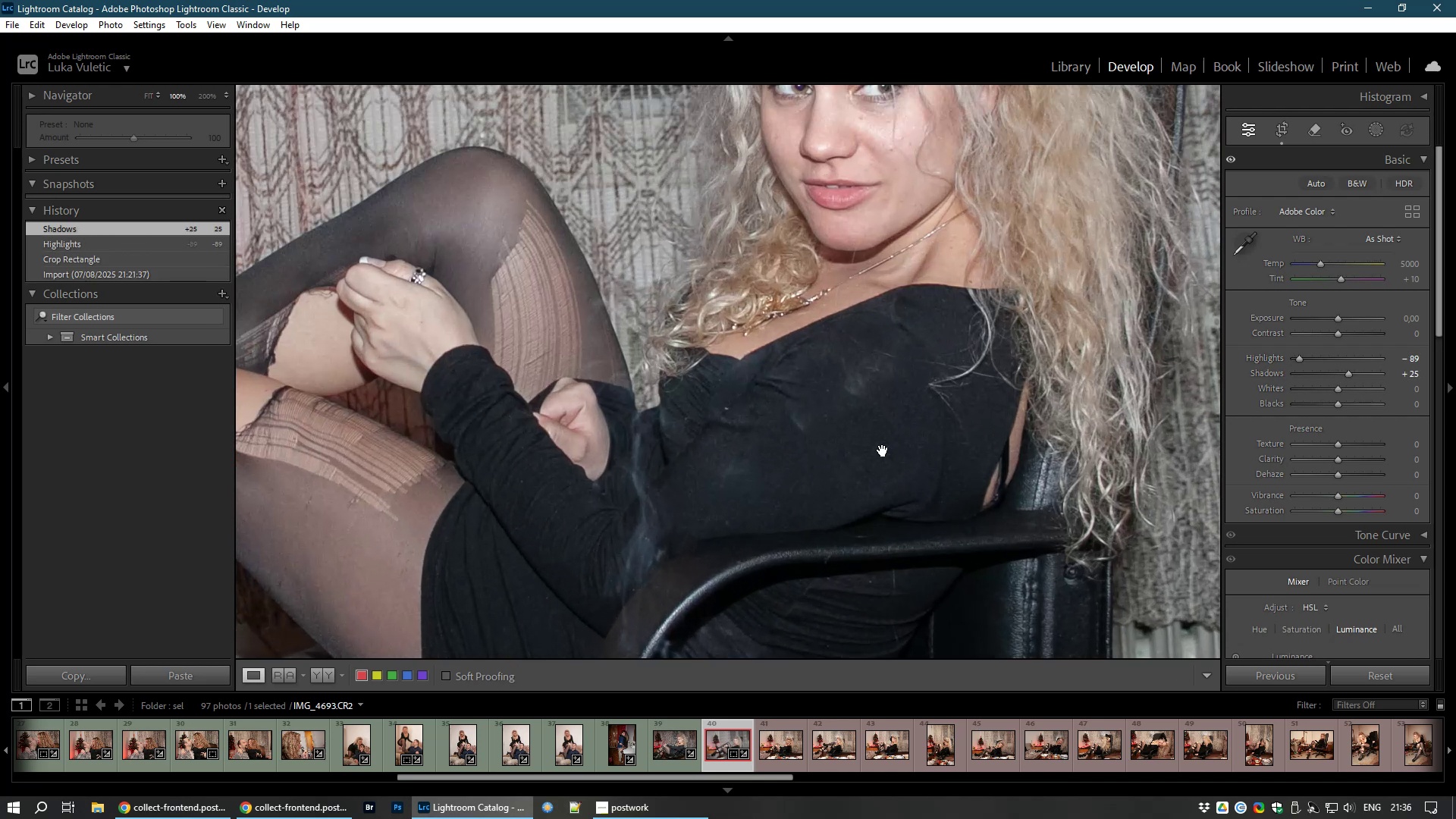 
left_click_drag(start_coordinate=[880, 457], to_coordinate=[946, 249])
 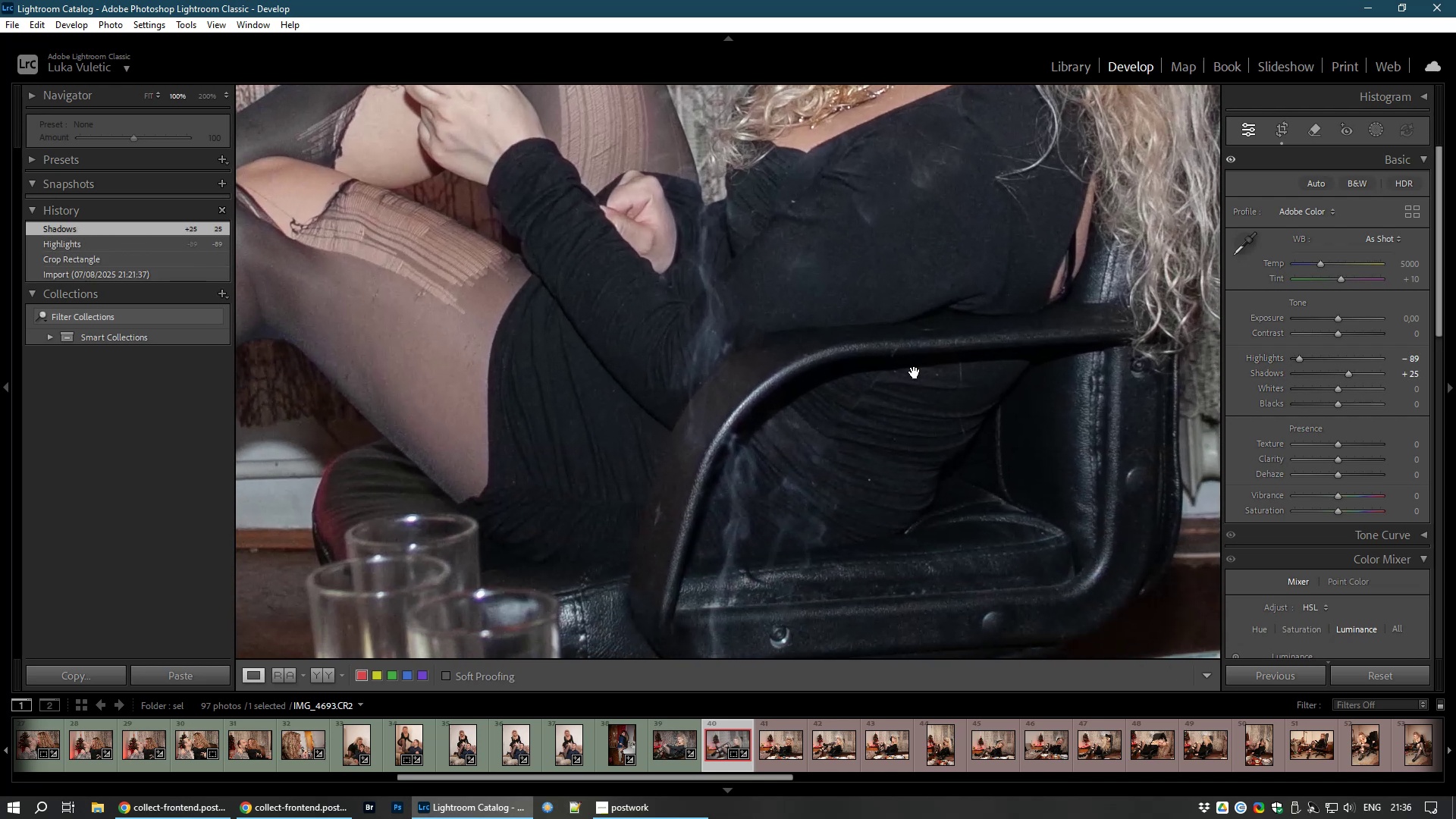 
left_click([915, 372])
 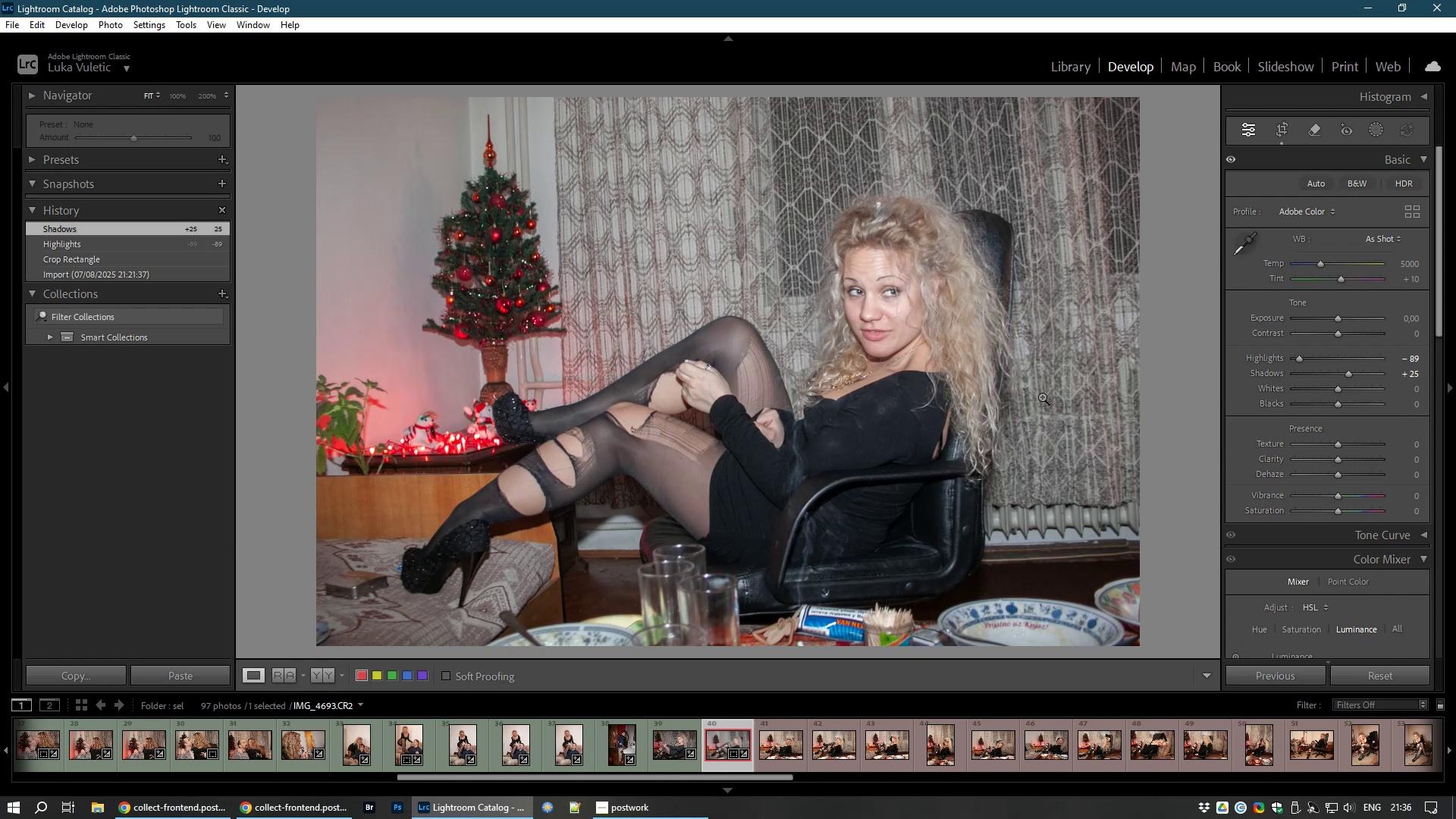 
hold_key(key=8, duration=0.36)
 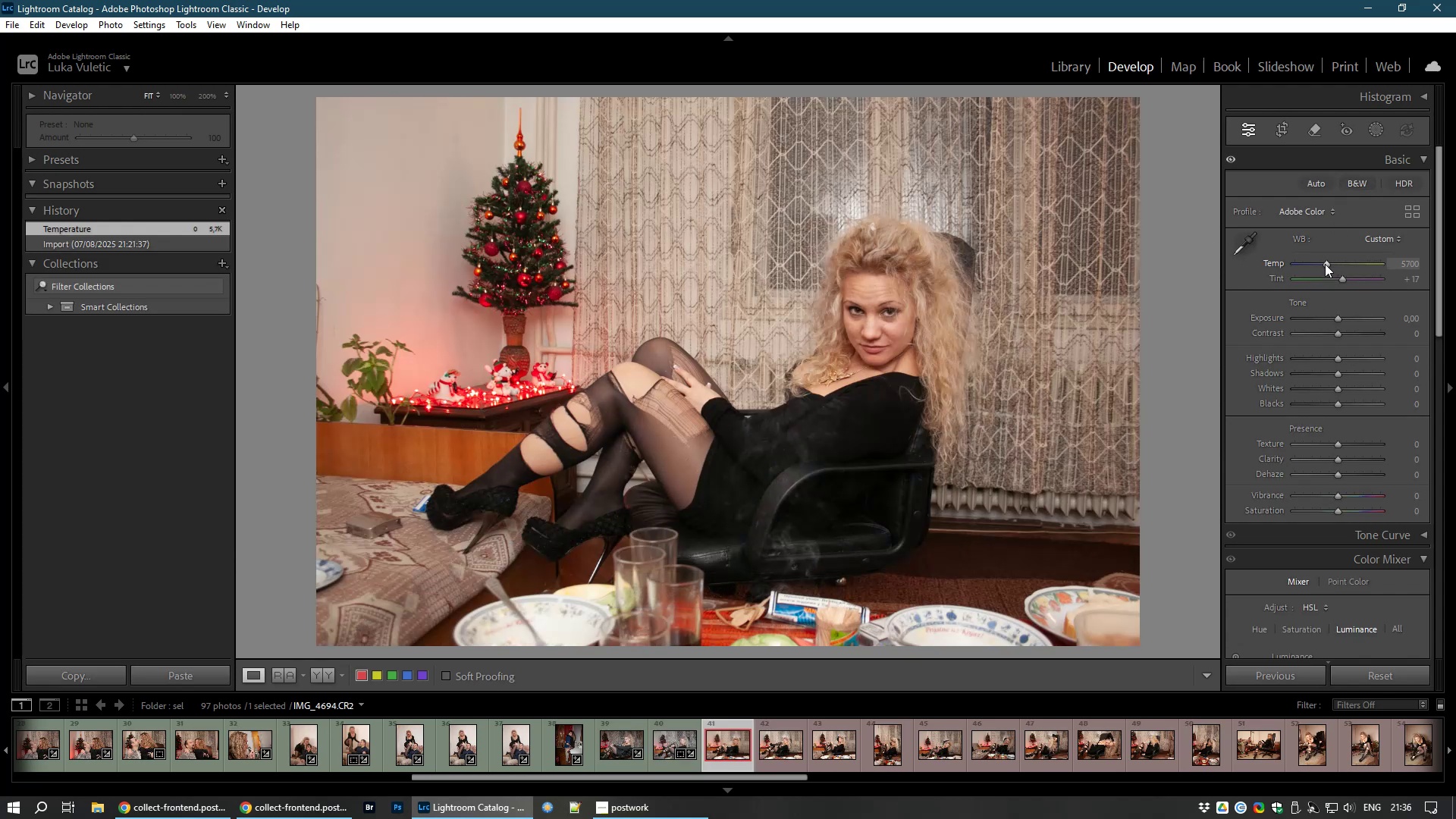 
wait(10.53)
 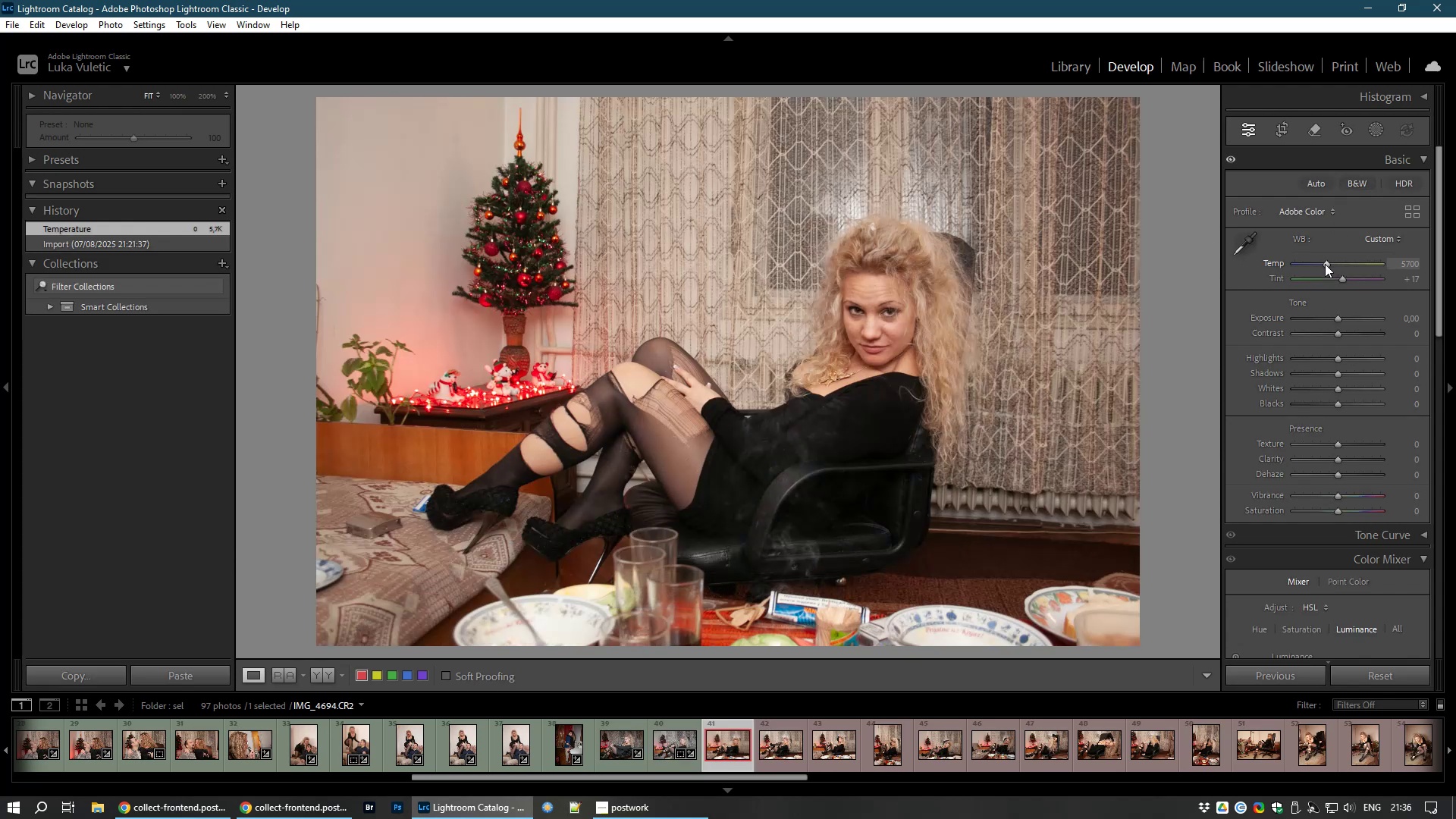 
left_click_drag(start_coordinate=[723, 101], to_coordinate=[713, 153])
 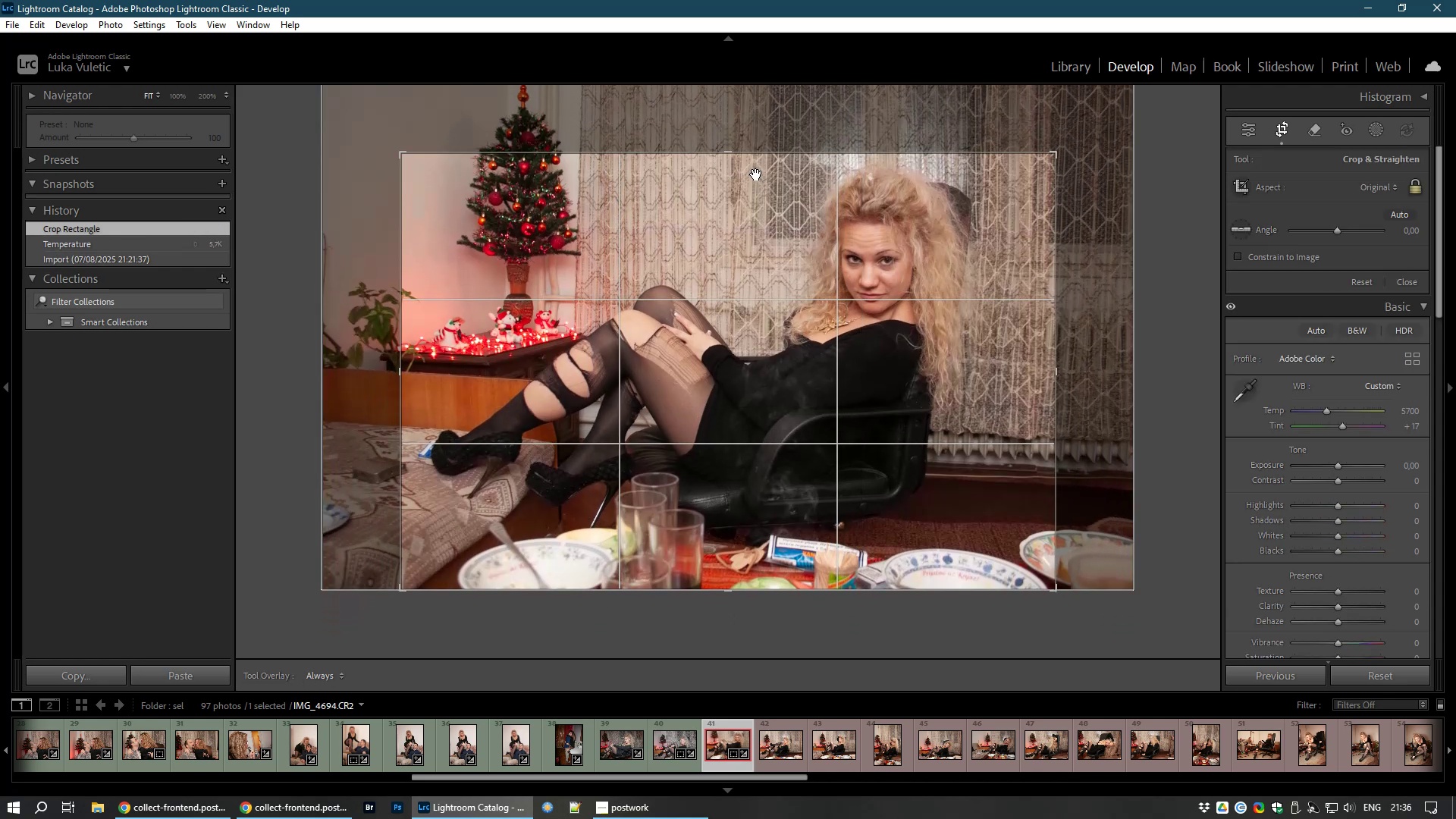 
left_click_drag(start_coordinate=[773, 240], to_coordinate=[773, 257])
 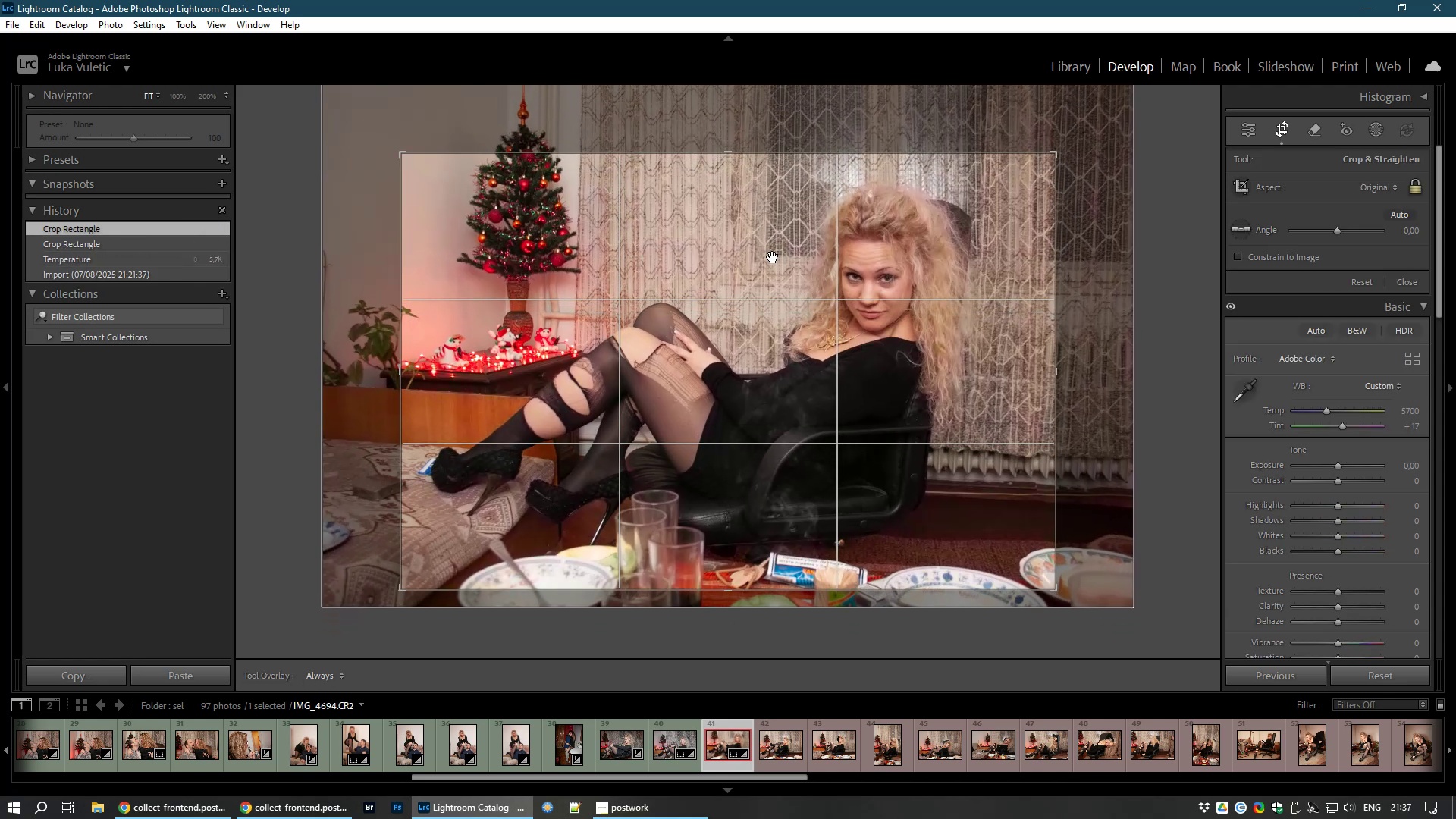 
double_click([773, 257])
 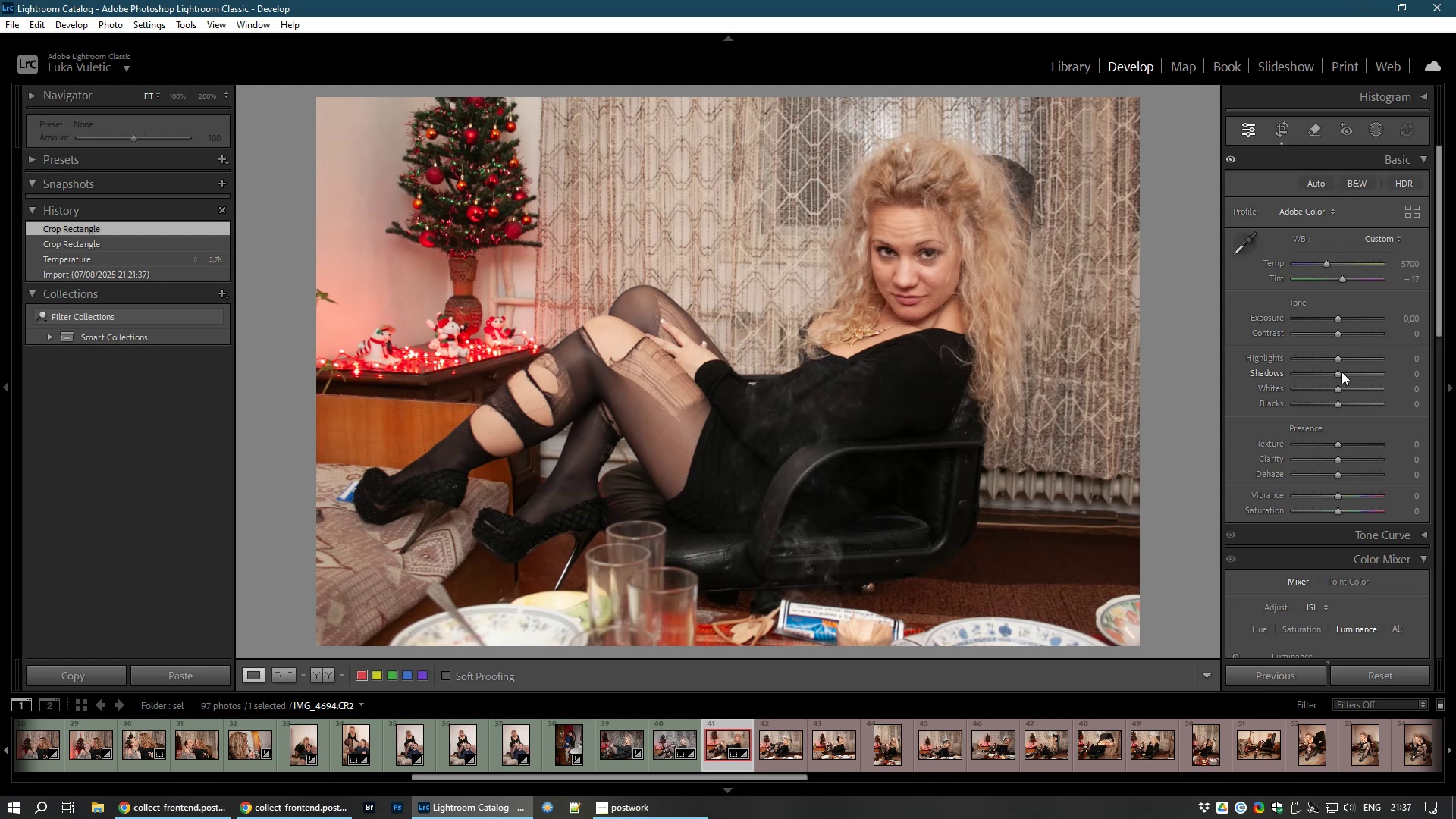 
left_click_drag(start_coordinate=[1338, 374], to_coordinate=[1360, 369])
 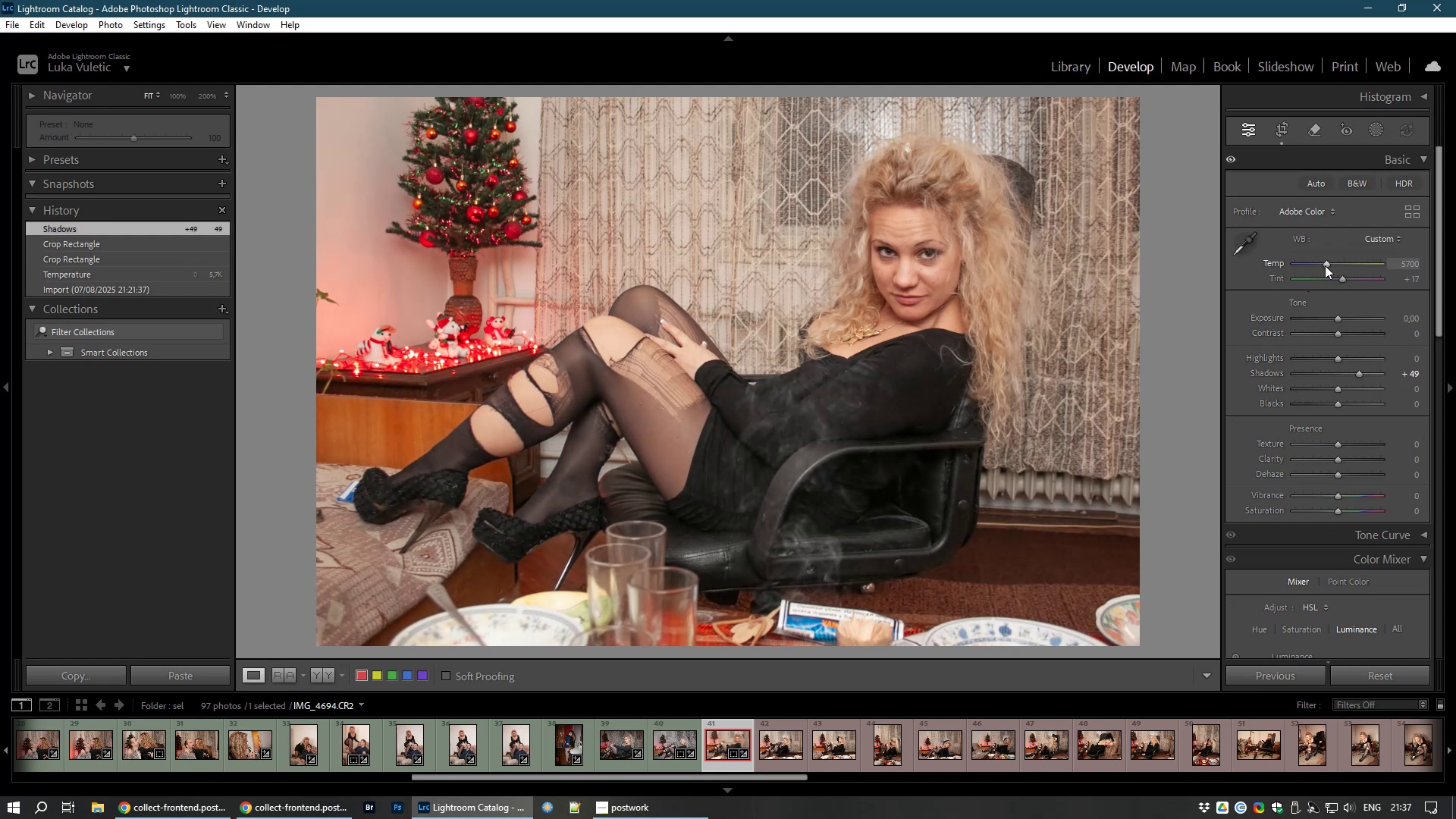 
left_click_drag(start_coordinate=[1324, 265], to_coordinate=[1319, 265])
 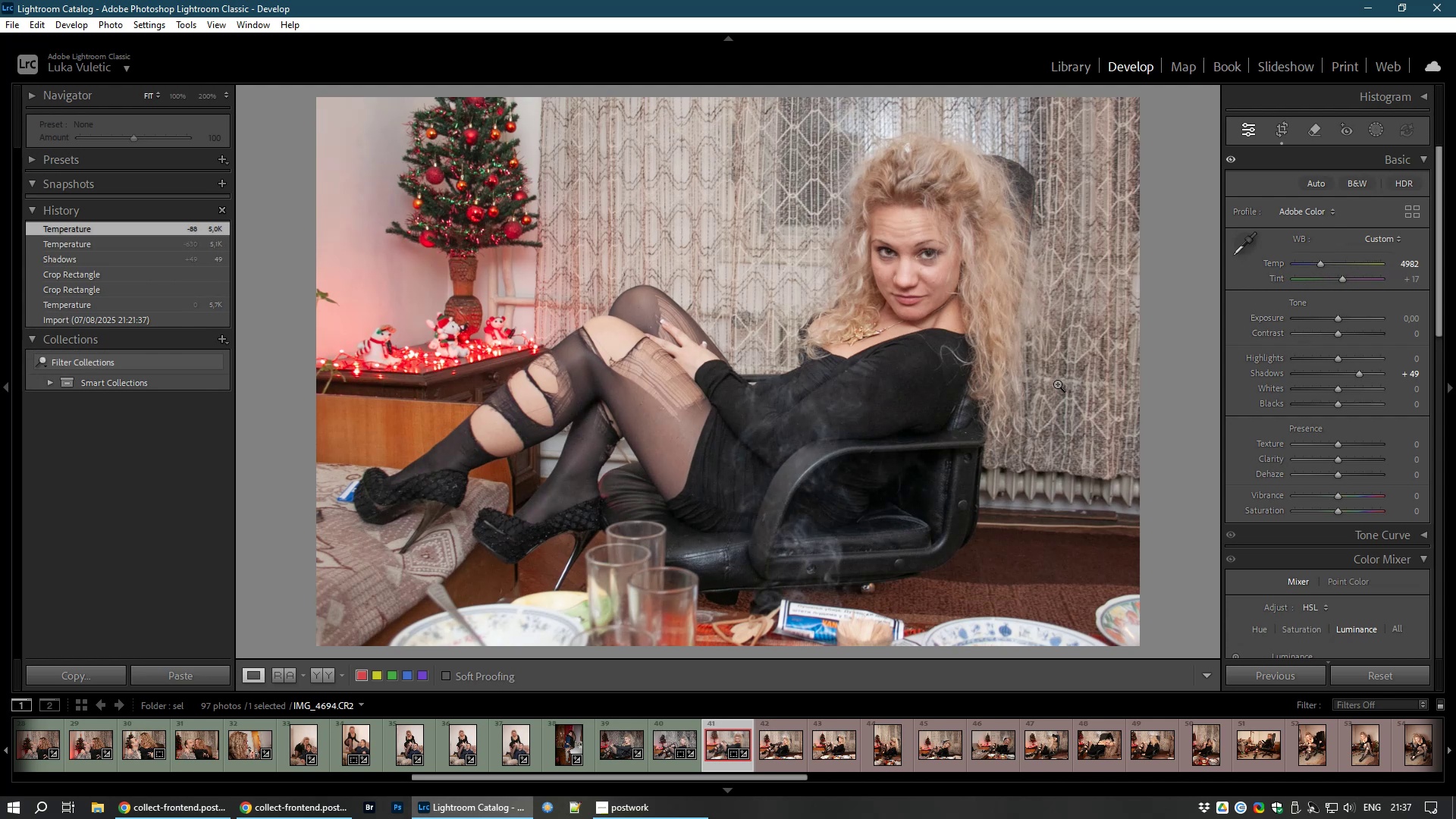 
wait(11.8)
 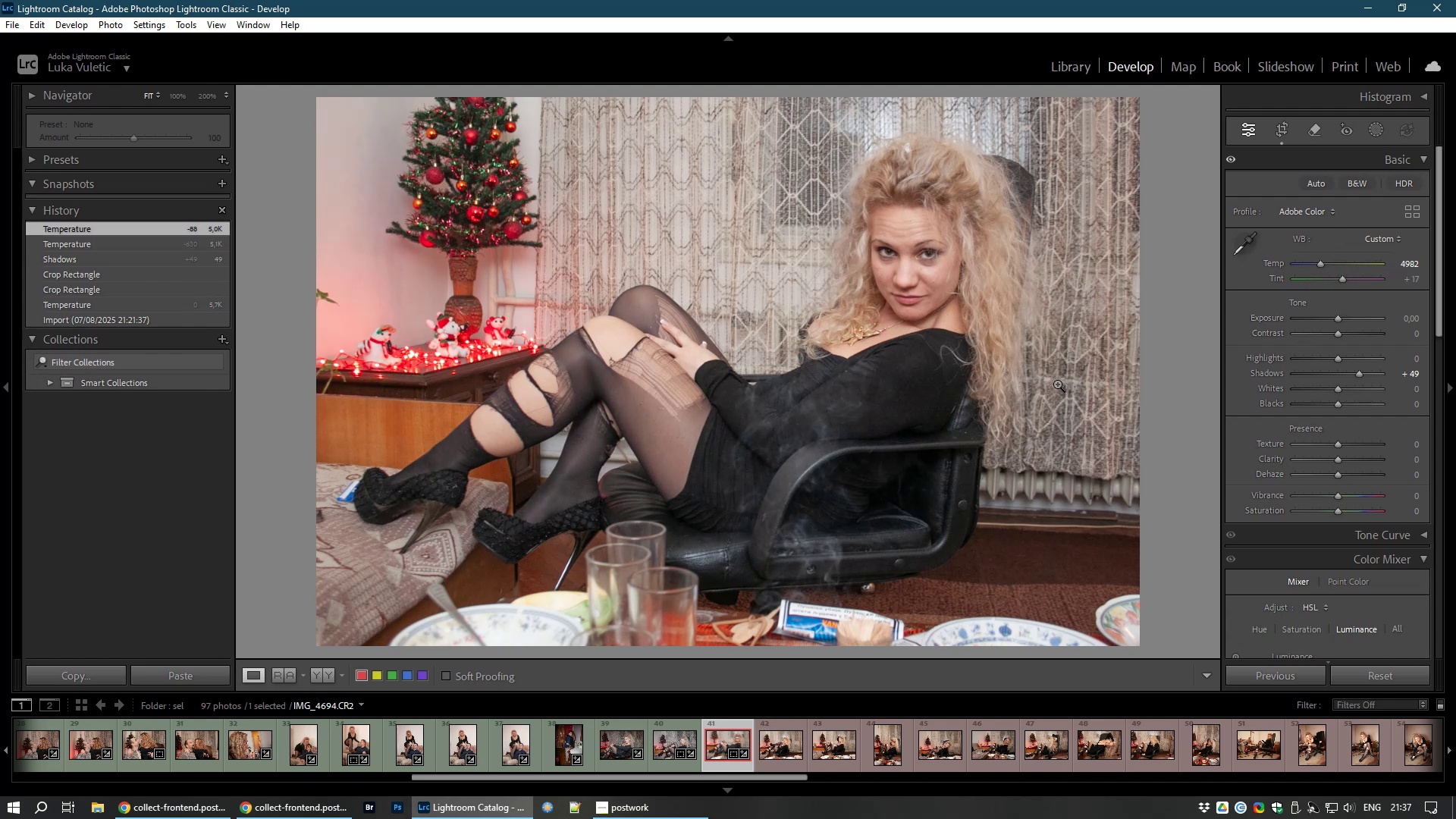 
key(8)
 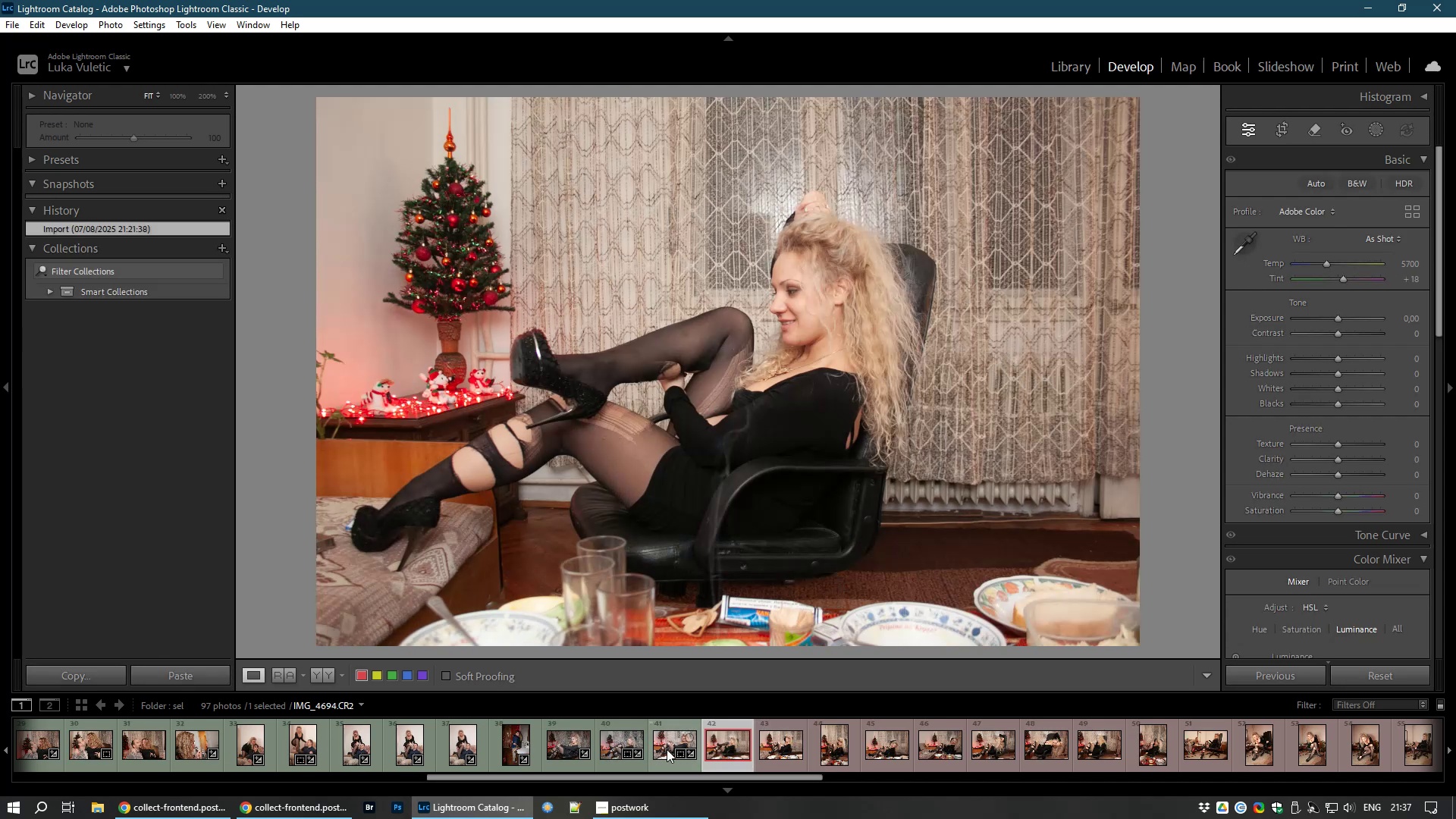 
wait(6.85)
 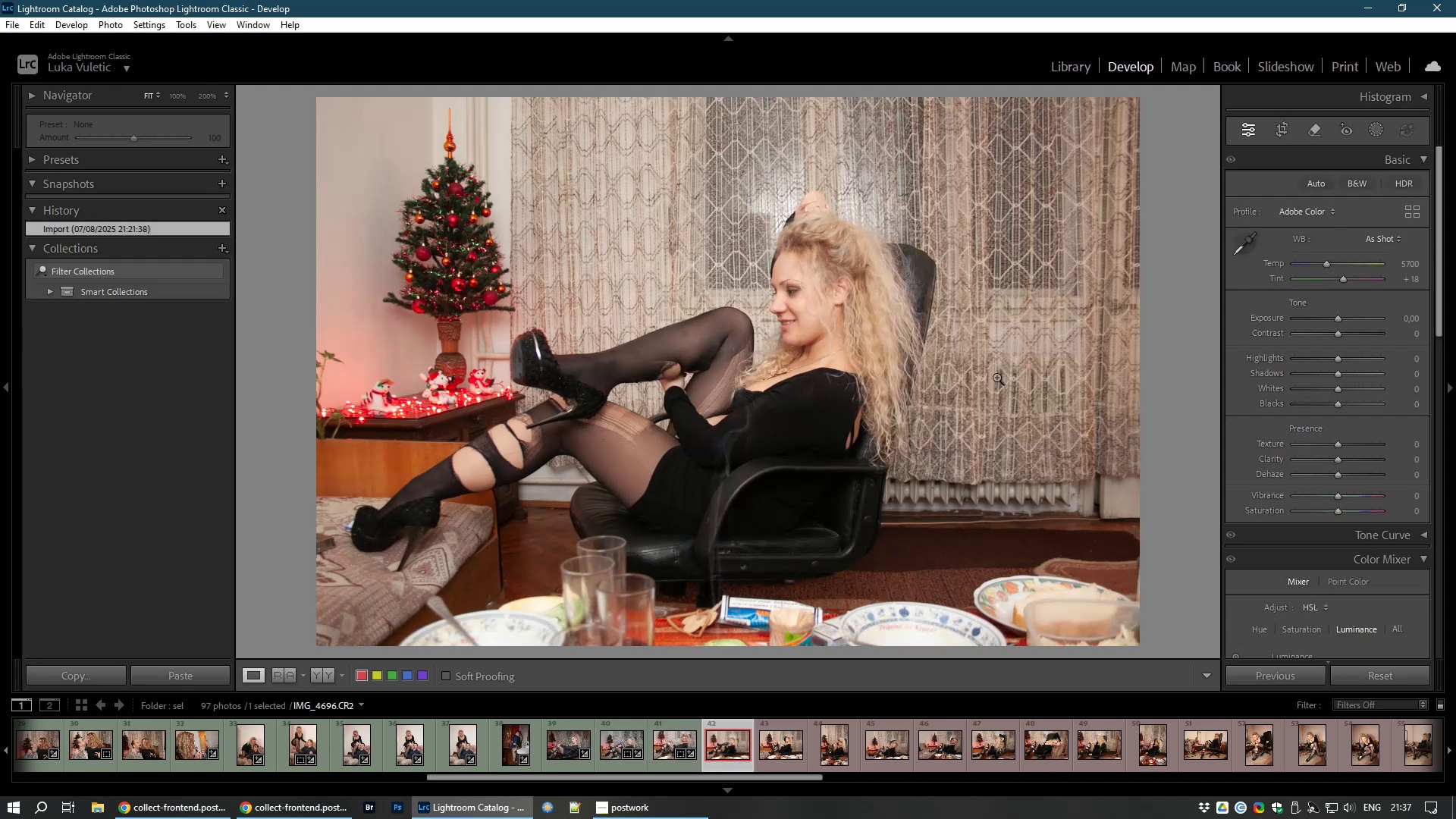 
left_click([1004, 739])
 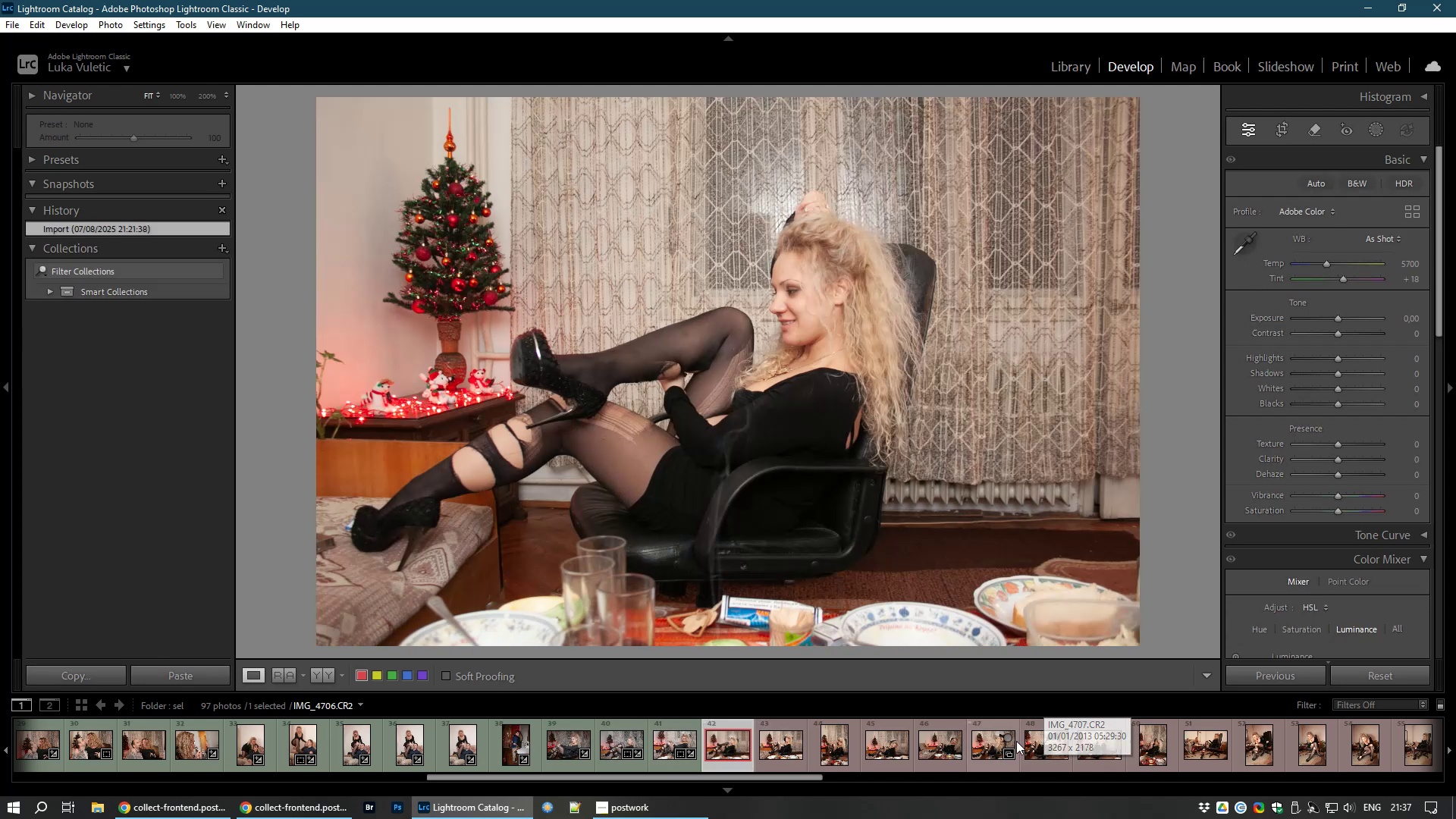 
left_click([1009, 739])
 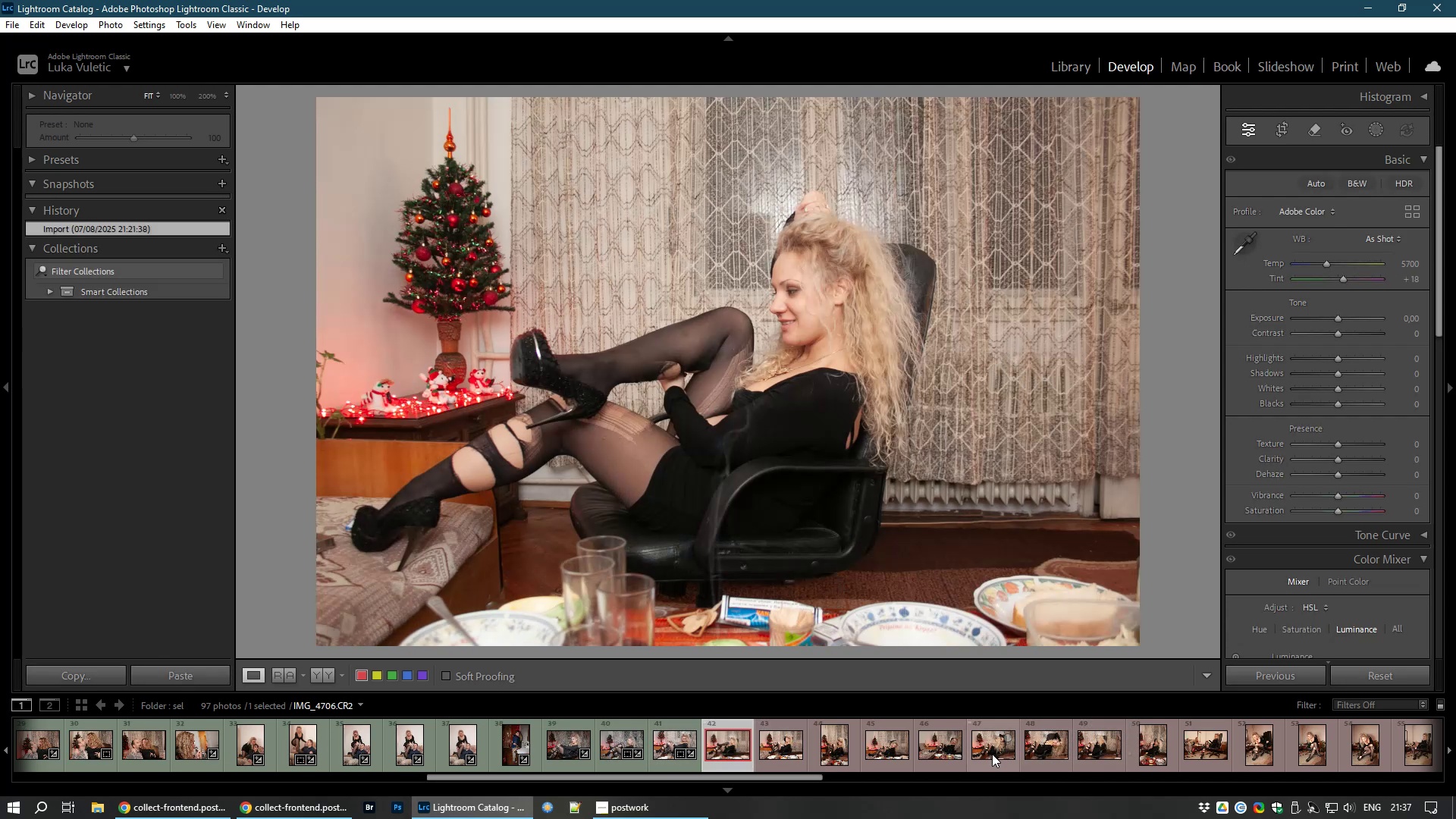 
left_click([992, 754])
 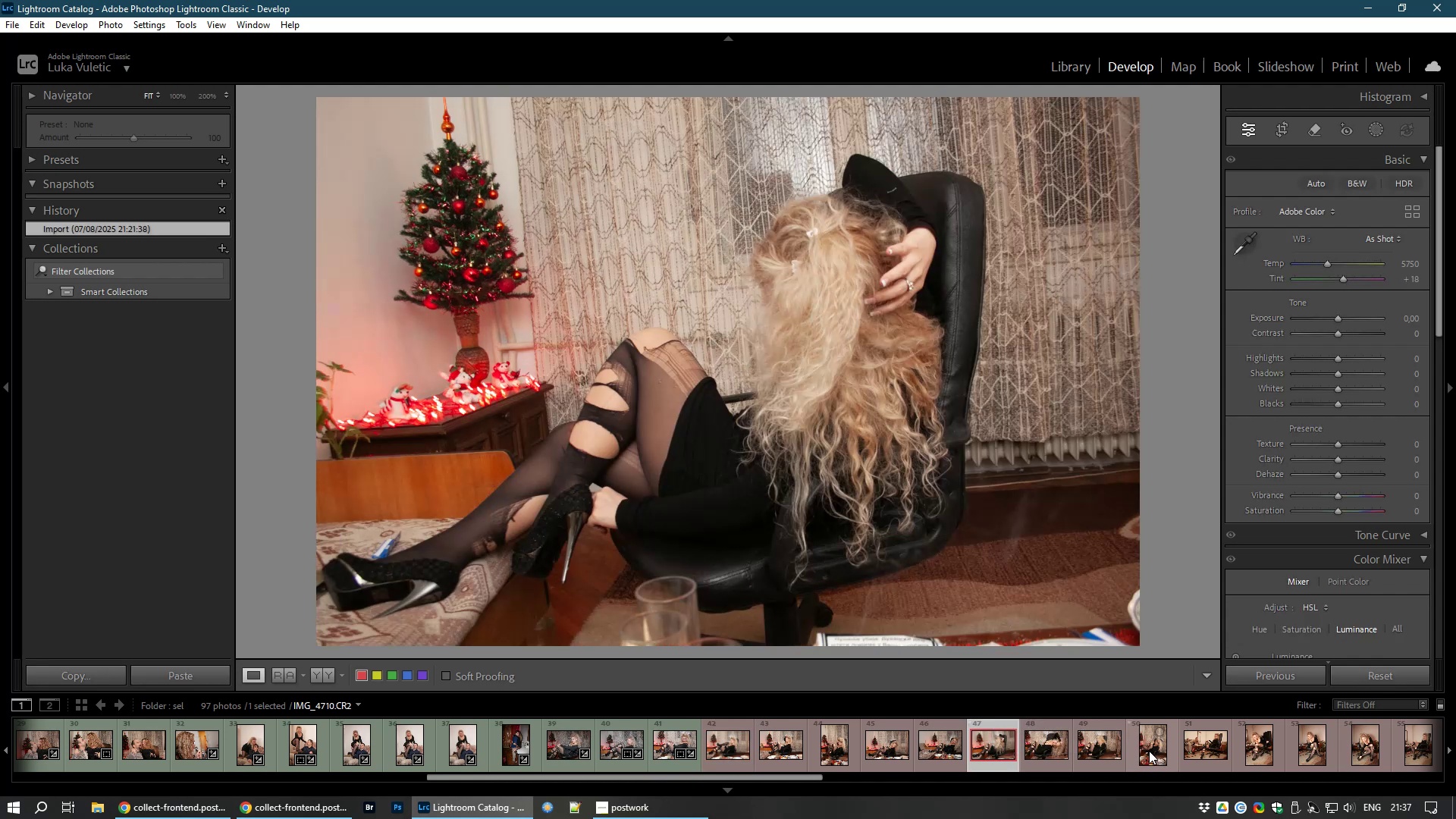 
left_click([1094, 749])
 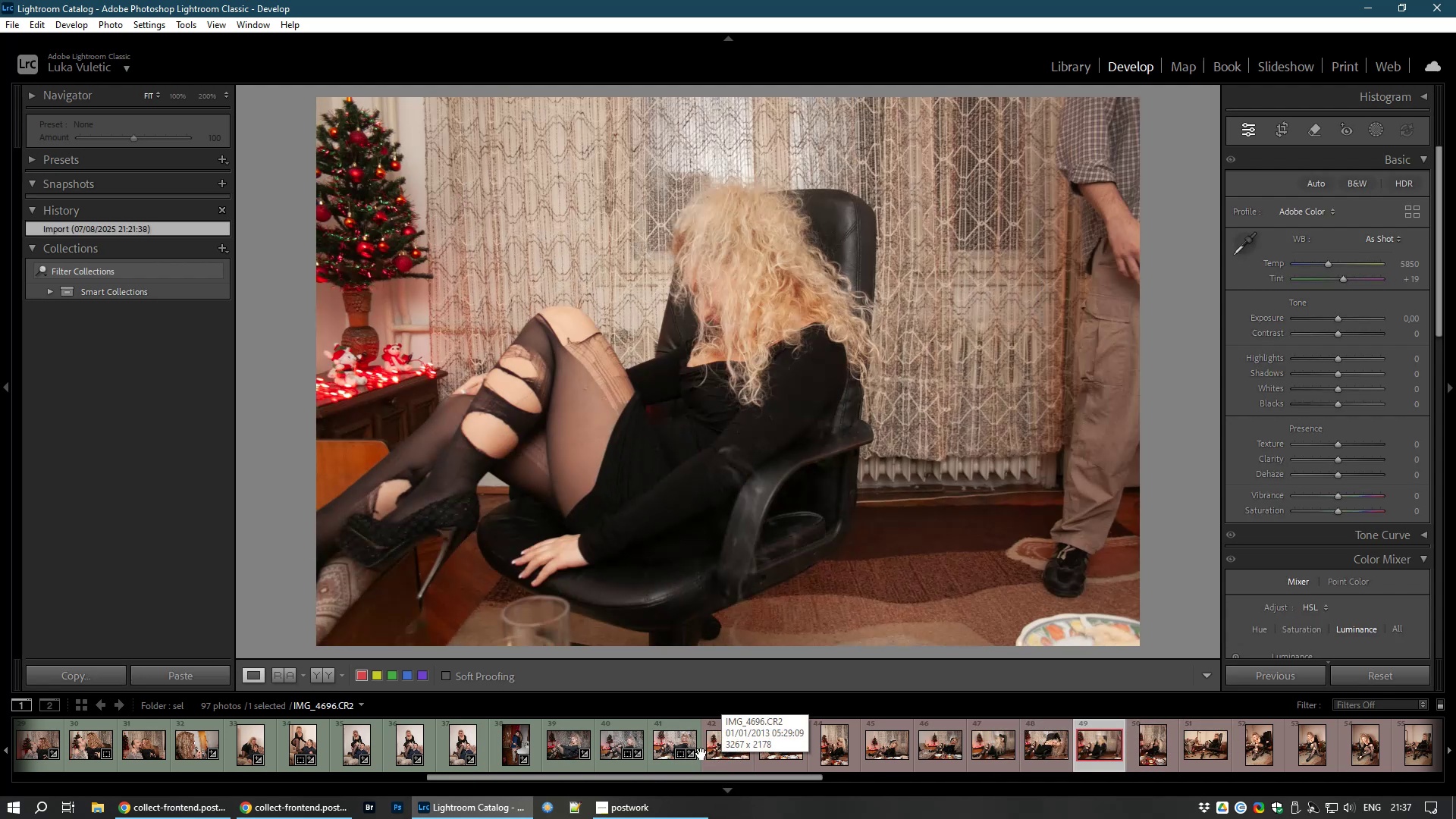 
wait(6.46)
 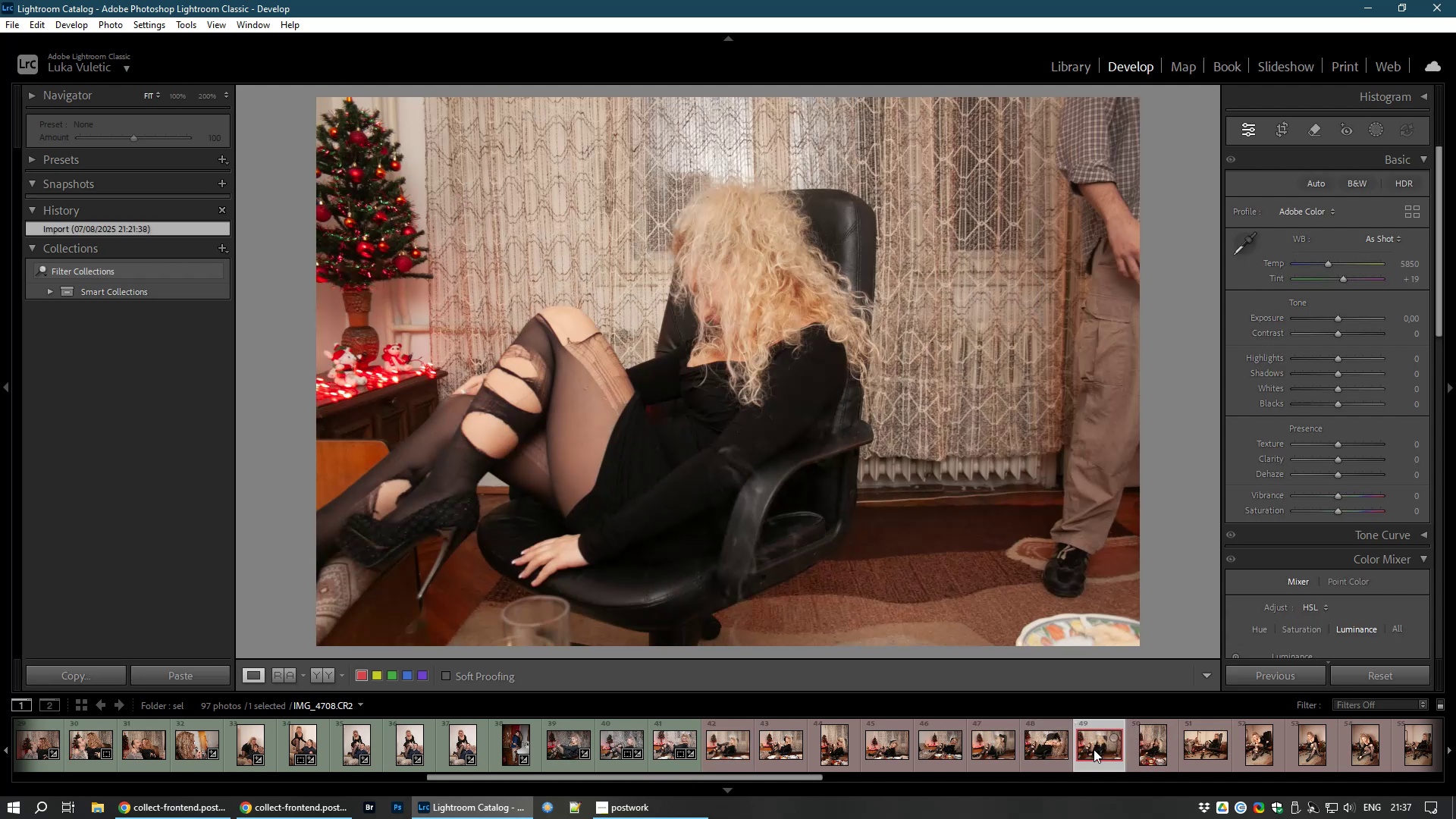 
left_click([718, 745])
 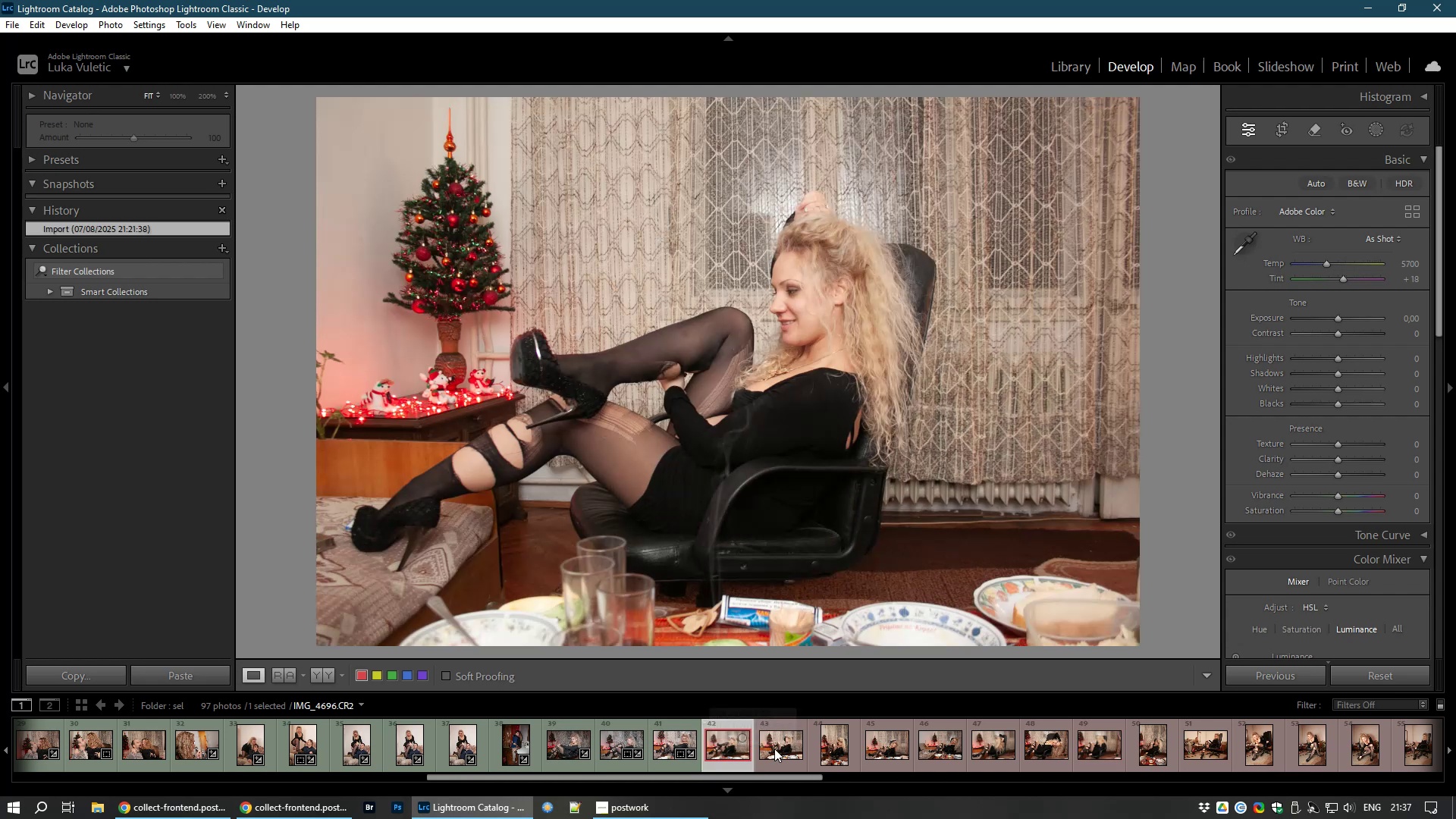 
hold_key(key=ShiftLeft, duration=1.19)
left_click([1100, 753])
 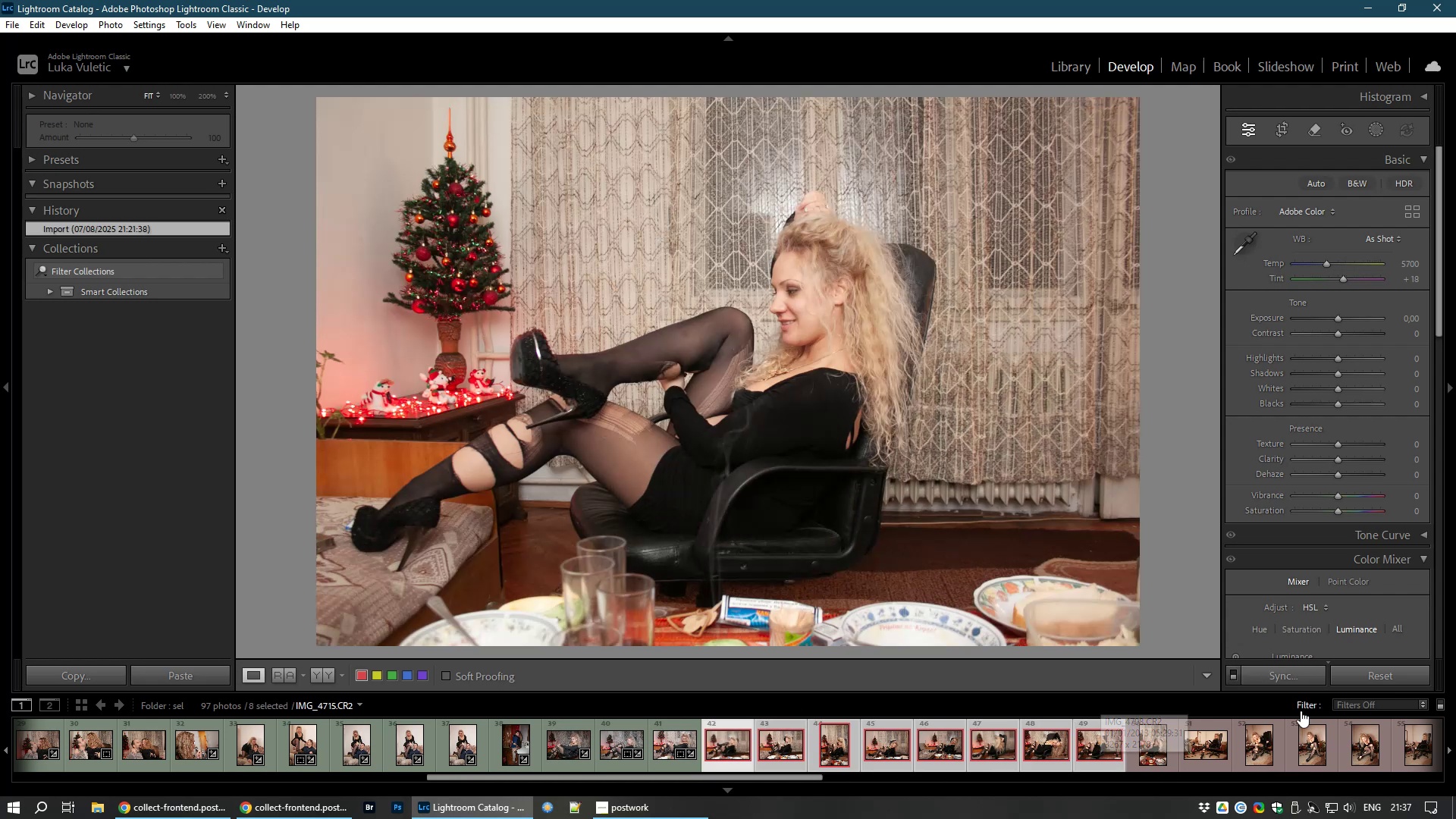 
hold_key(key=ControlLeft, duration=1.53)
 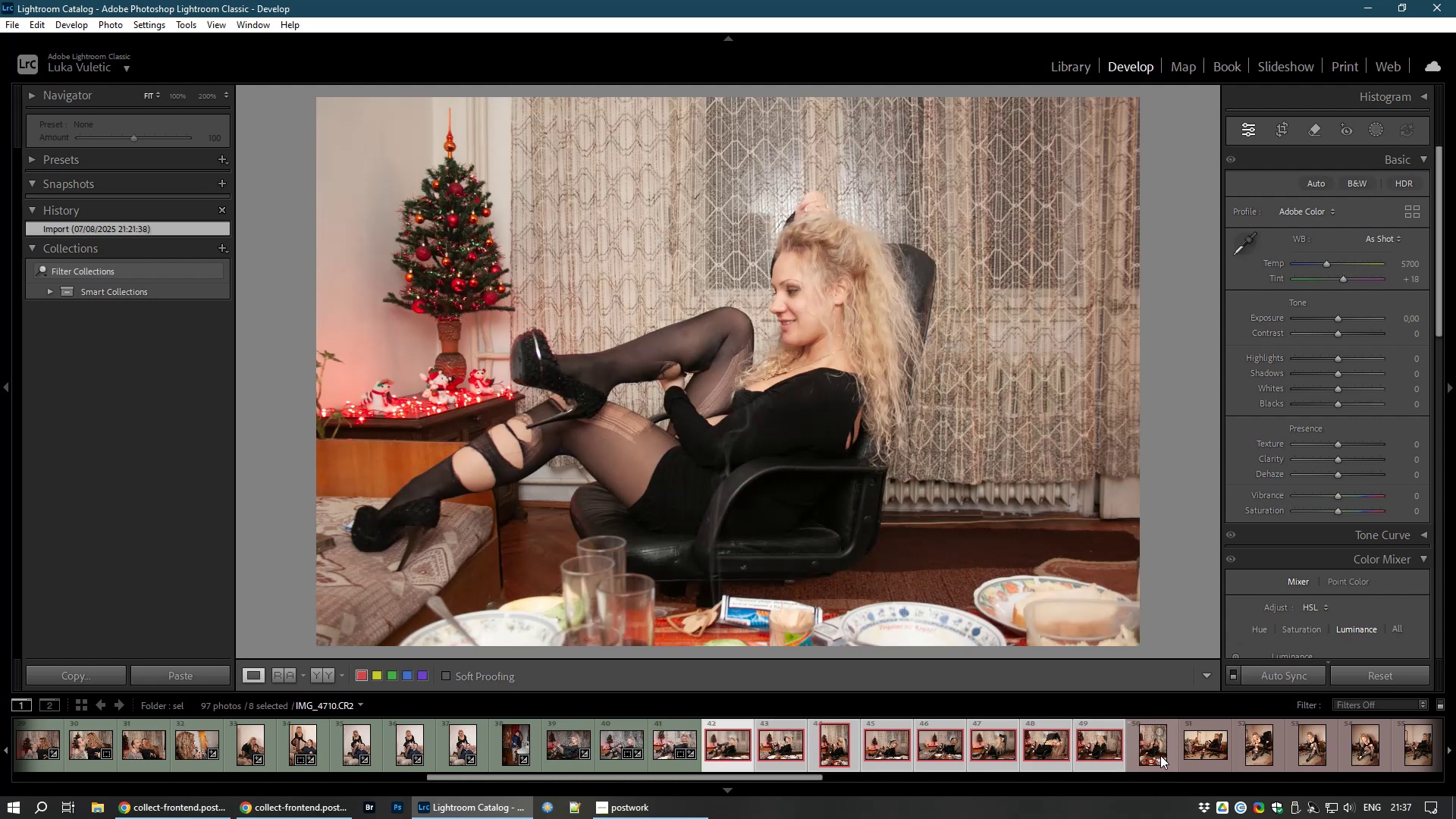 
hold_key(key=ControlLeft, duration=1.52)
left_click([1160, 755])
 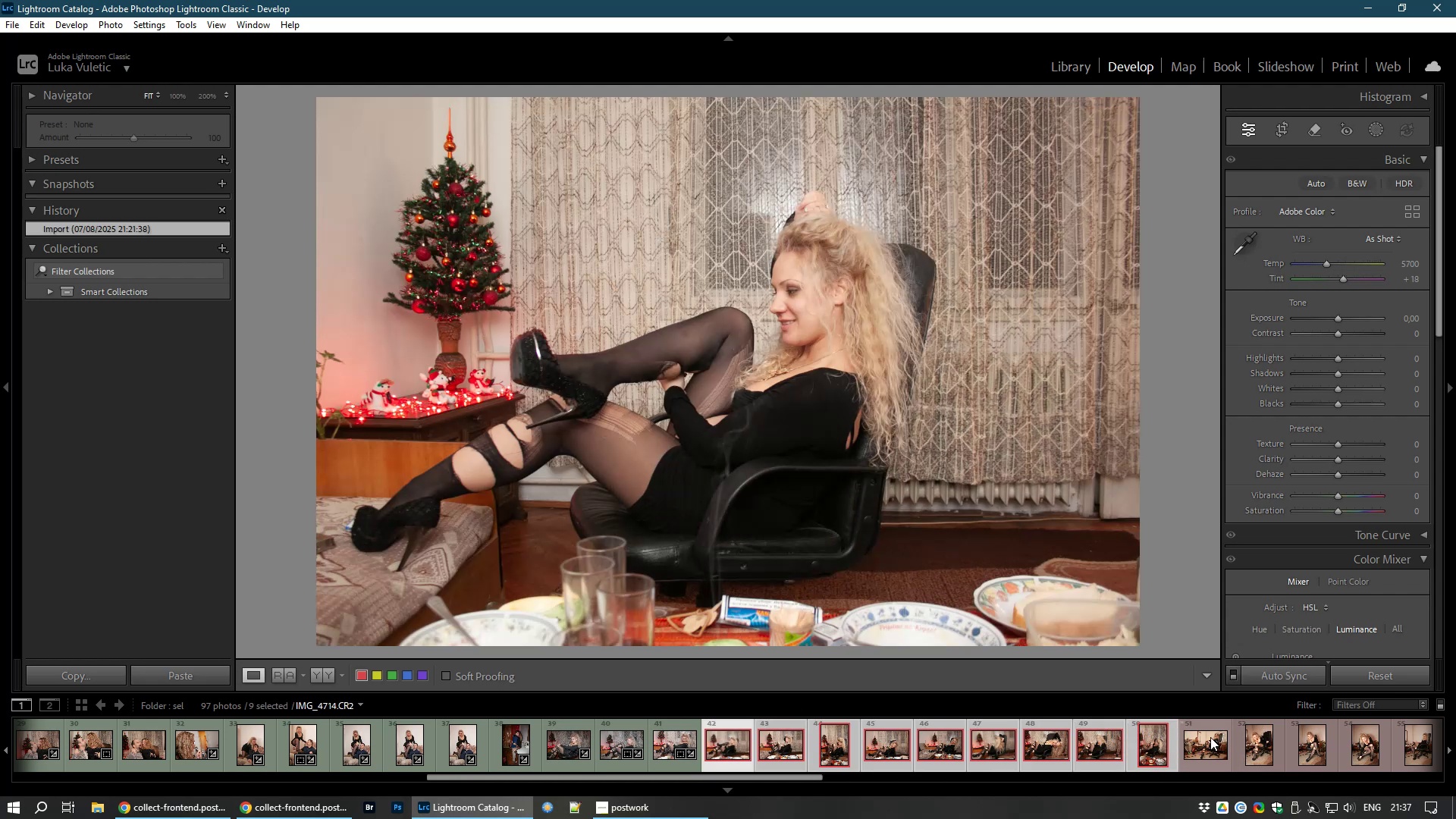 
hold_key(key=ControlLeft, duration=0.38)
left_click([1202, 742])
 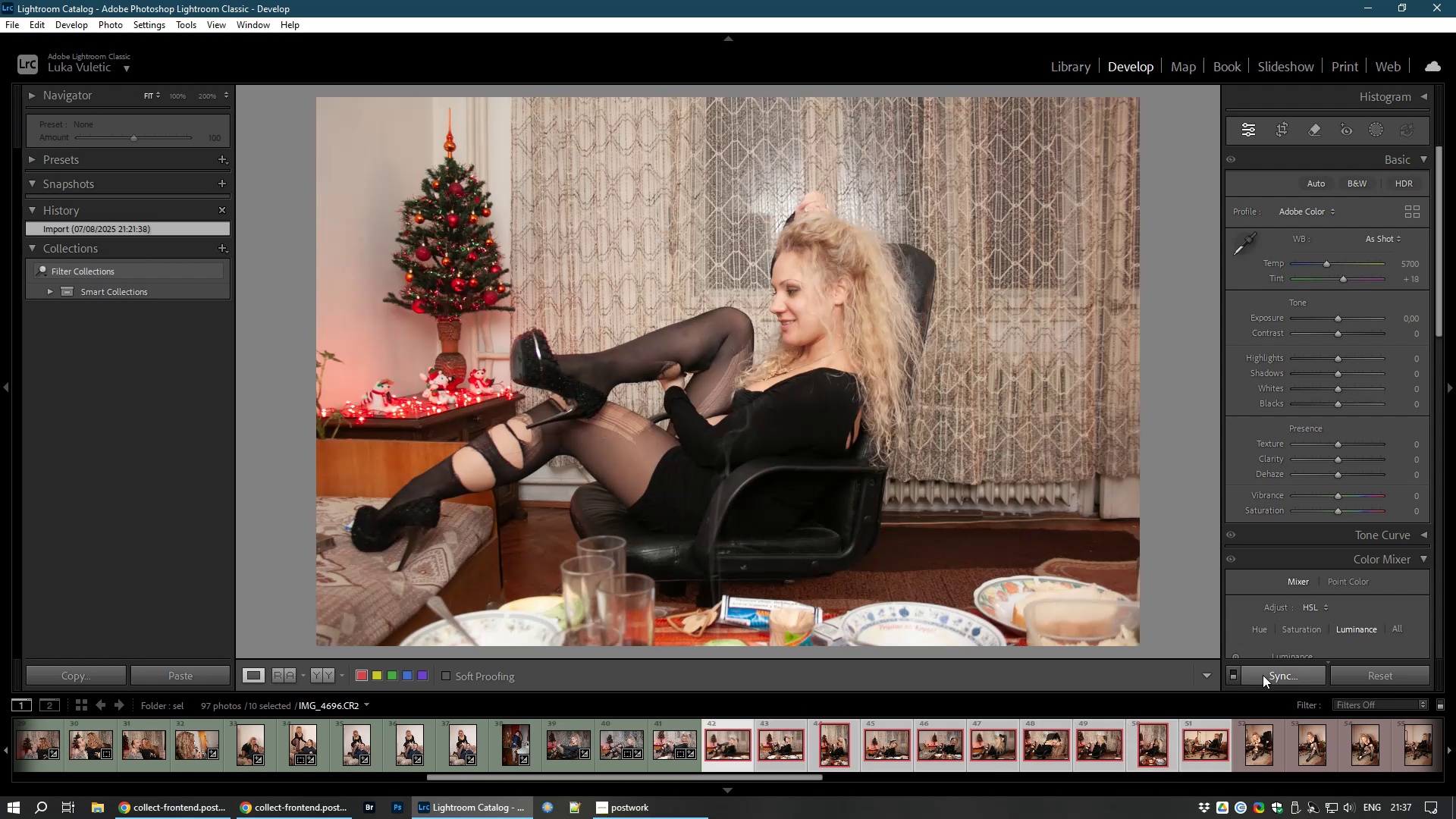 
left_click([1263, 675])
 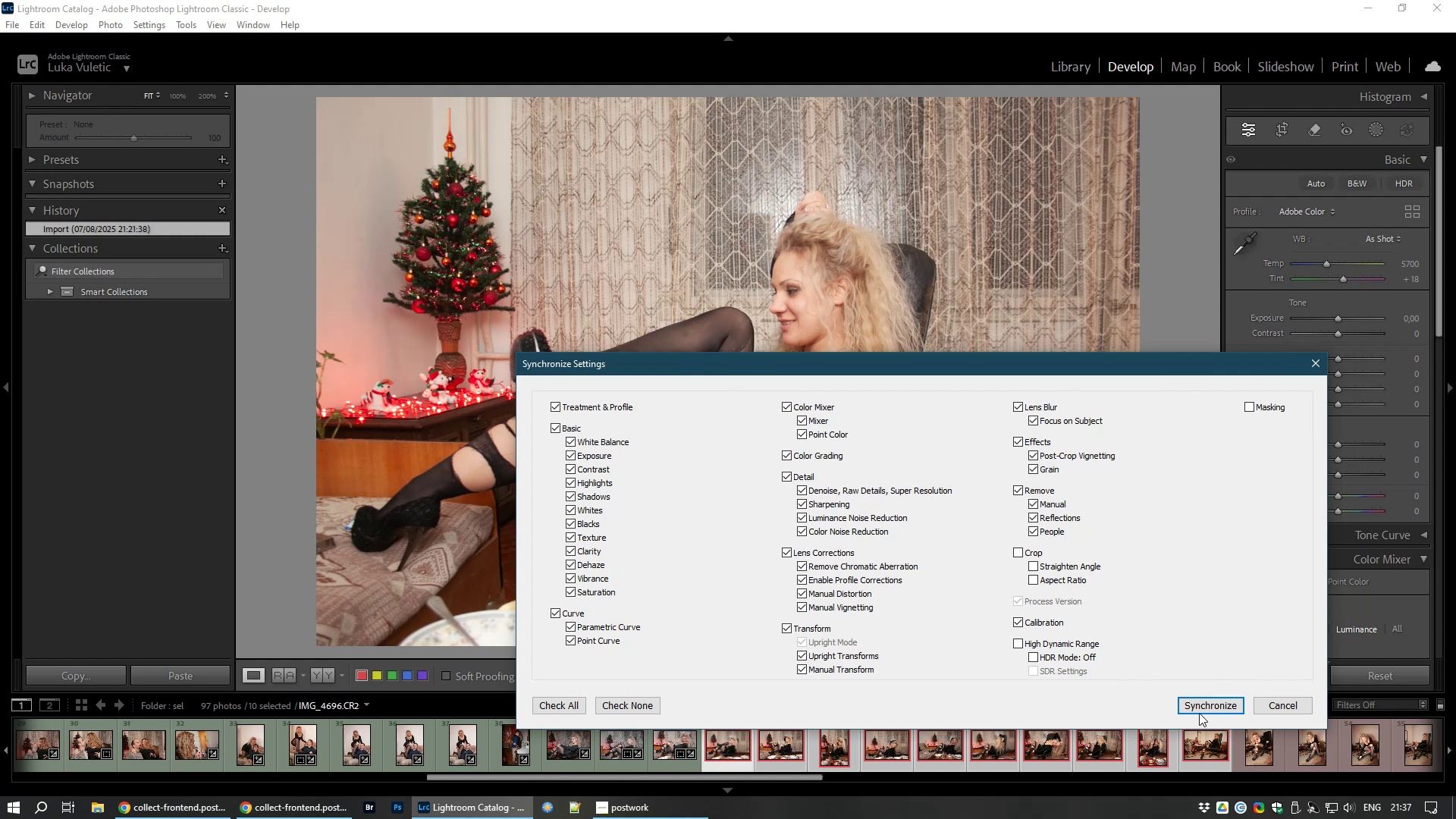 
left_click([1204, 700])
 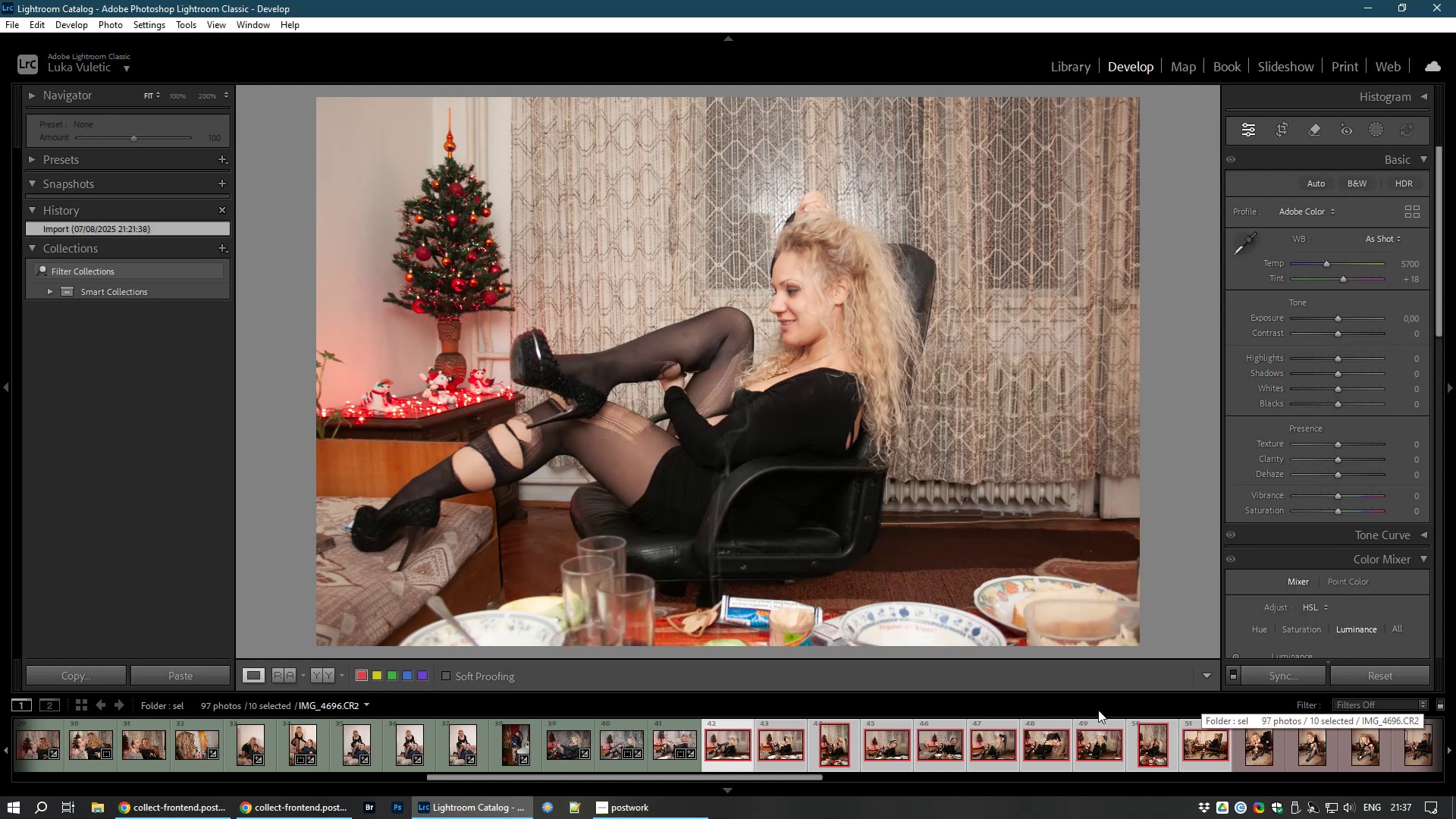 
key(Control+D)
 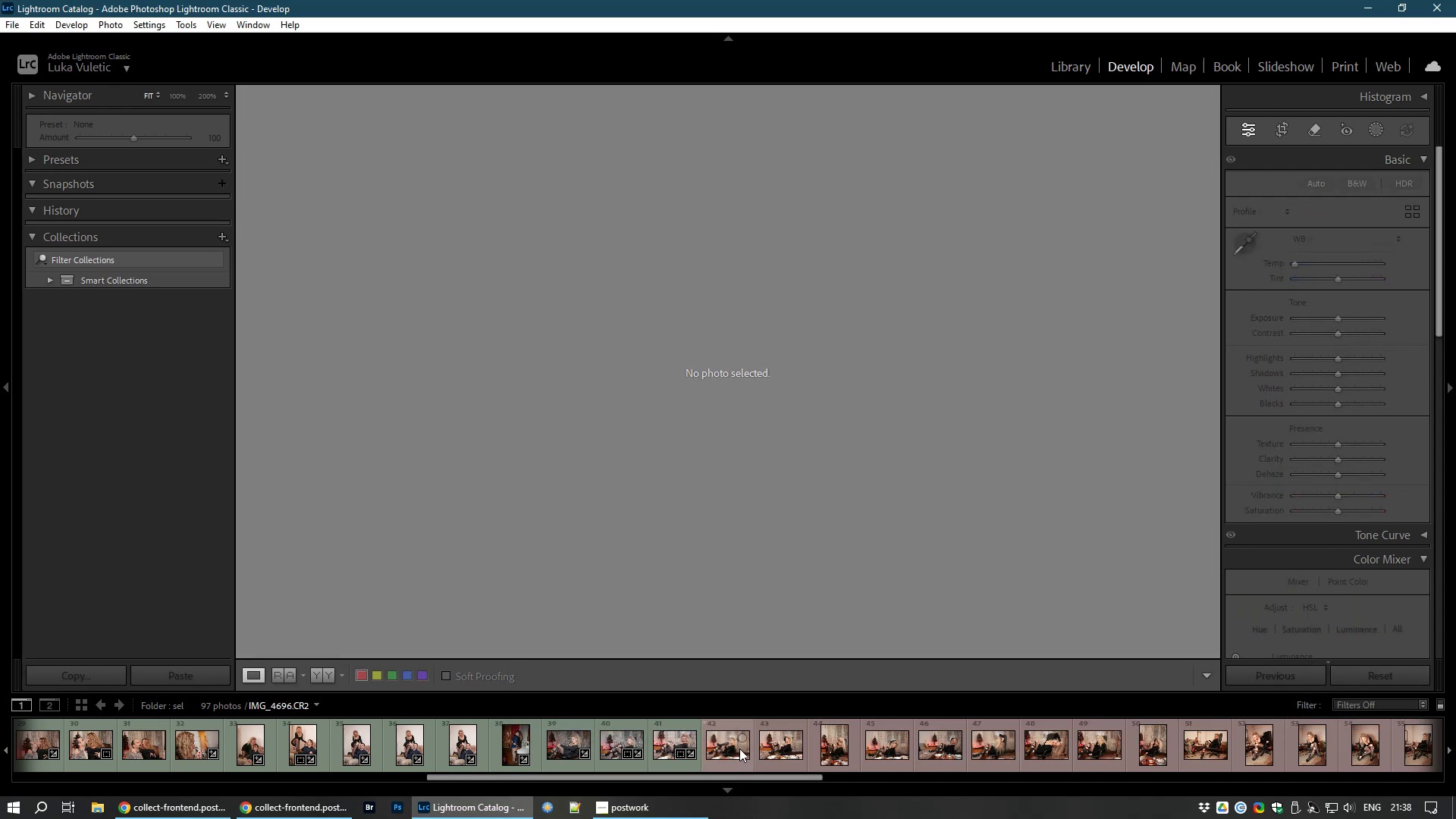 
left_click([704, 750])
 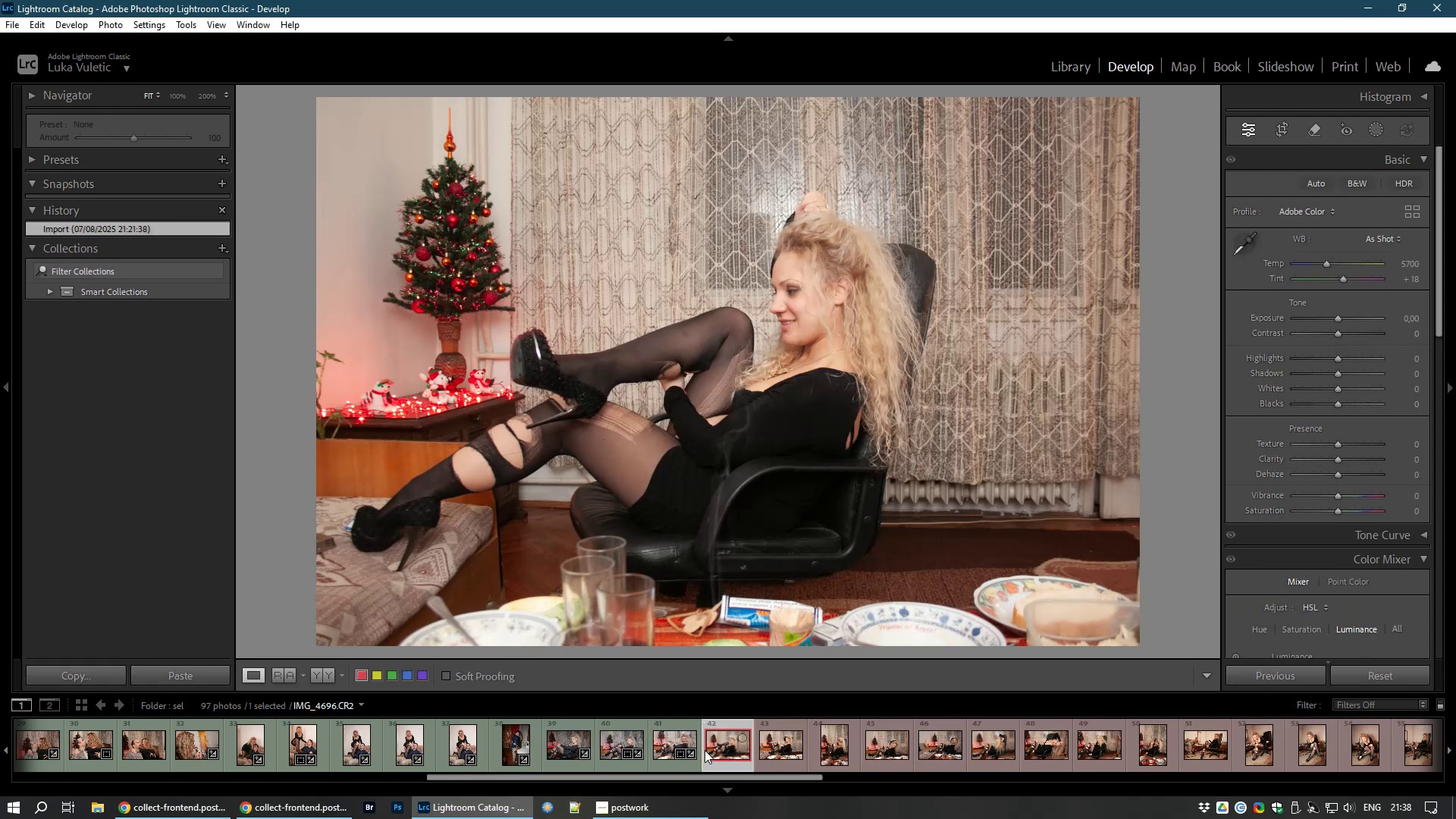 
hold_key(key=8, duration=0.32)
 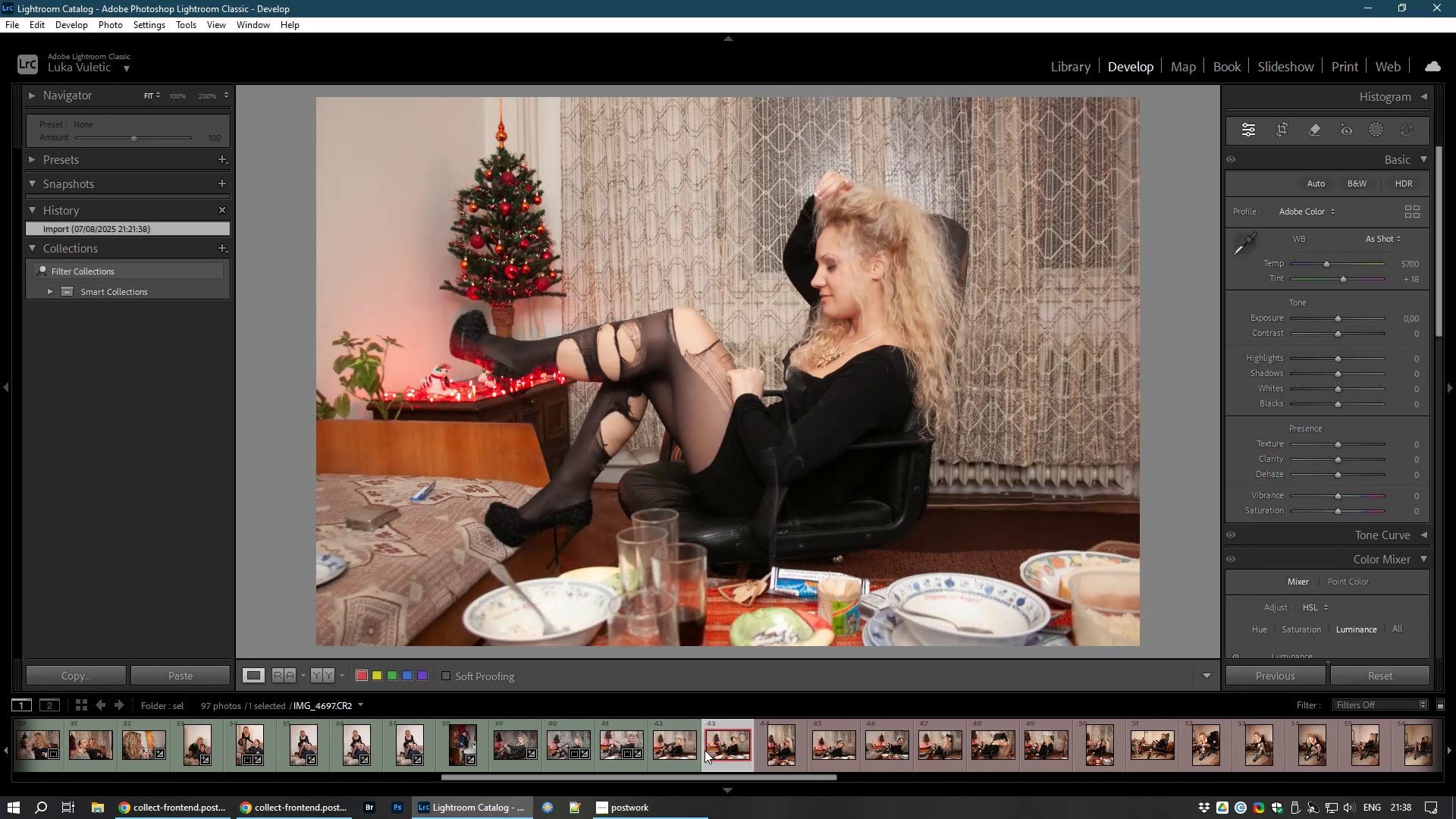 
key(8)
 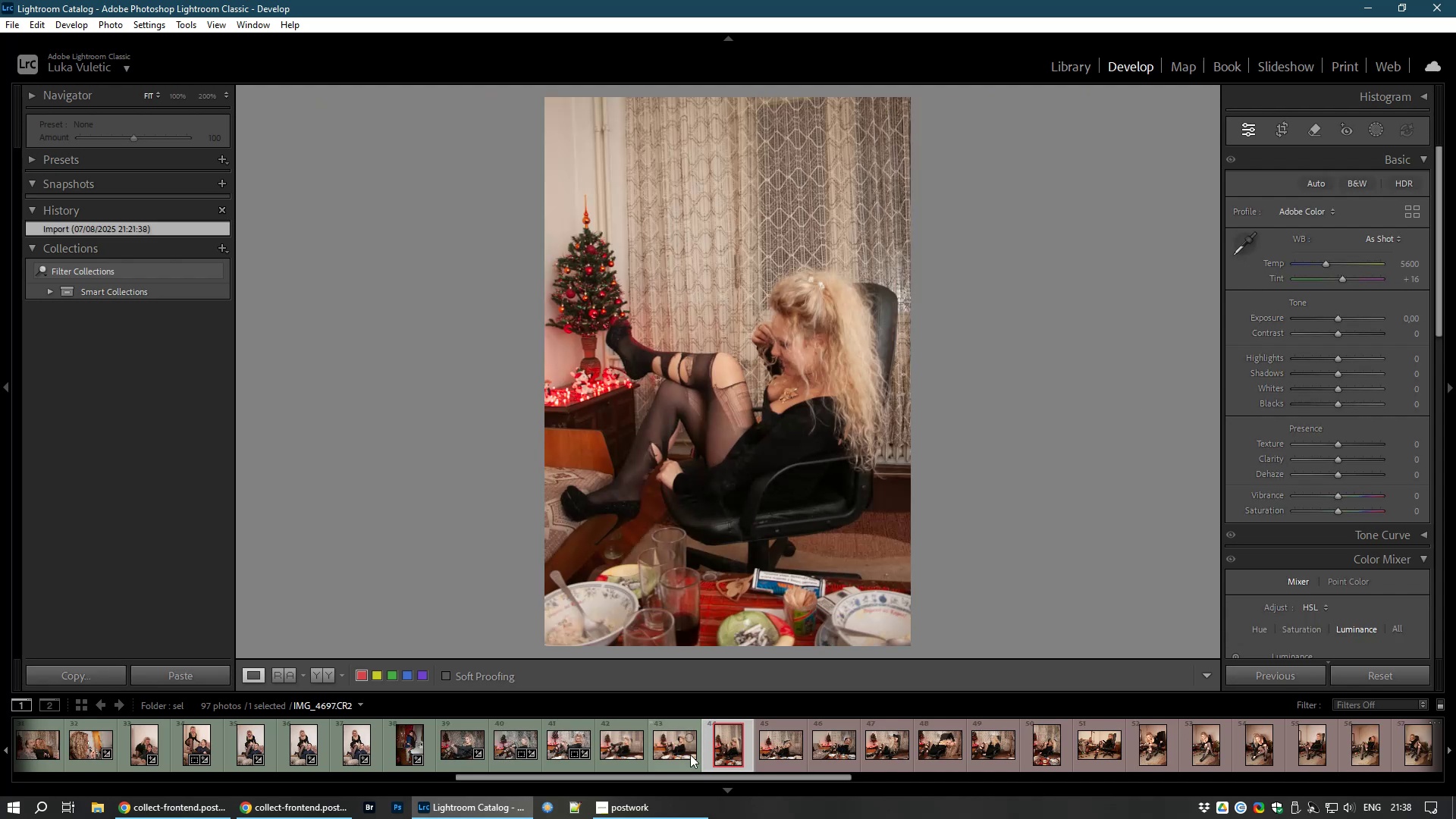 
left_click([645, 749])
 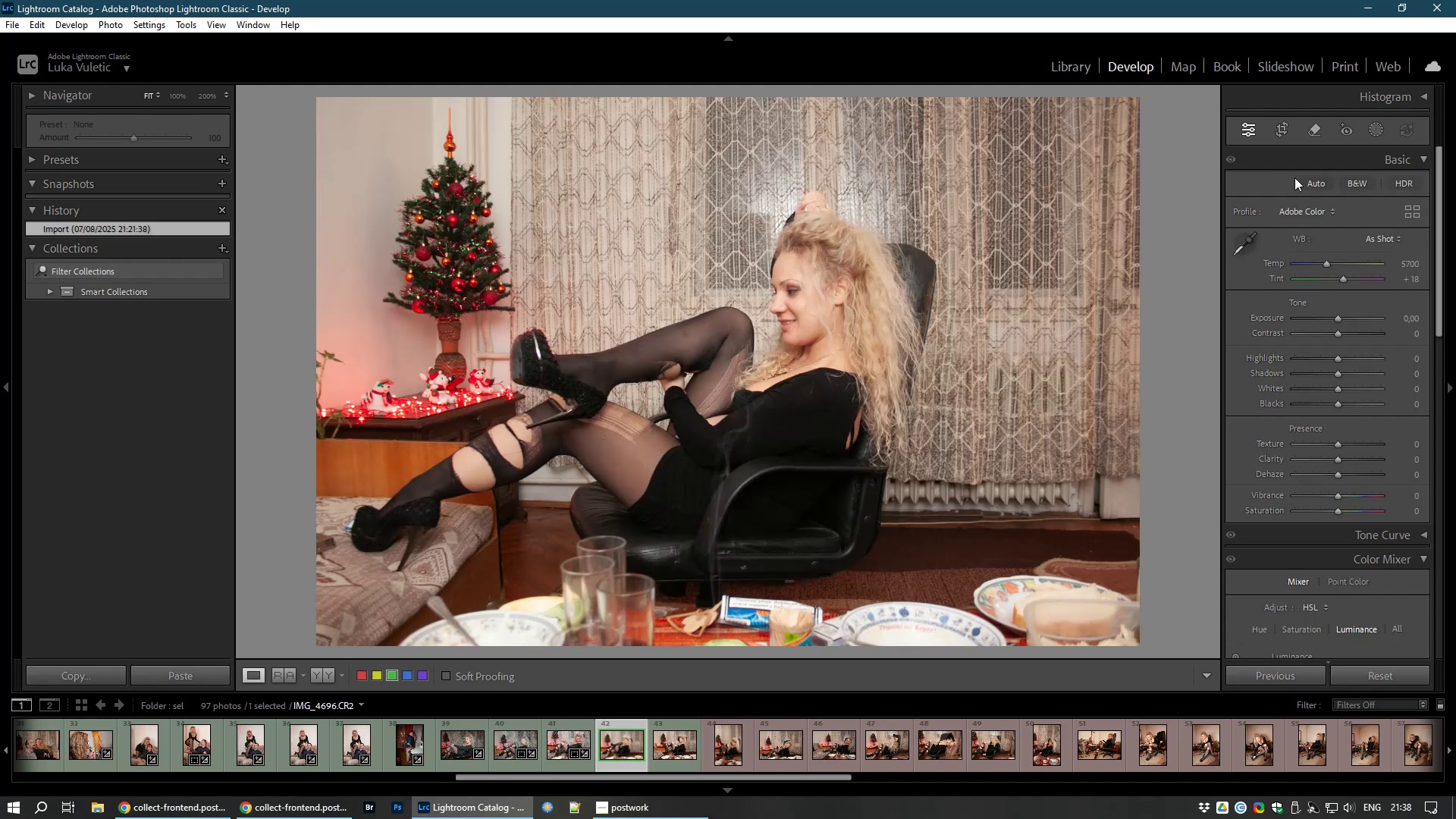 
left_click([1285, 130])
 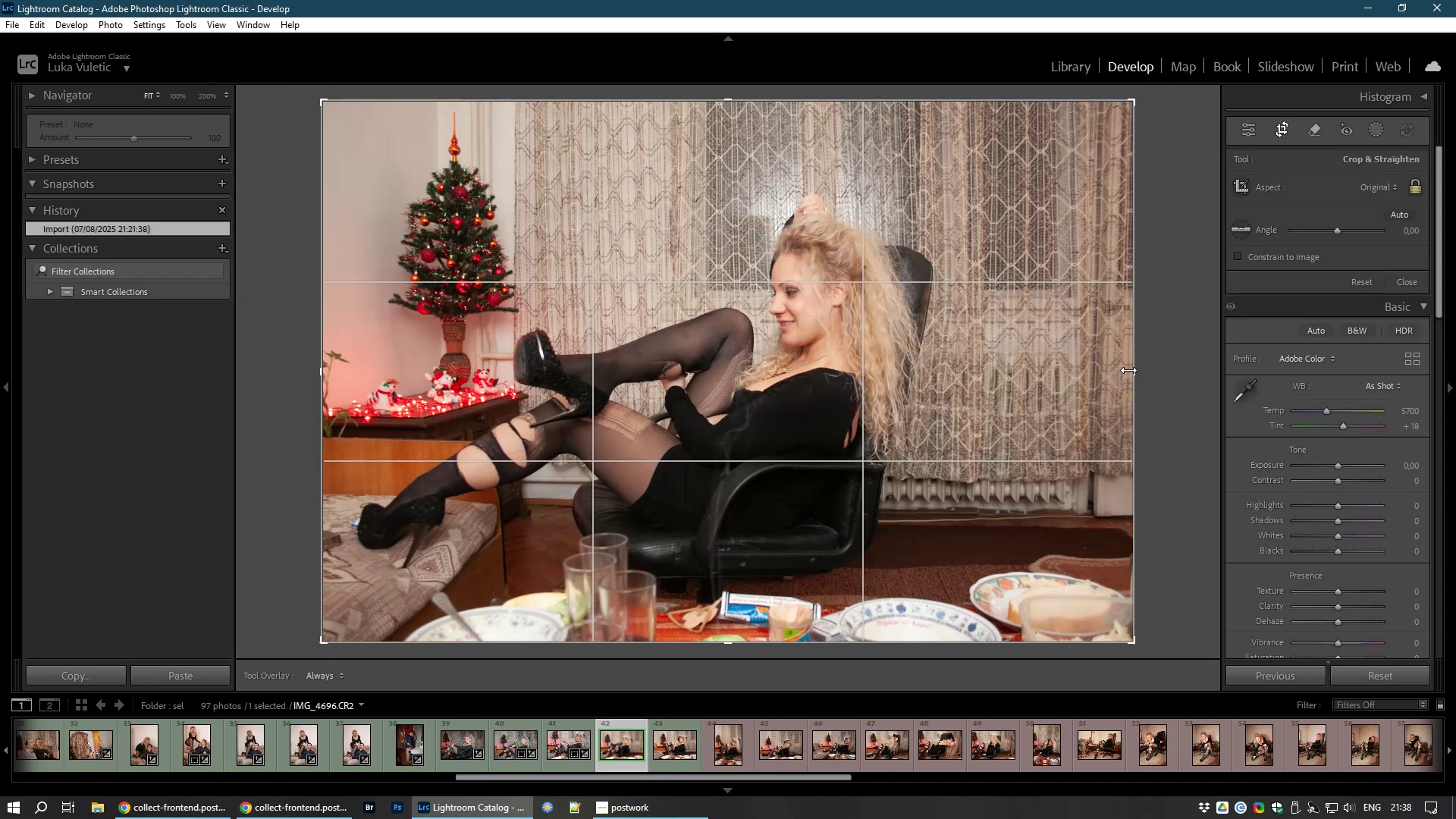 
left_click_drag(start_coordinate=[1136, 373], to_coordinate=[1042, 377])
 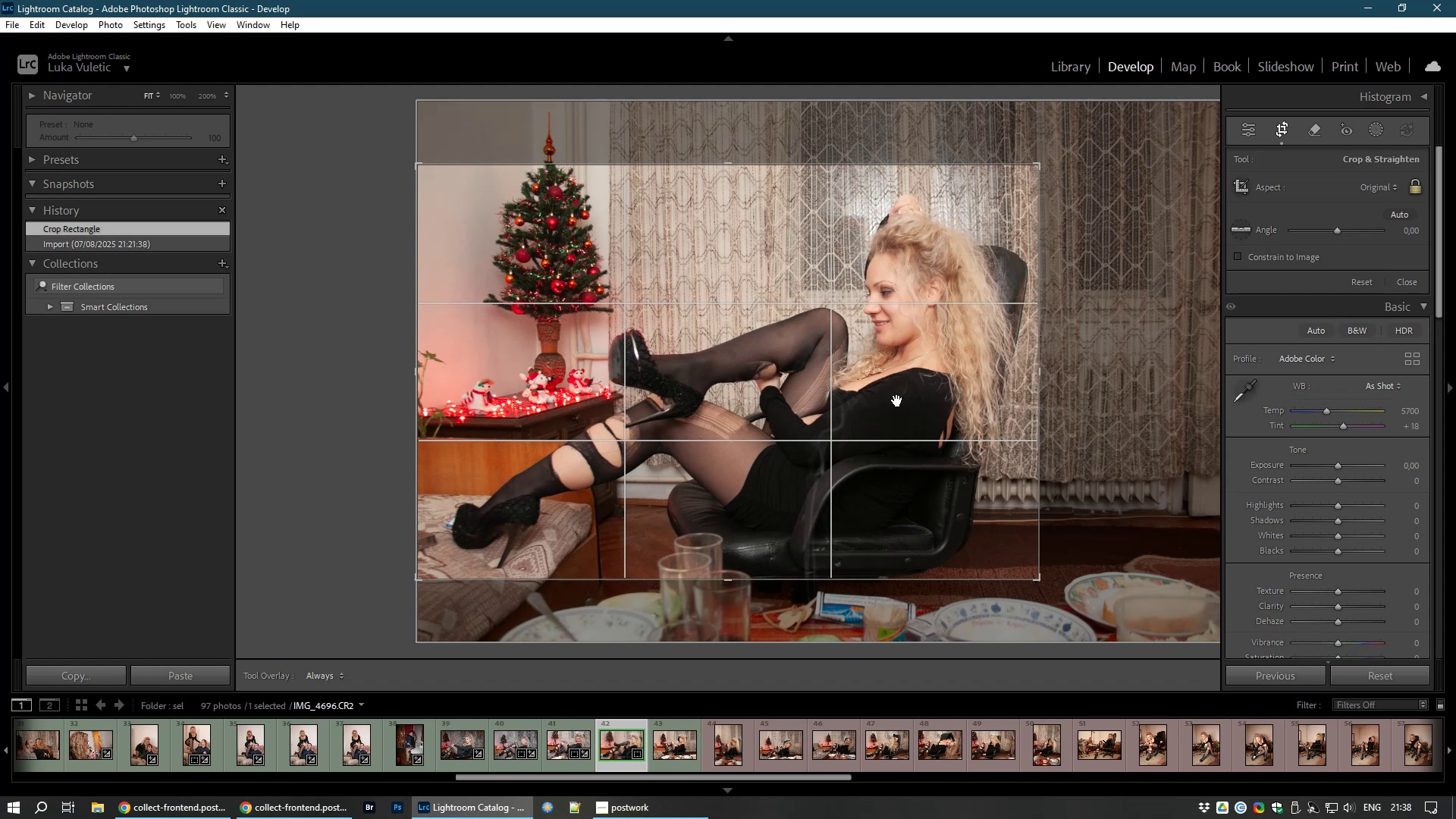 
left_click_drag(start_coordinate=[897, 400], to_coordinate=[897, 393])
 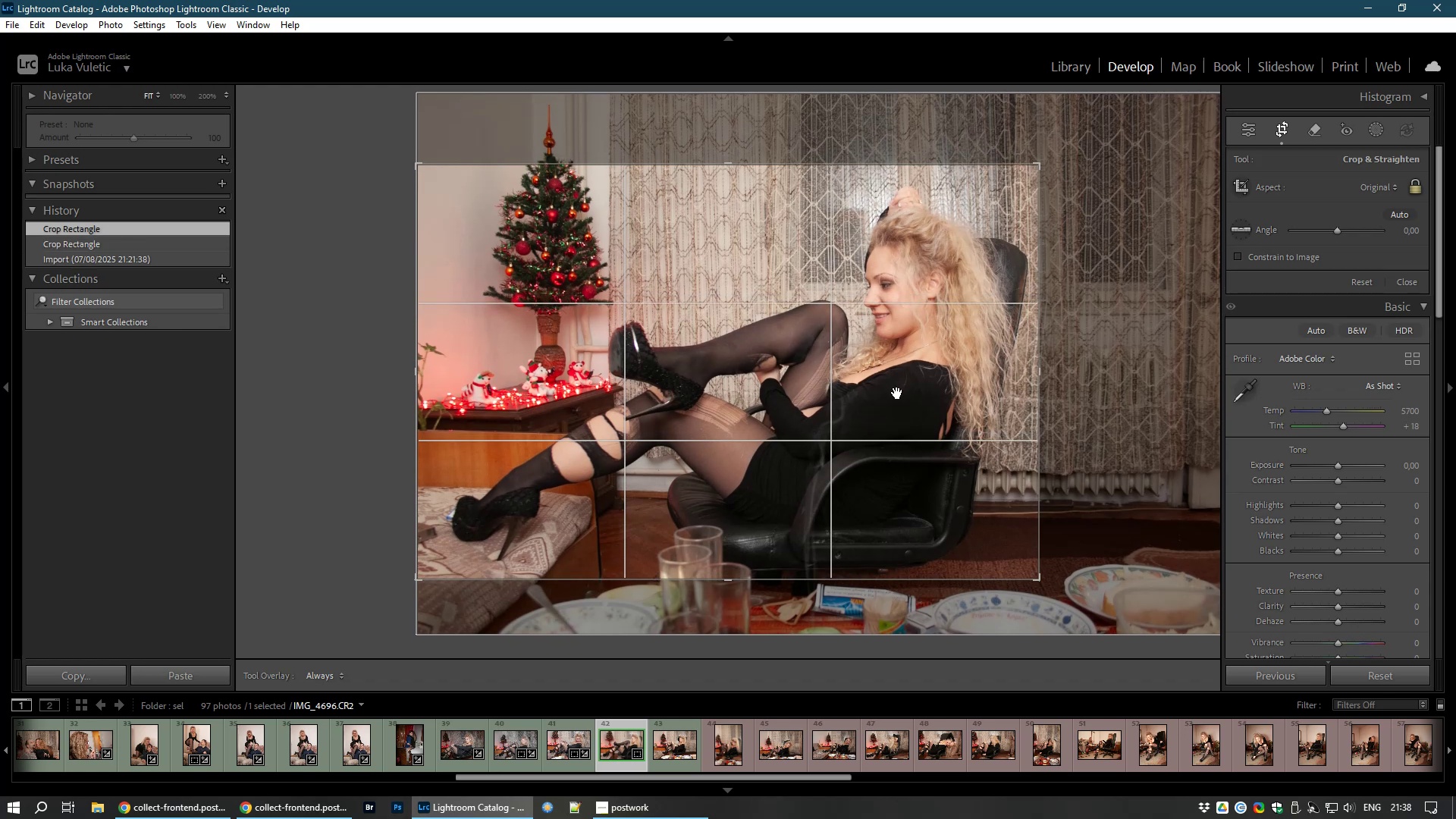 
double_click([897, 393])
 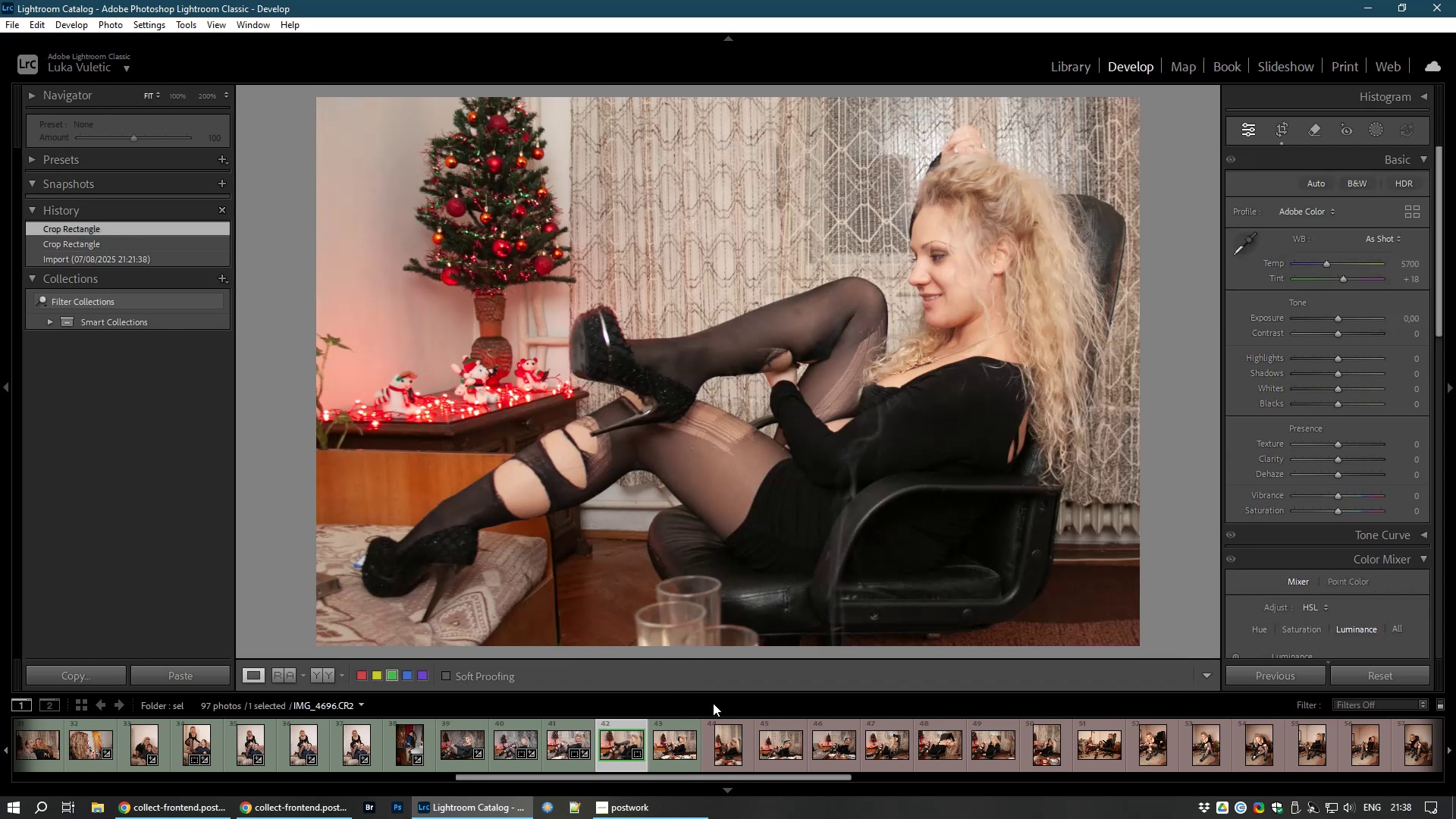 
left_click([720, 745])
 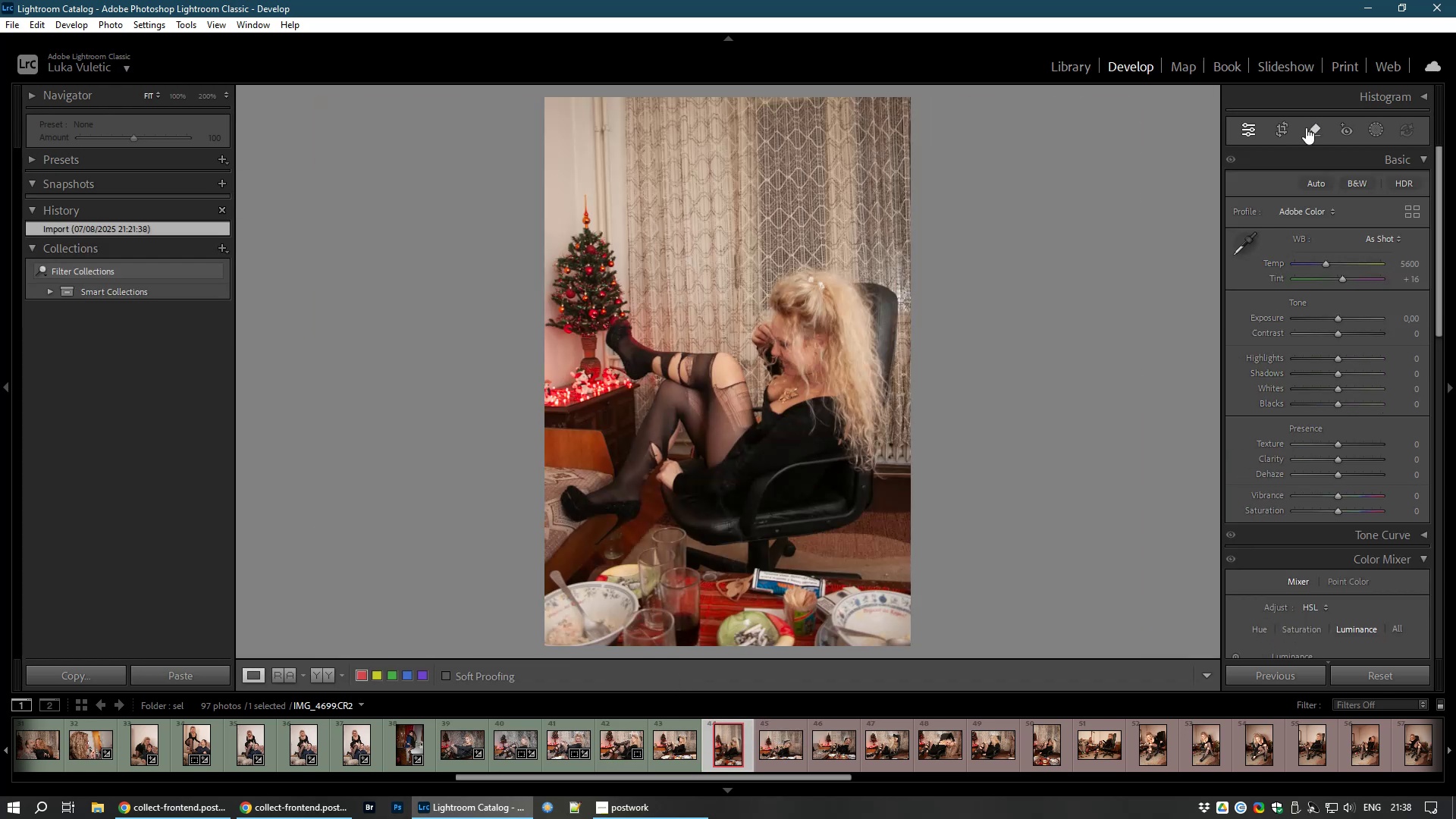 
left_click([1286, 130])
 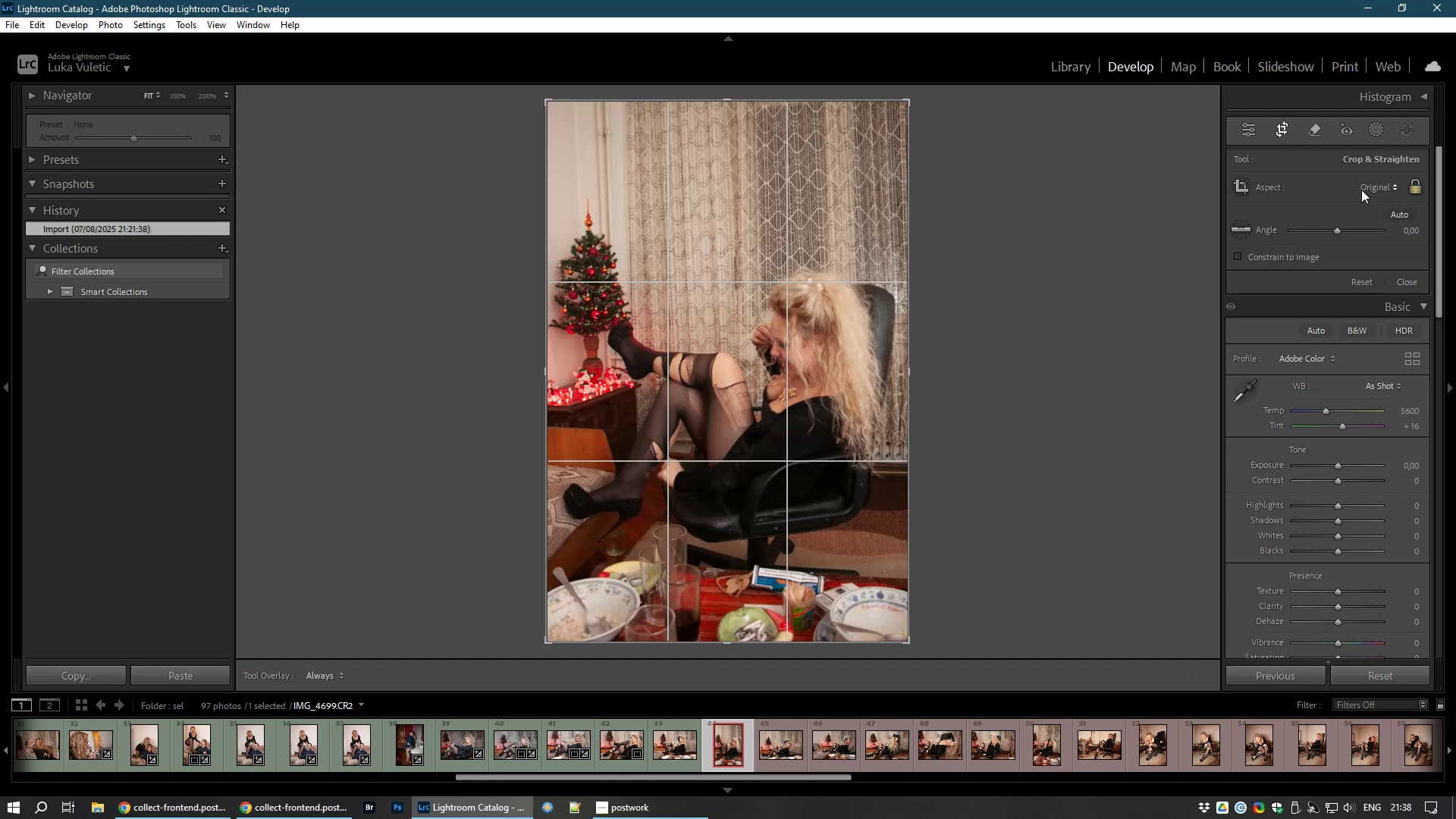 
left_click([1362, 189])
 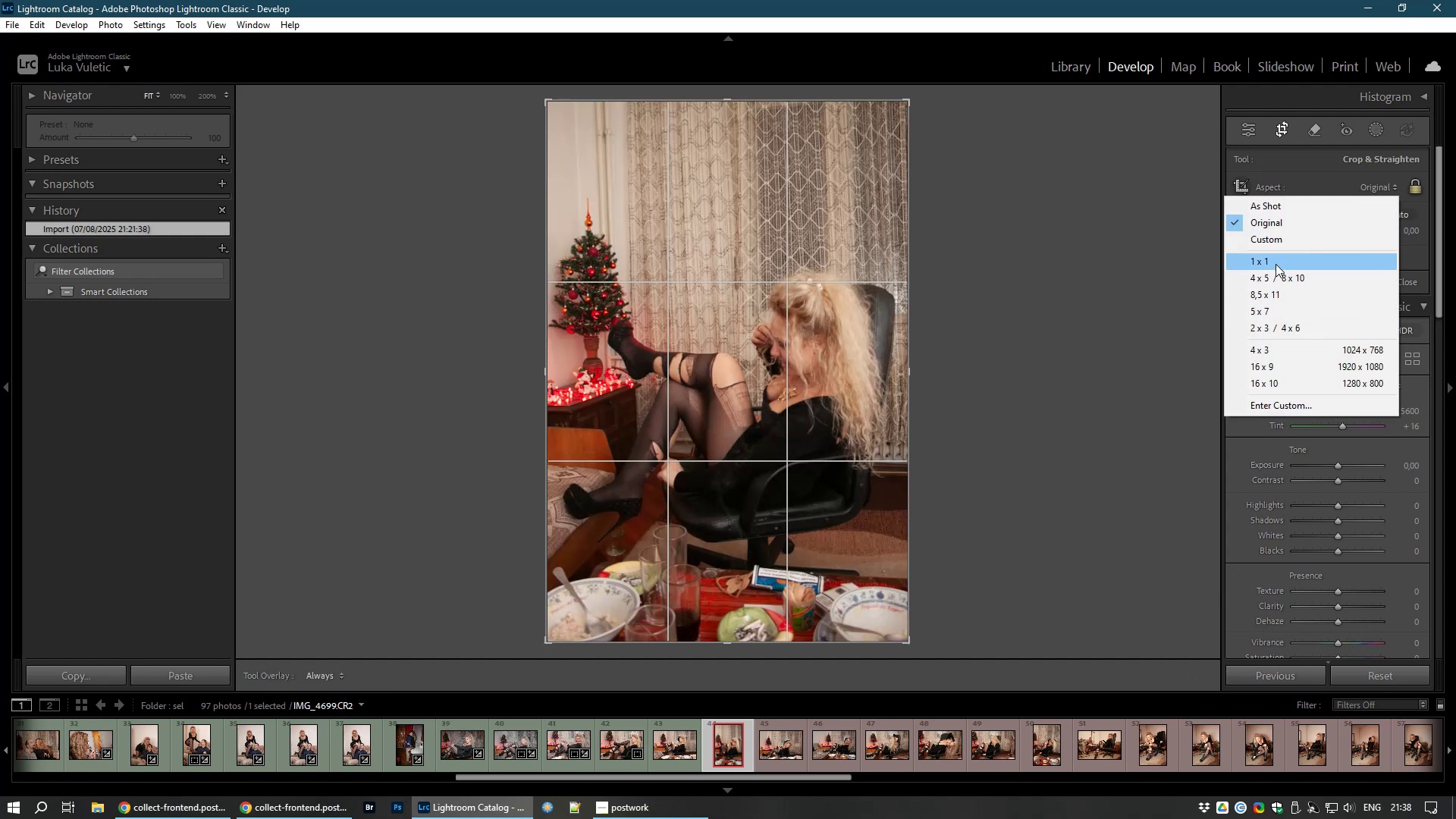 
left_click([1275, 265])
 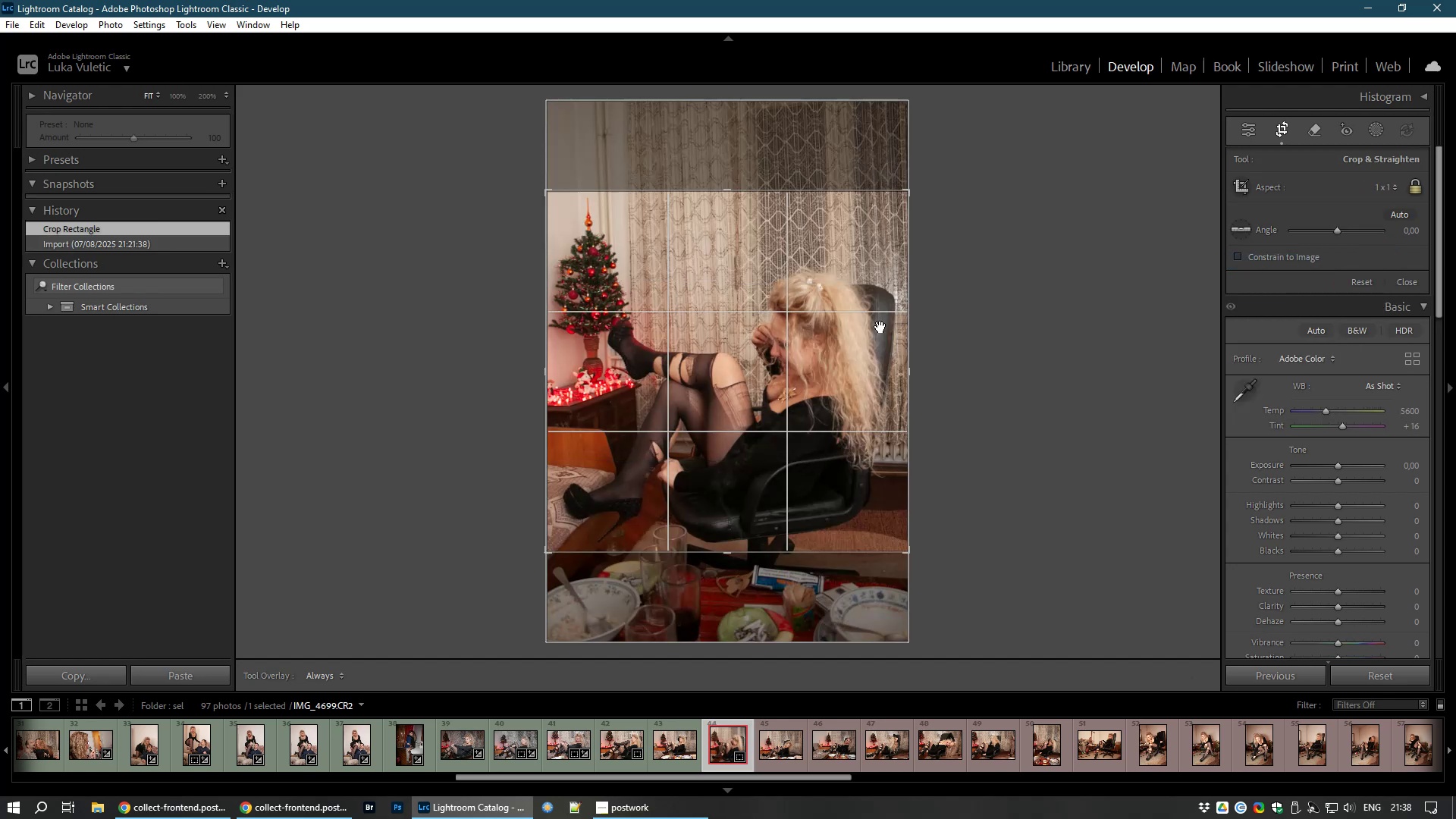 
left_click_drag(start_coordinate=[840, 334], to_coordinate=[833, 334])
 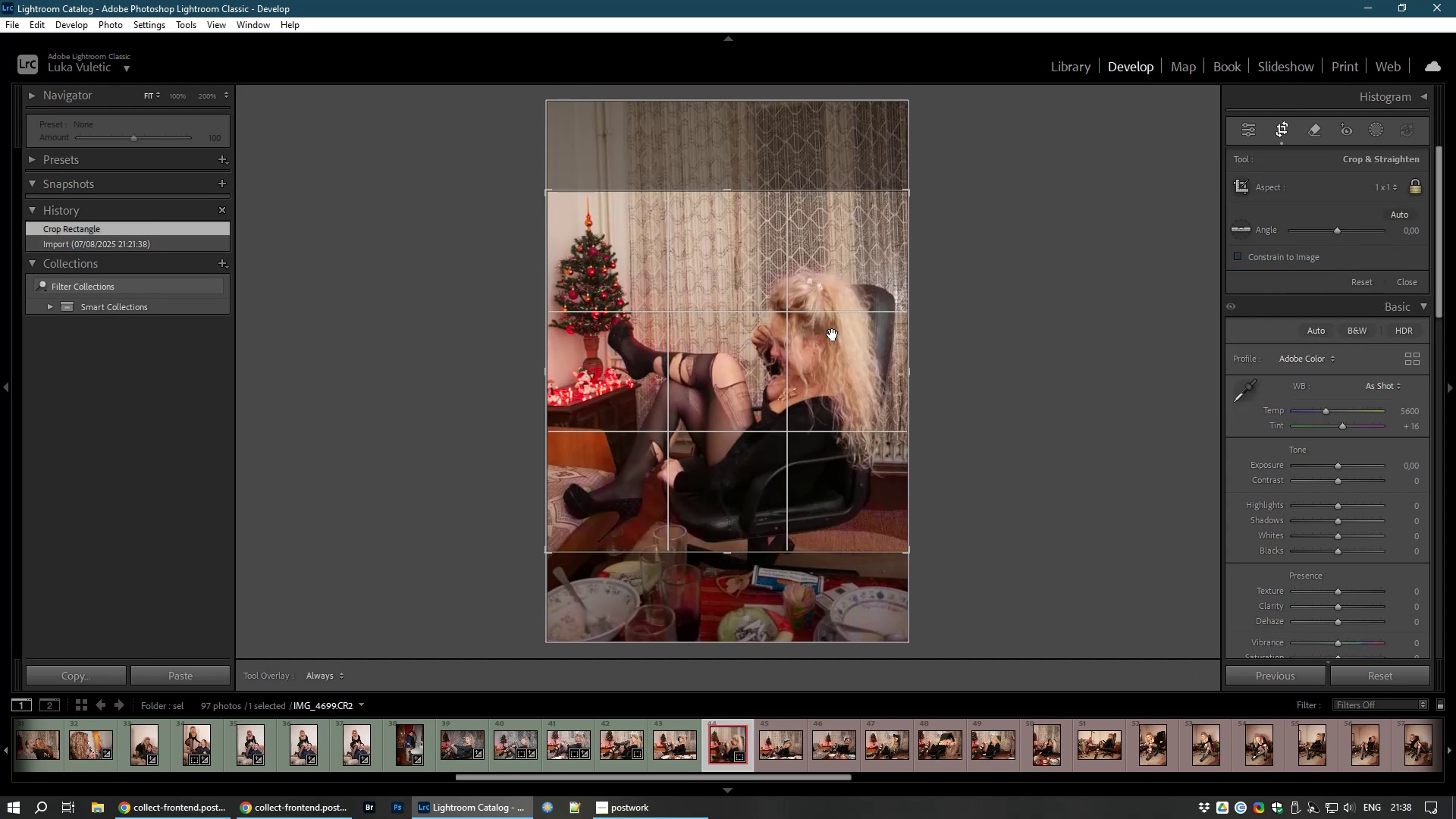 
double_click([833, 334])
 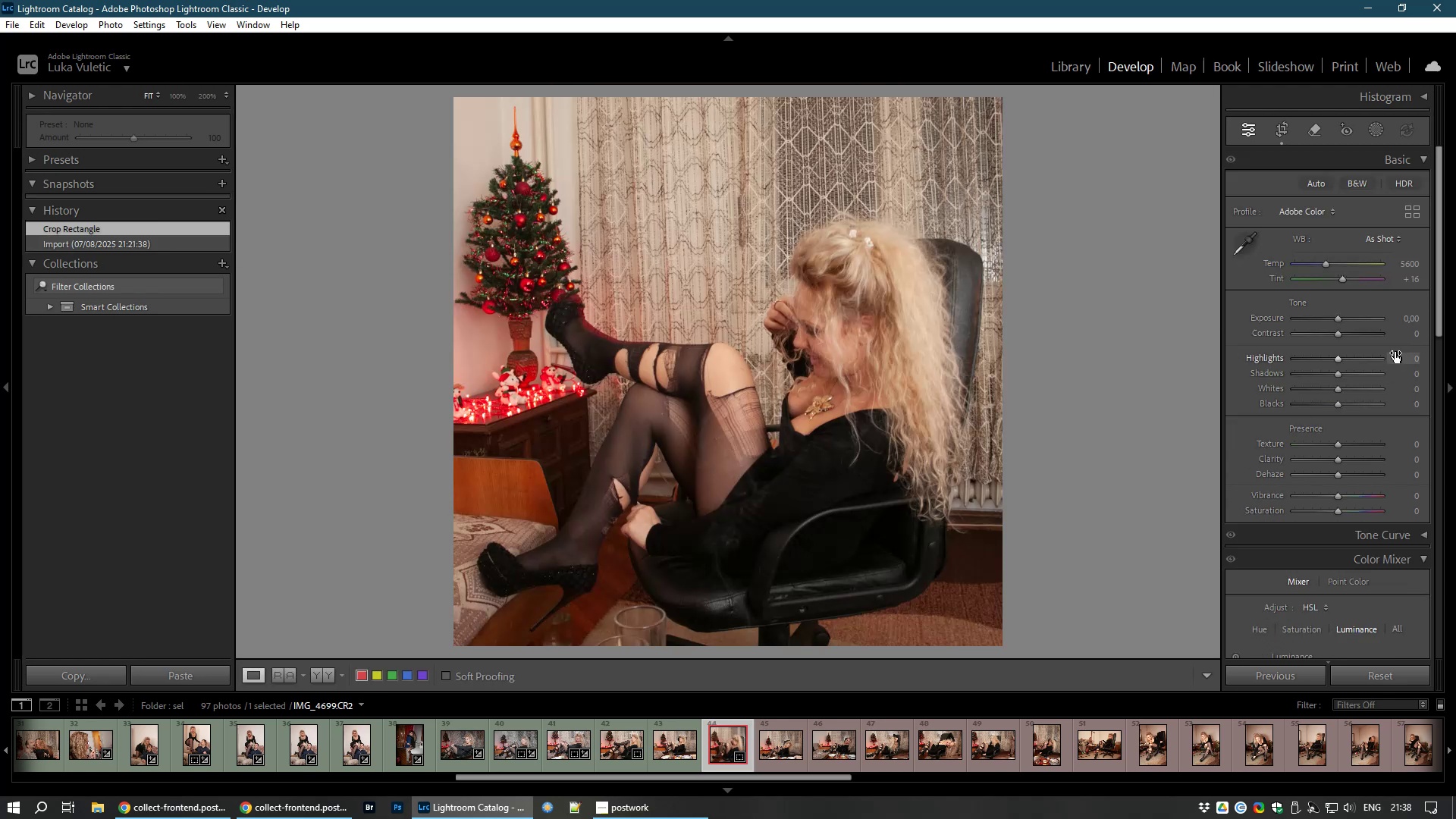 
left_click_drag(start_coordinate=[1337, 375], to_coordinate=[1351, 373])
 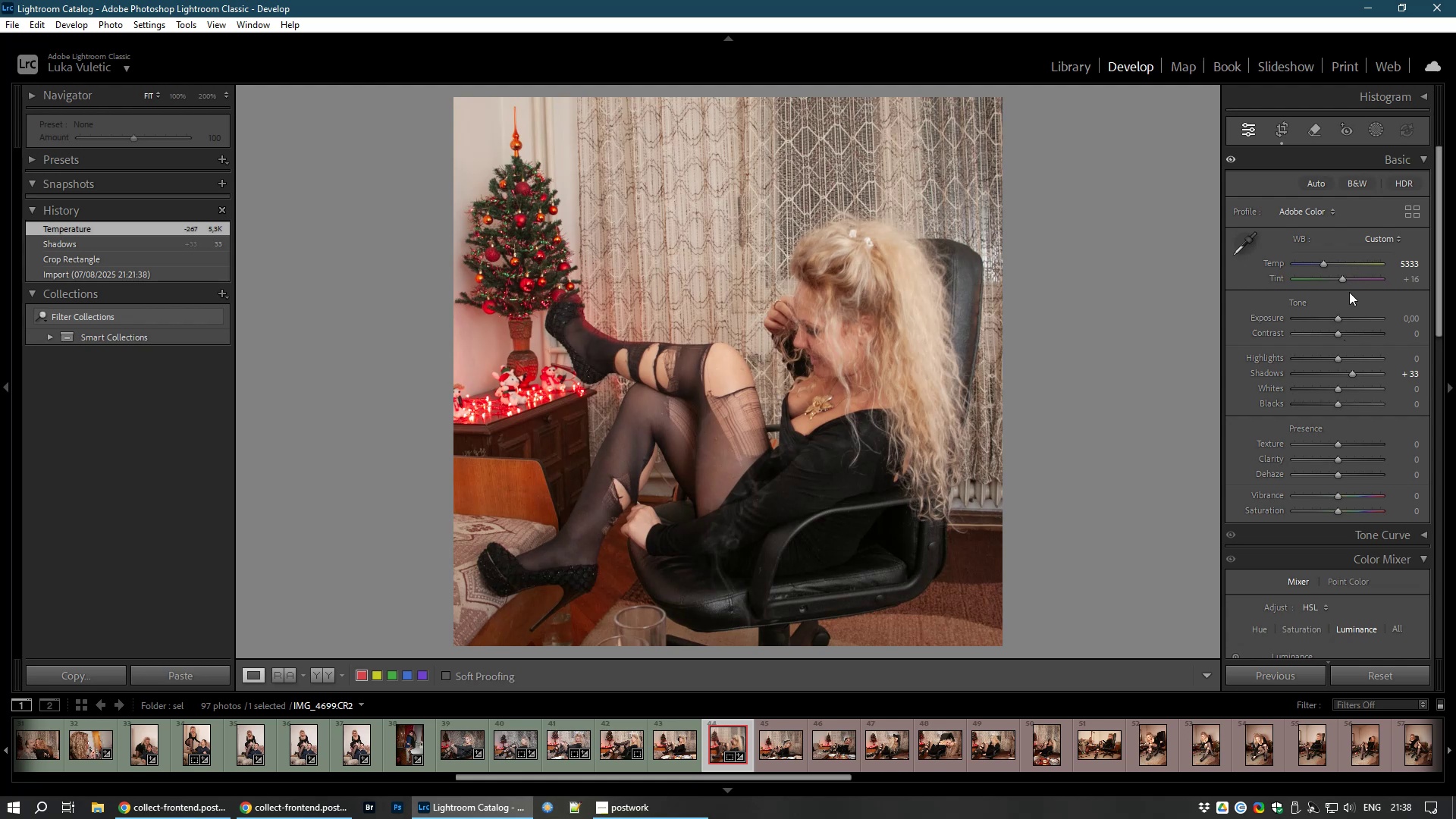 
wait(13.17)
 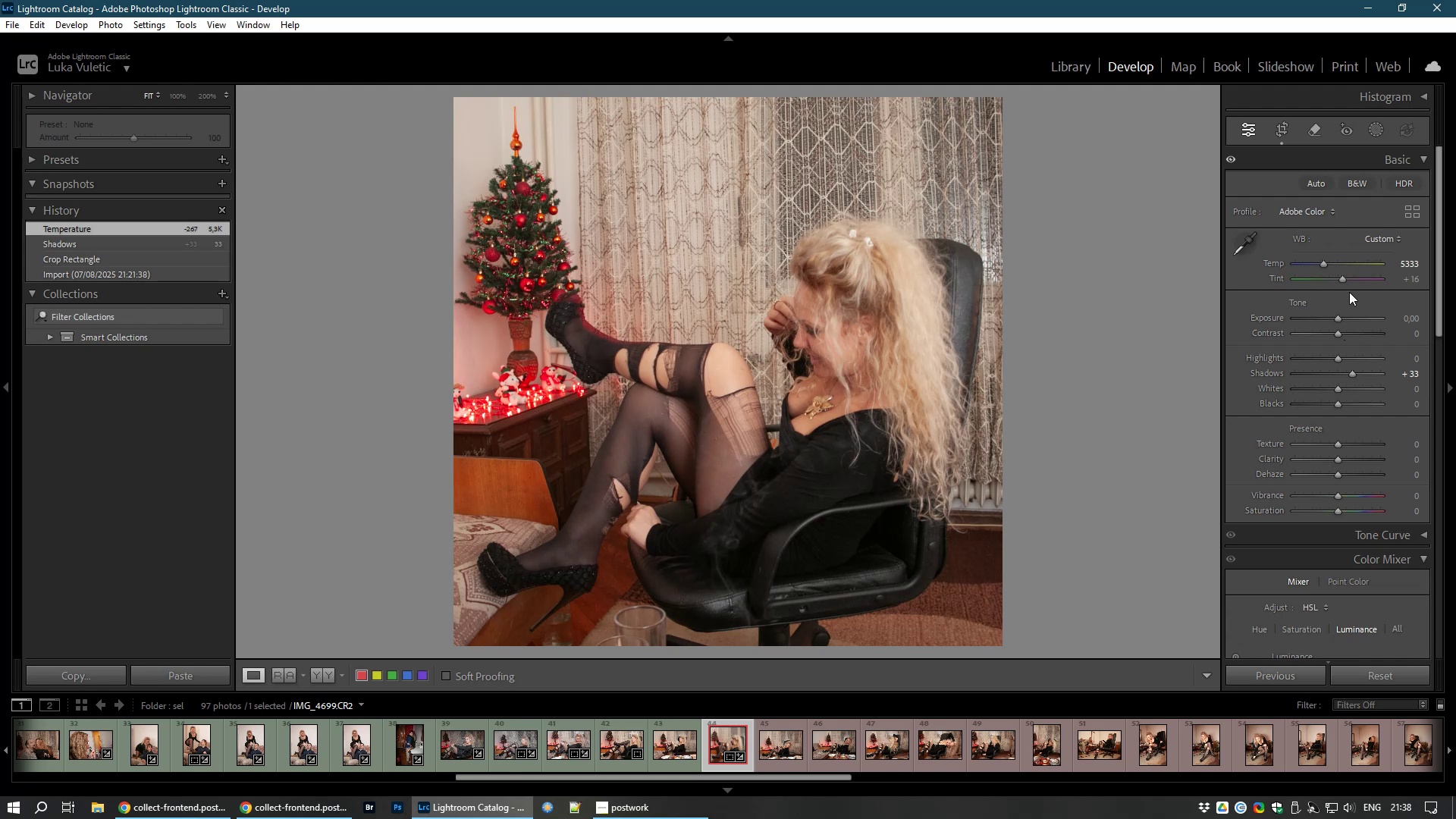 
hold_key(key=8, duration=0.34)
 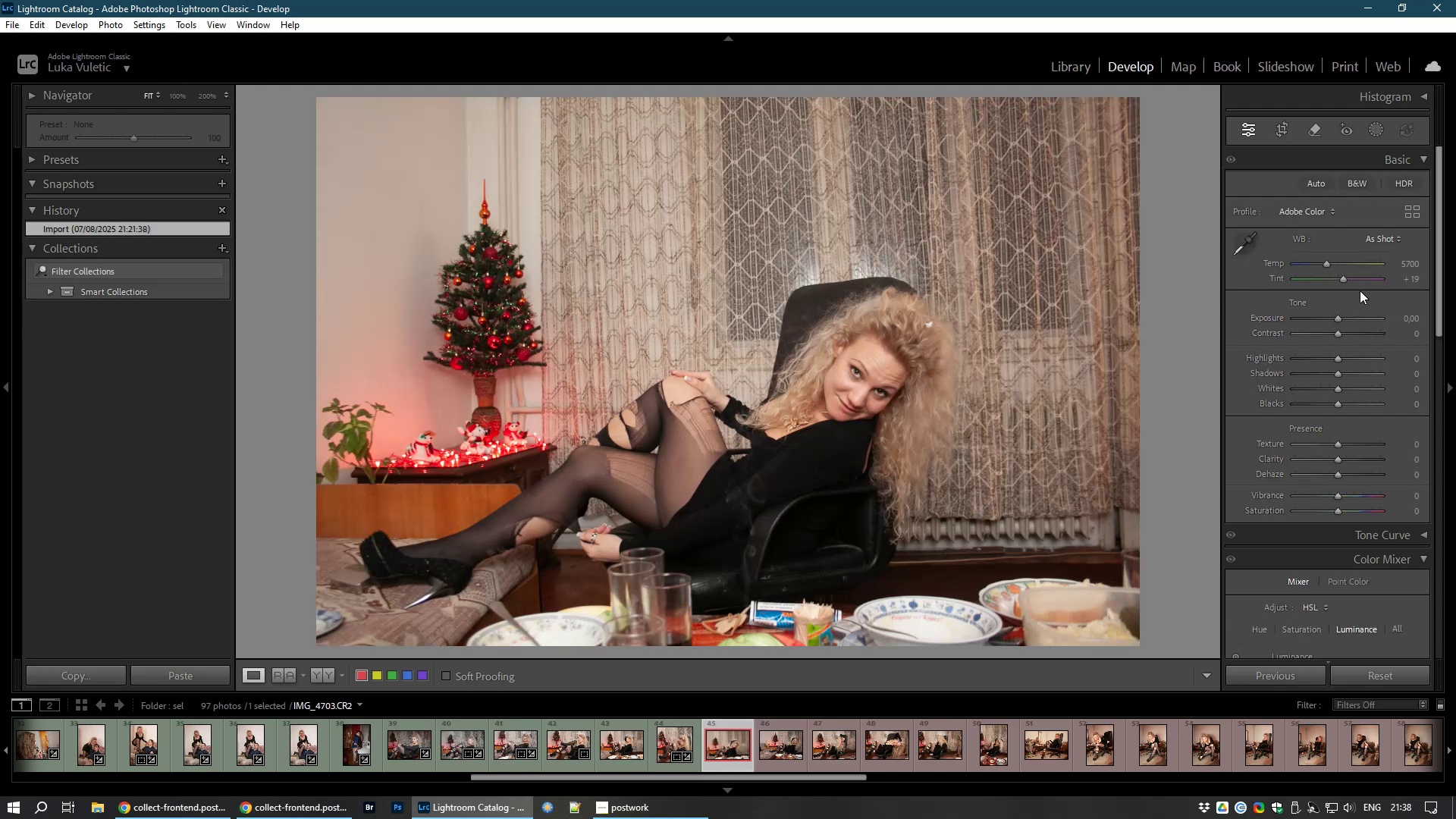 
wait(5.08)
 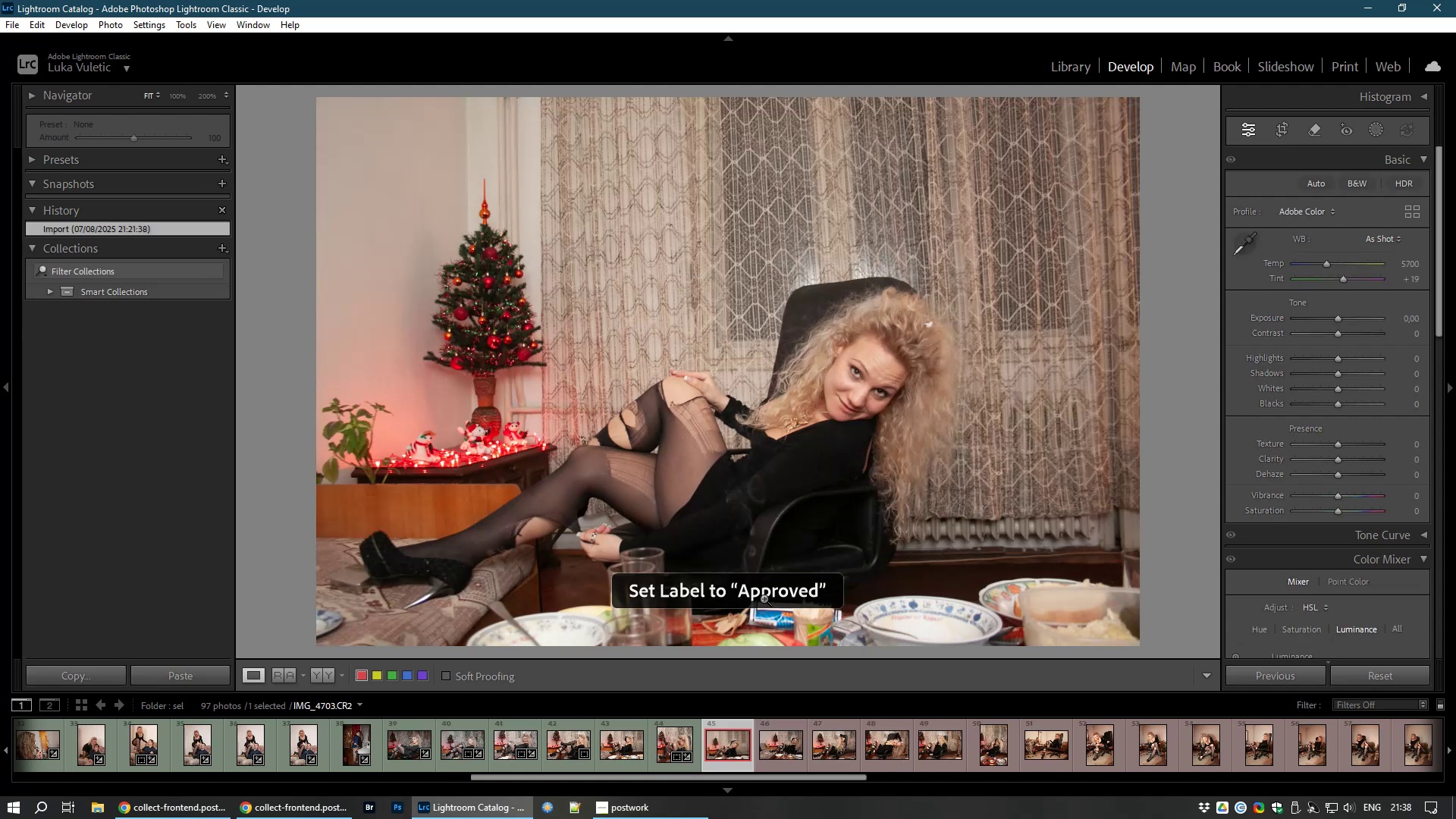 
left_click_drag(start_coordinate=[1326, 261], to_coordinate=[1322, 262])
 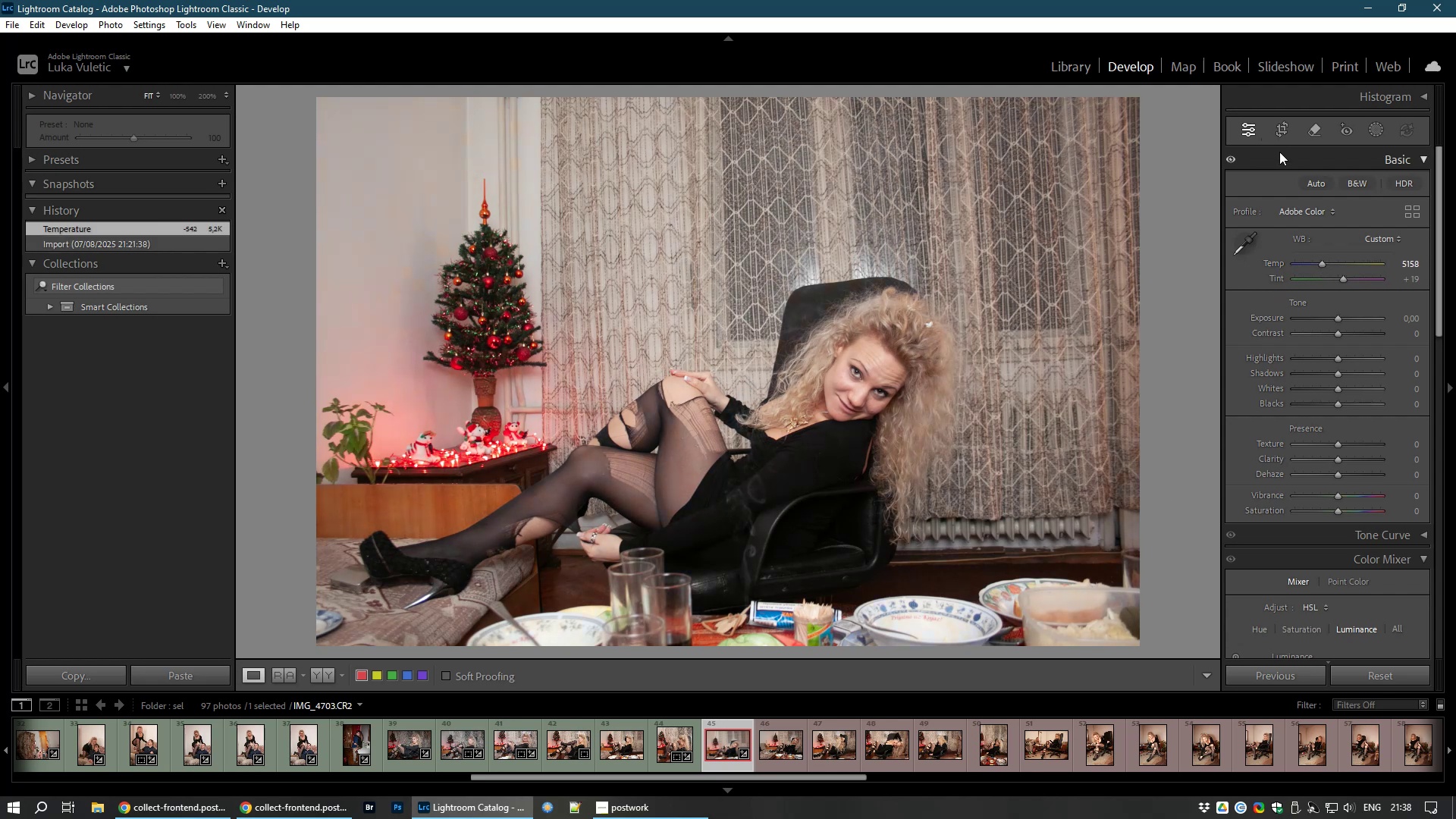 
left_click([1276, 137])
 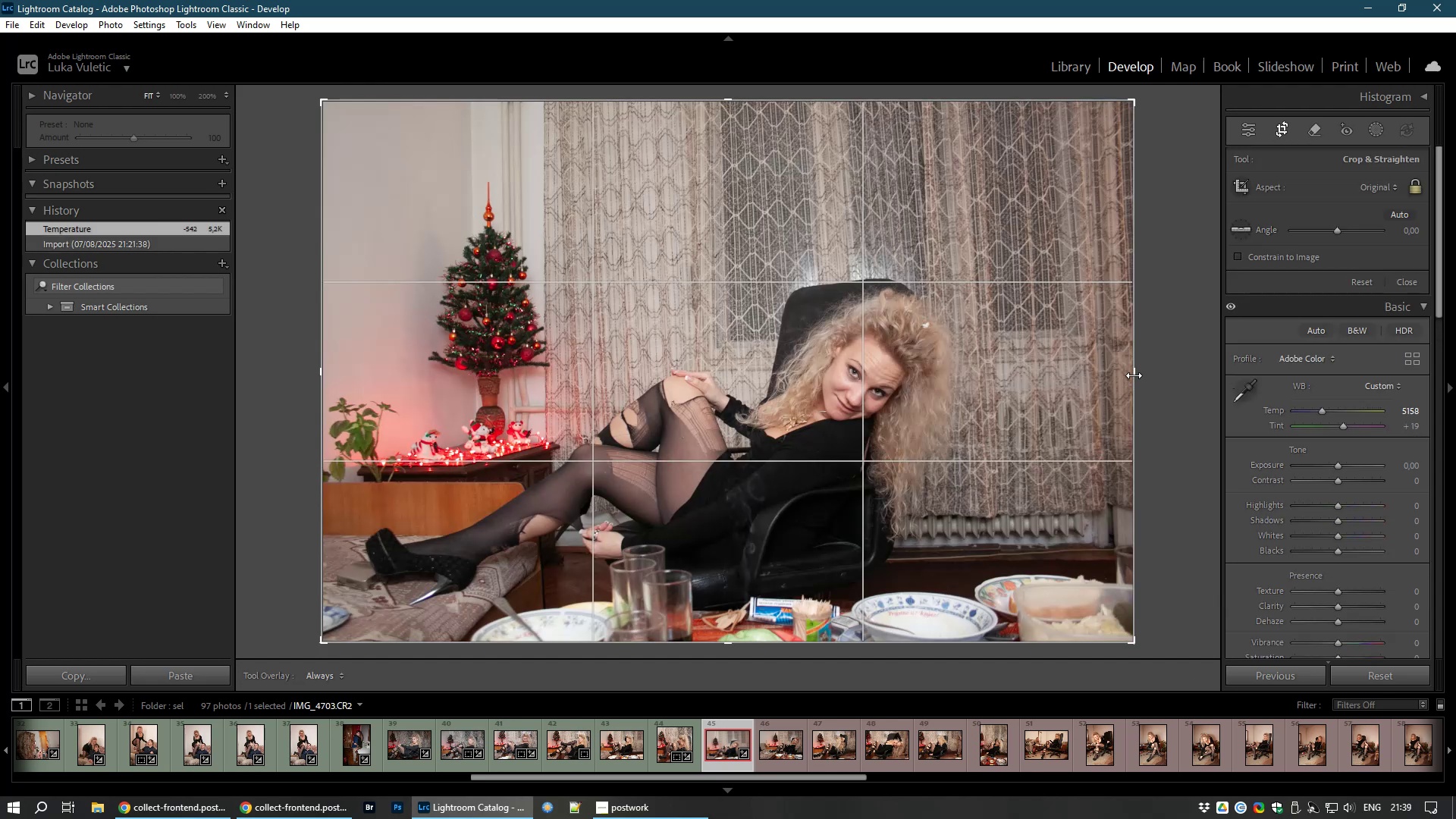 
left_click_drag(start_coordinate=[1132, 376], to_coordinate=[1055, 381])
 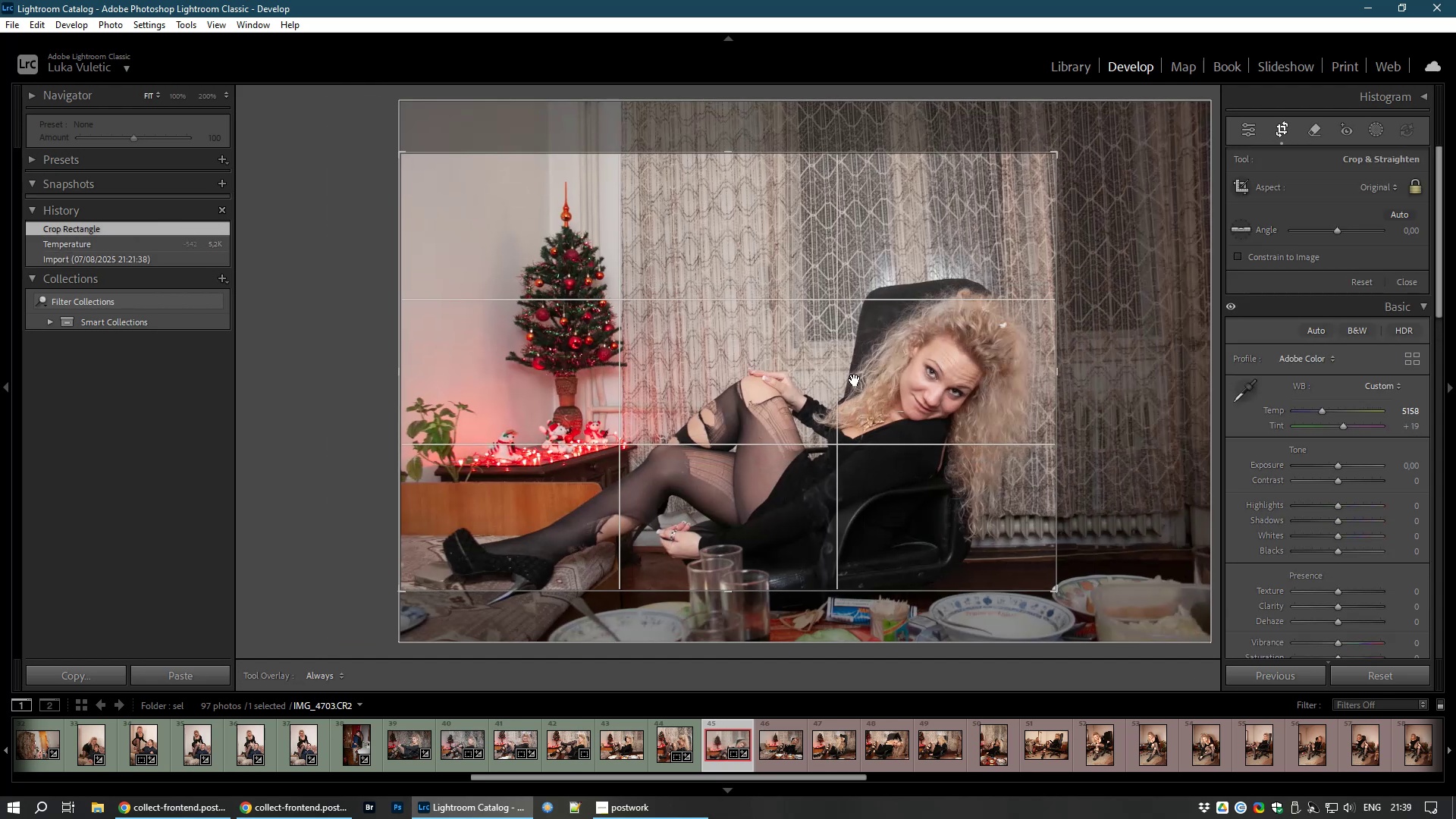 
left_click_drag(start_coordinate=[855, 380], to_coordinate=[853, 326])
 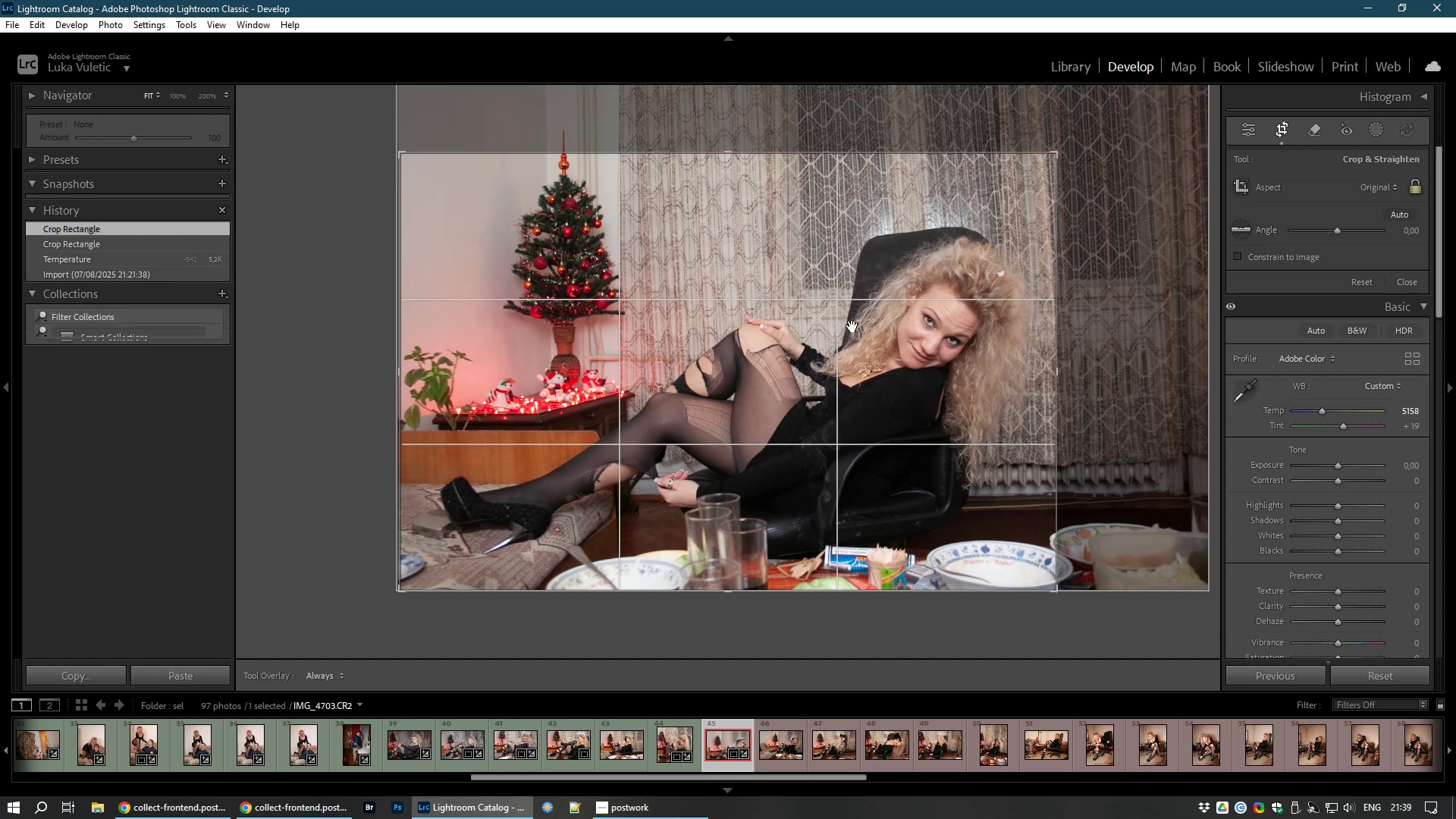 
double_click([852, 326])
 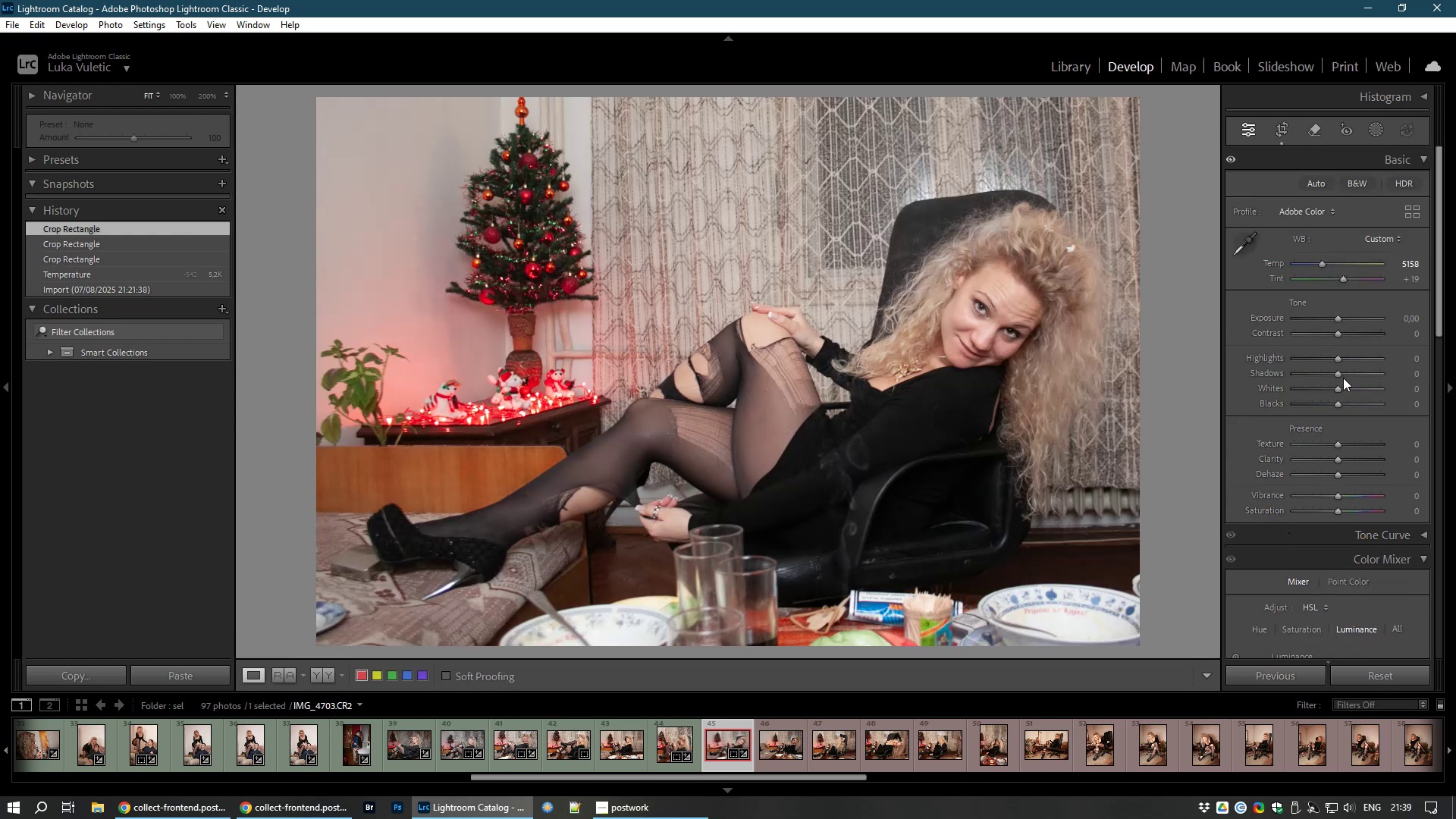 
left_click_drag(start_coordinate=[1340, 375], to_coordinate=[1344, 331])
 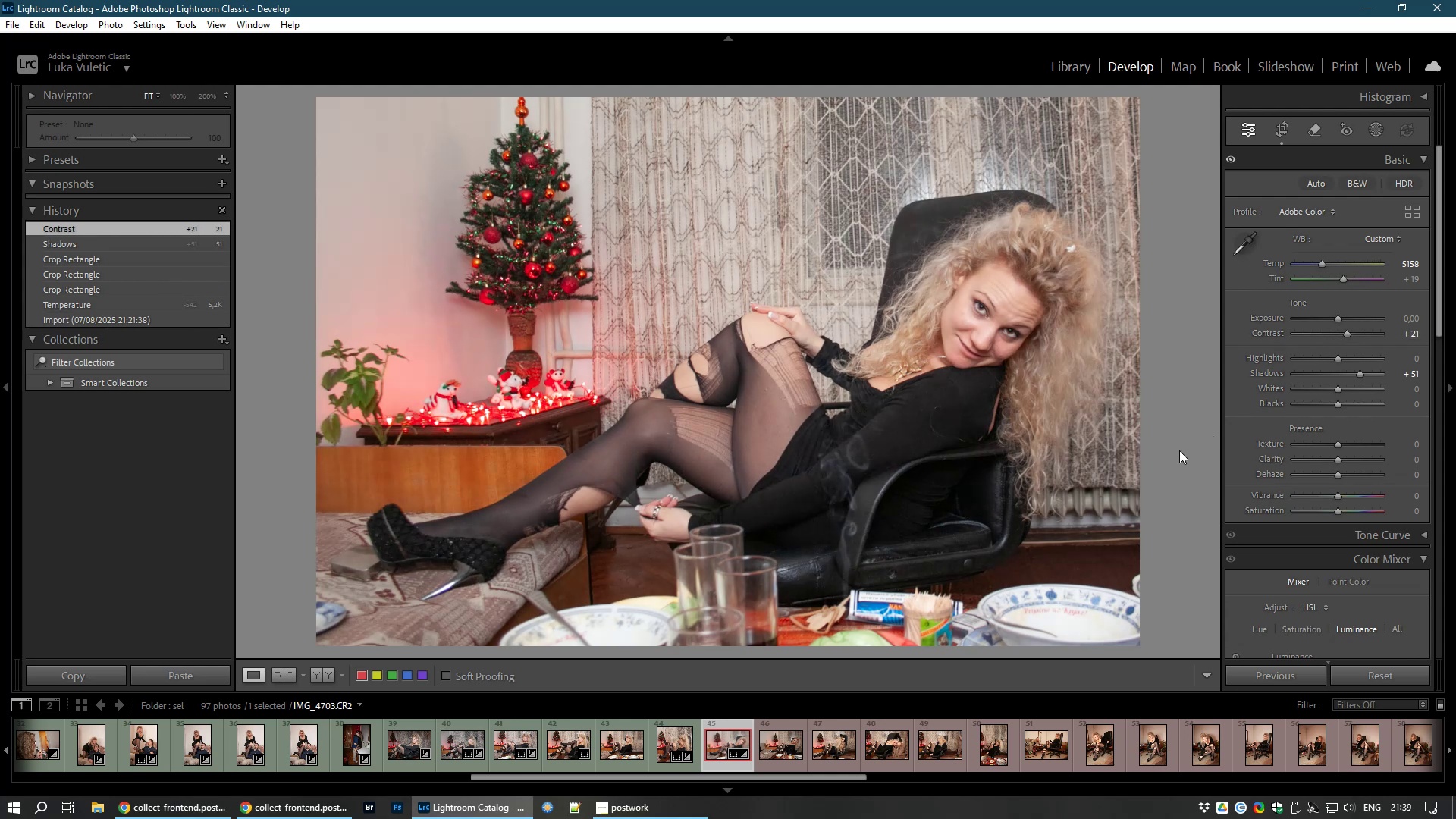 
hold_key(key=8, duration=0.32)
 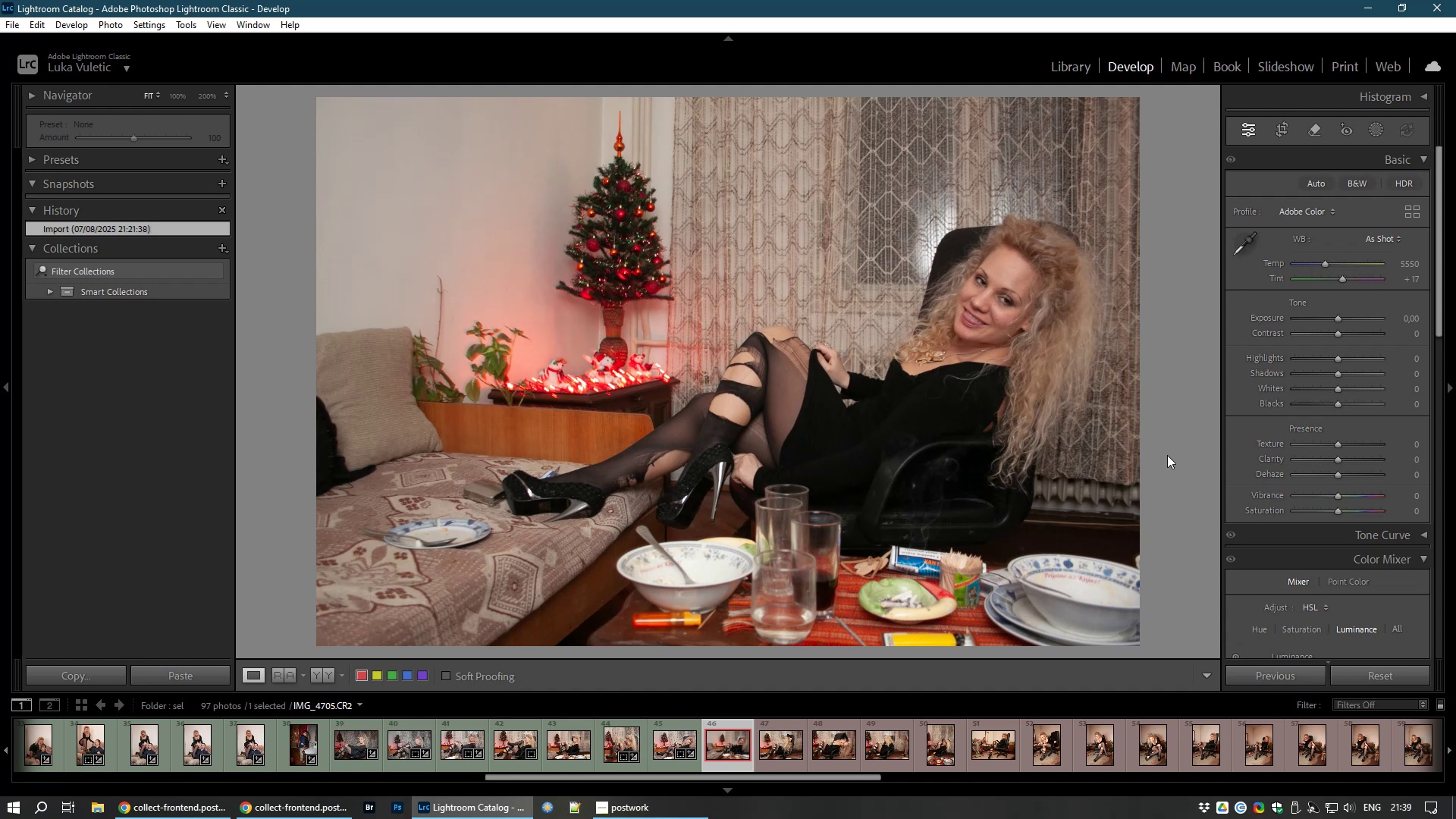 
wait(5.57)
 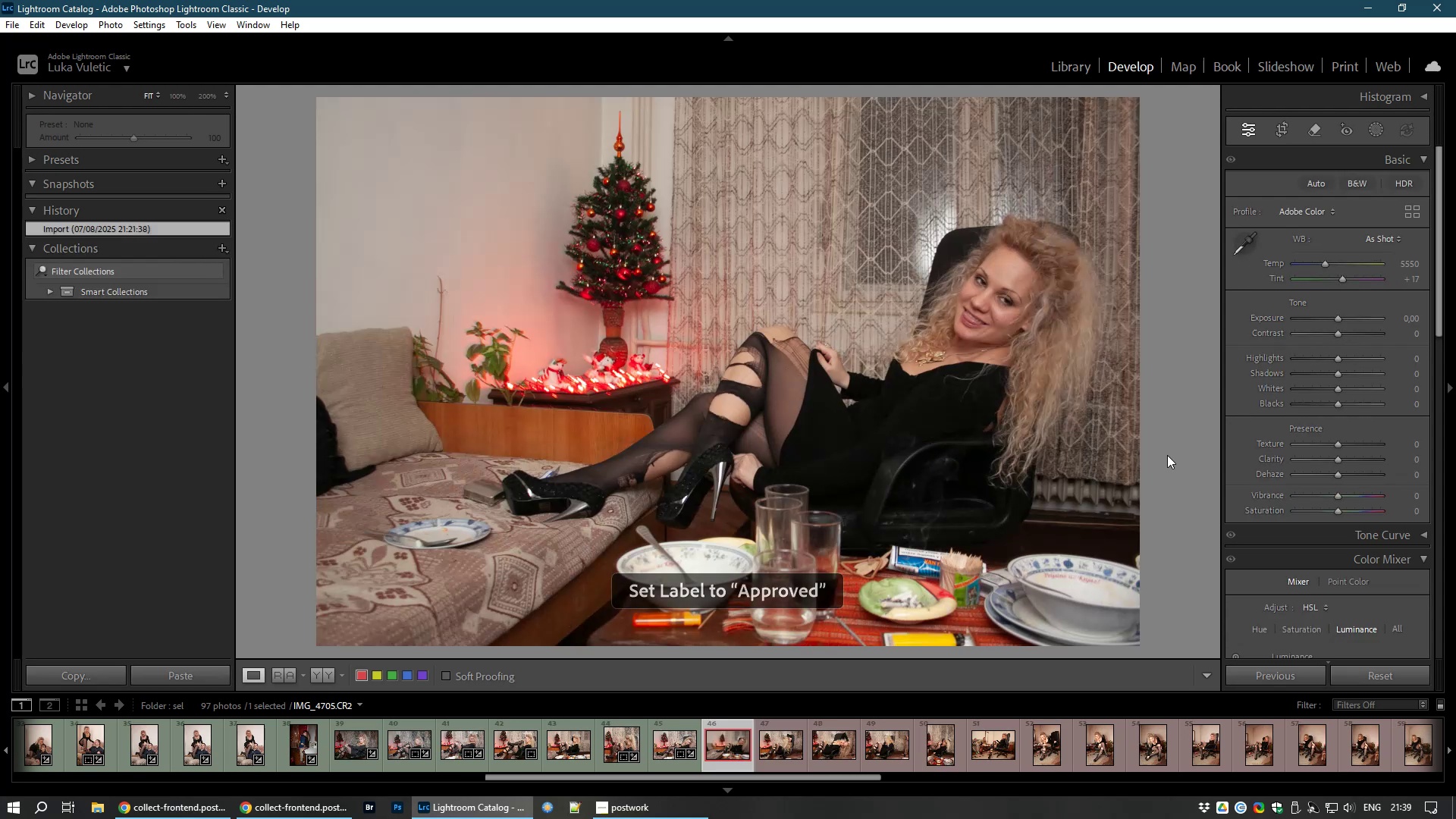 
left_click([968, 315])
 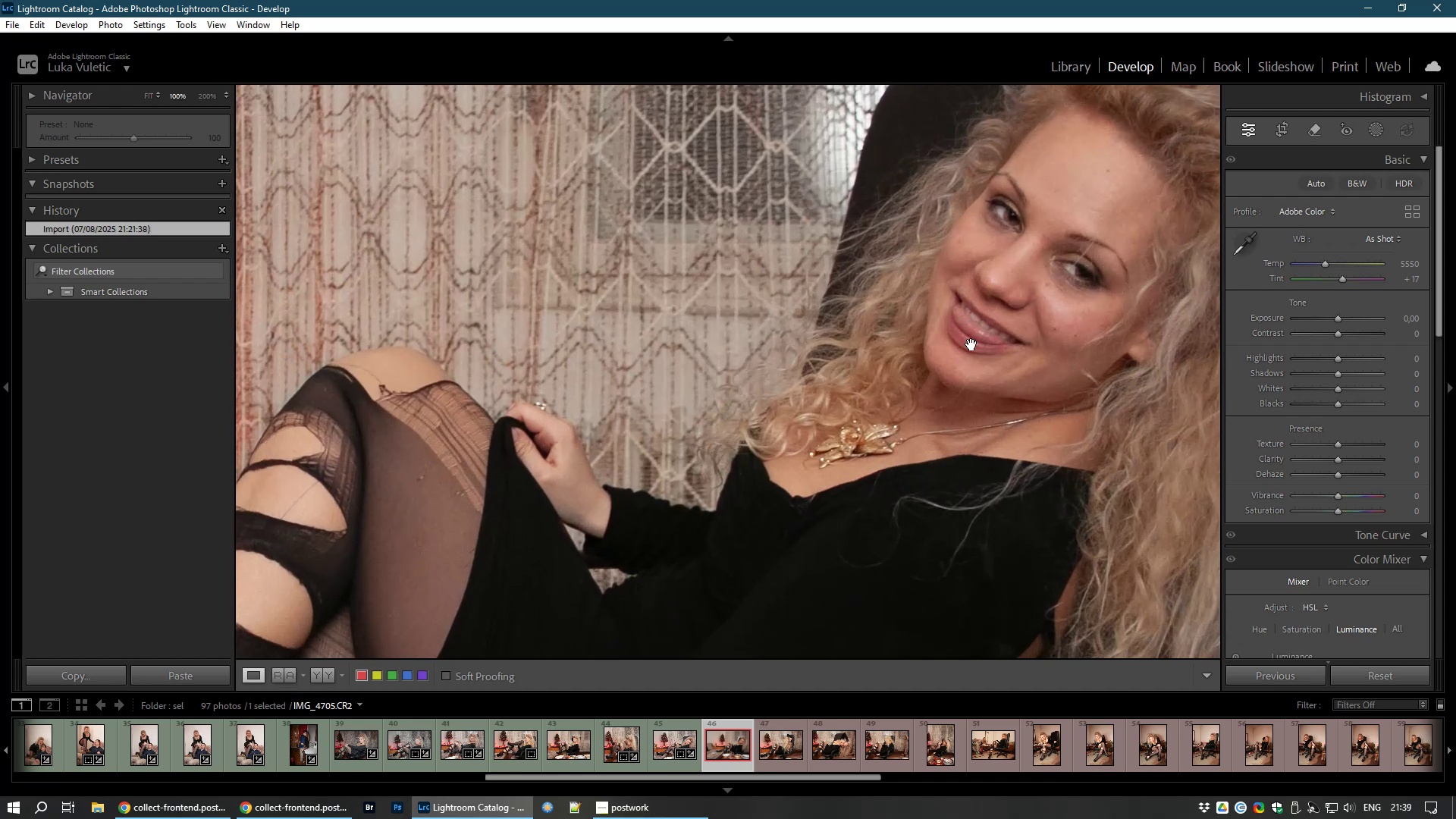 
left_click([971, 344])
 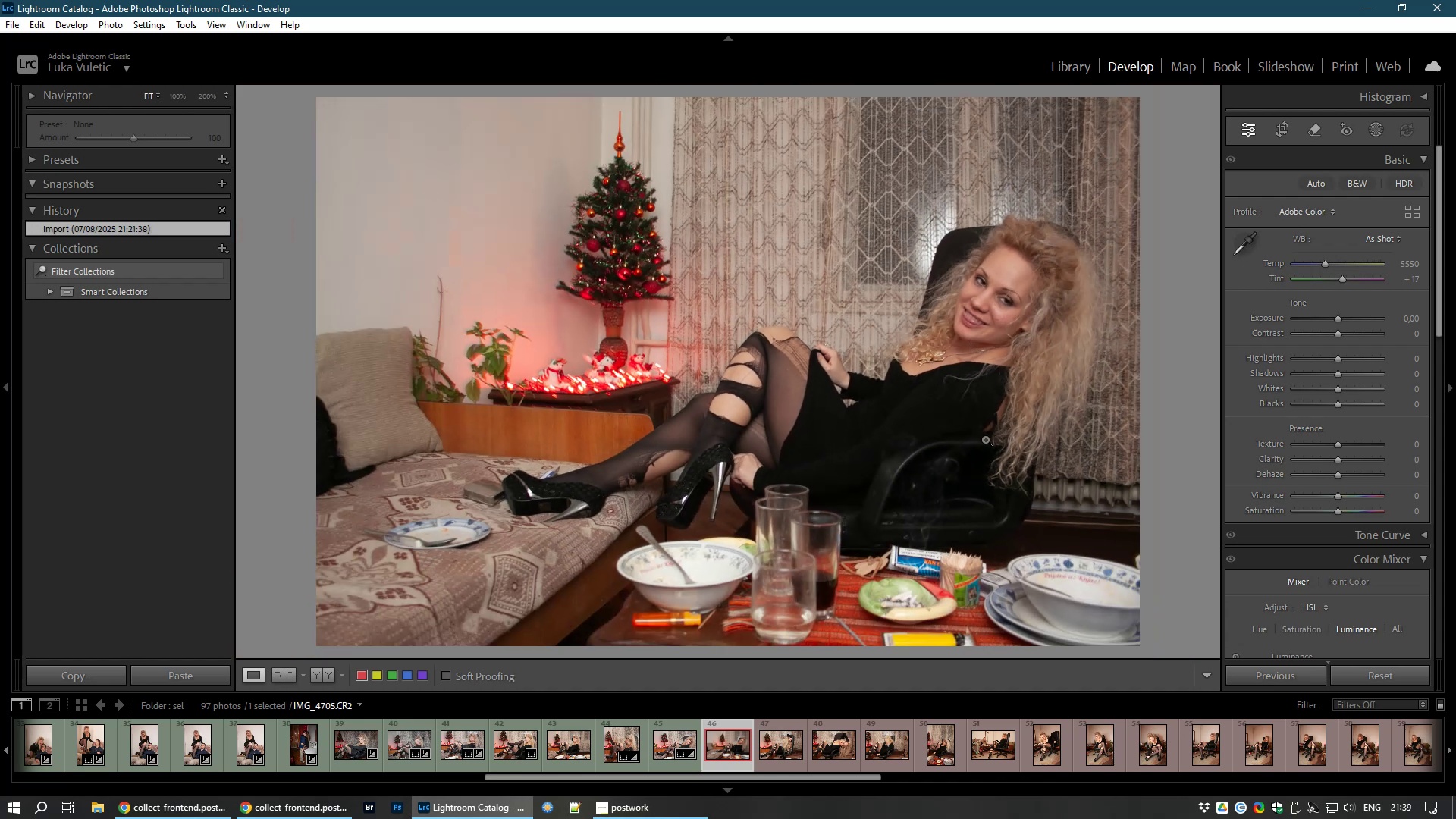 
wait(5.04)
 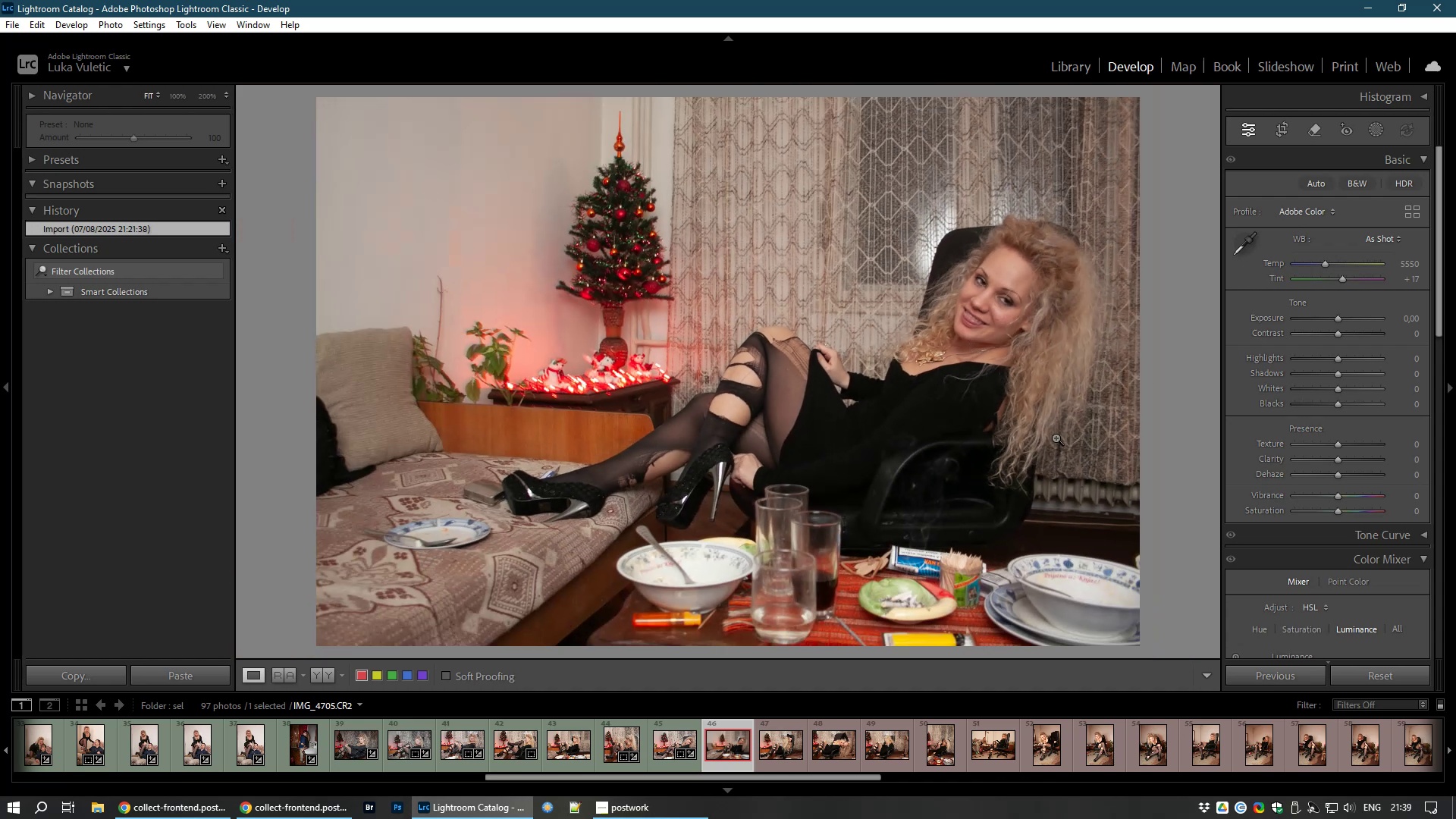 
left_click([1283, 125])
 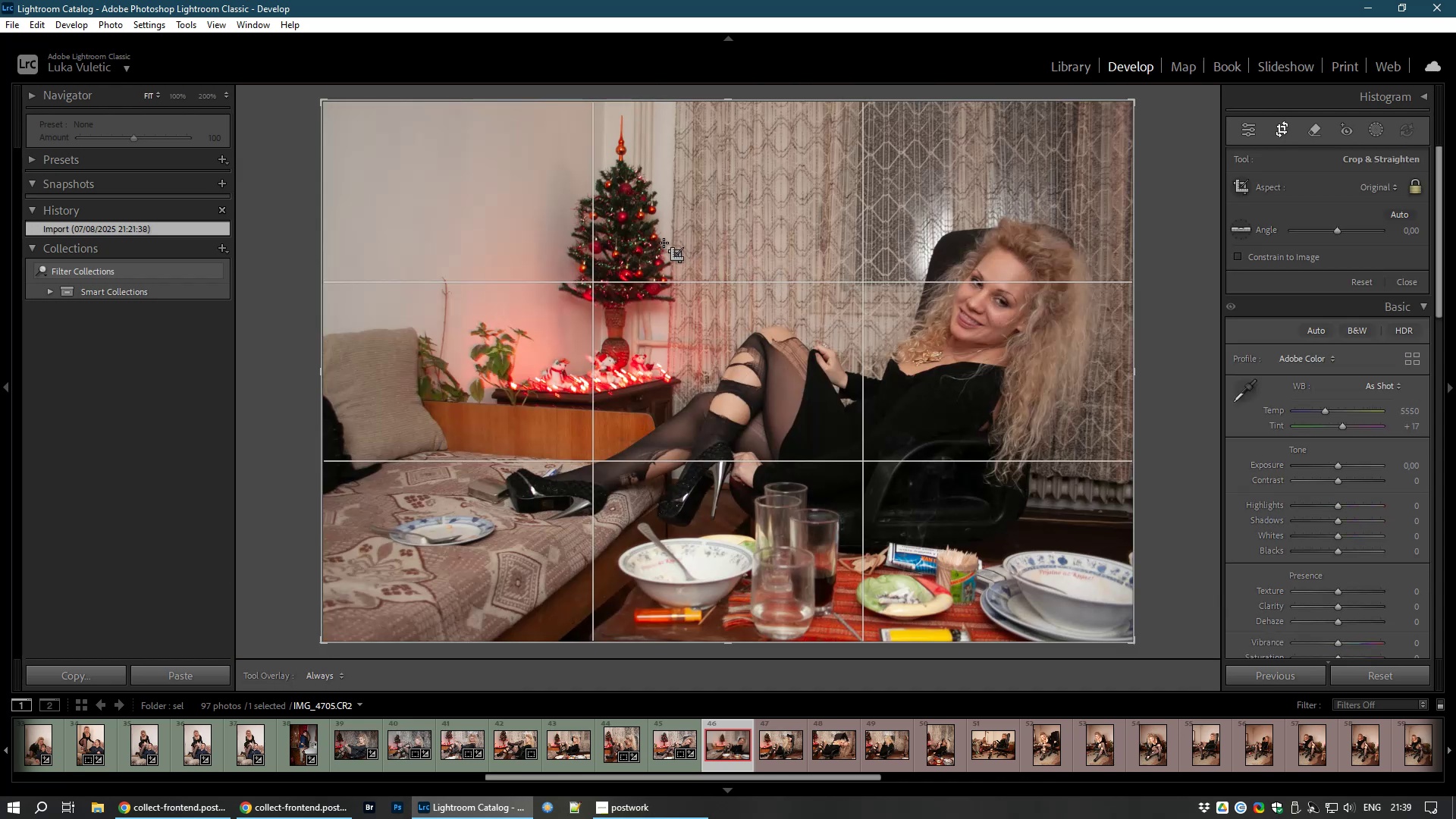 
left_click_drag(start_coordinate=[664, 243], to_coordinate=[1198, 510])
 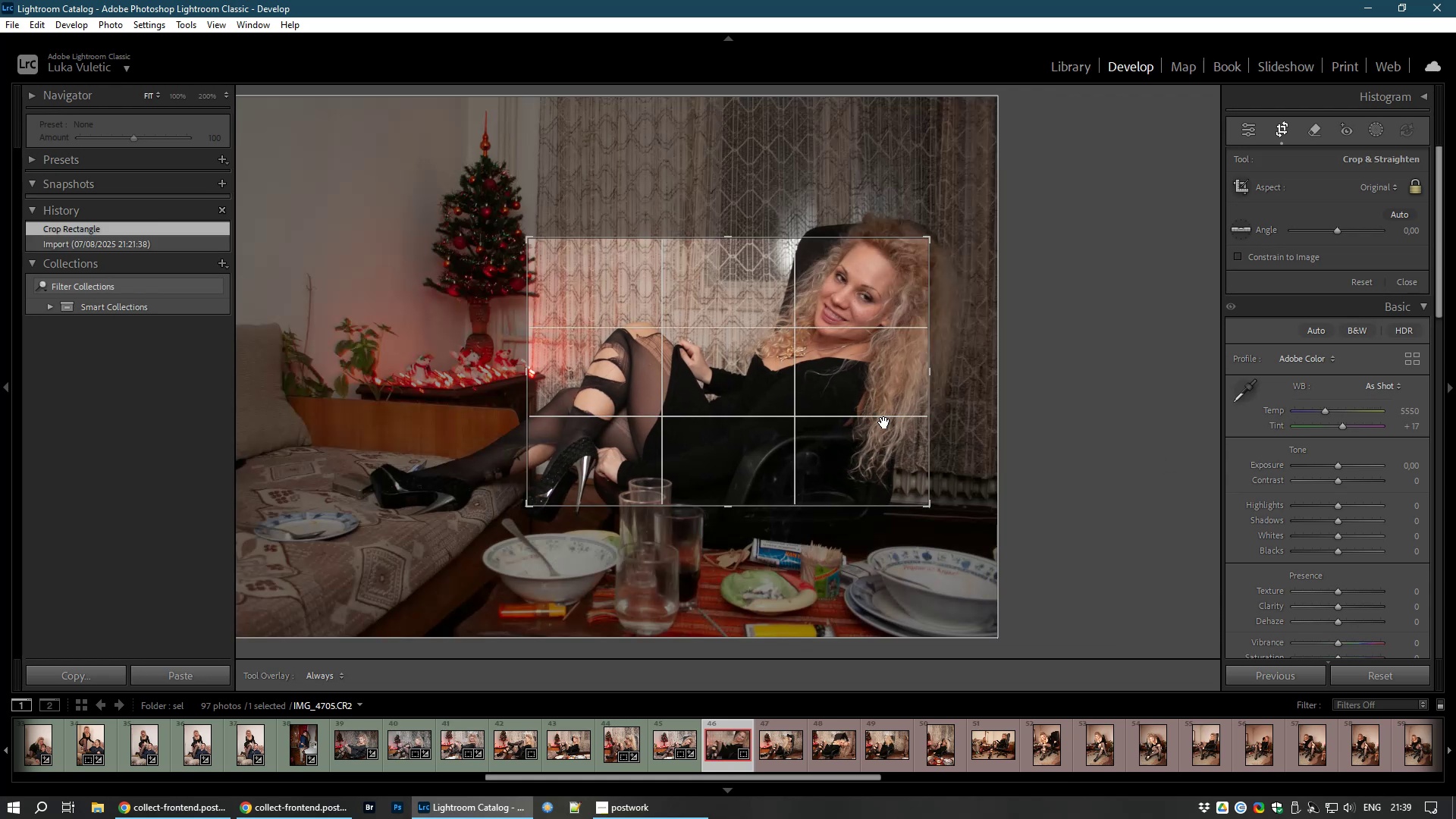 
left_click_drag(start_coordinate=[817, 406], to_coordinate=[816, 423])
 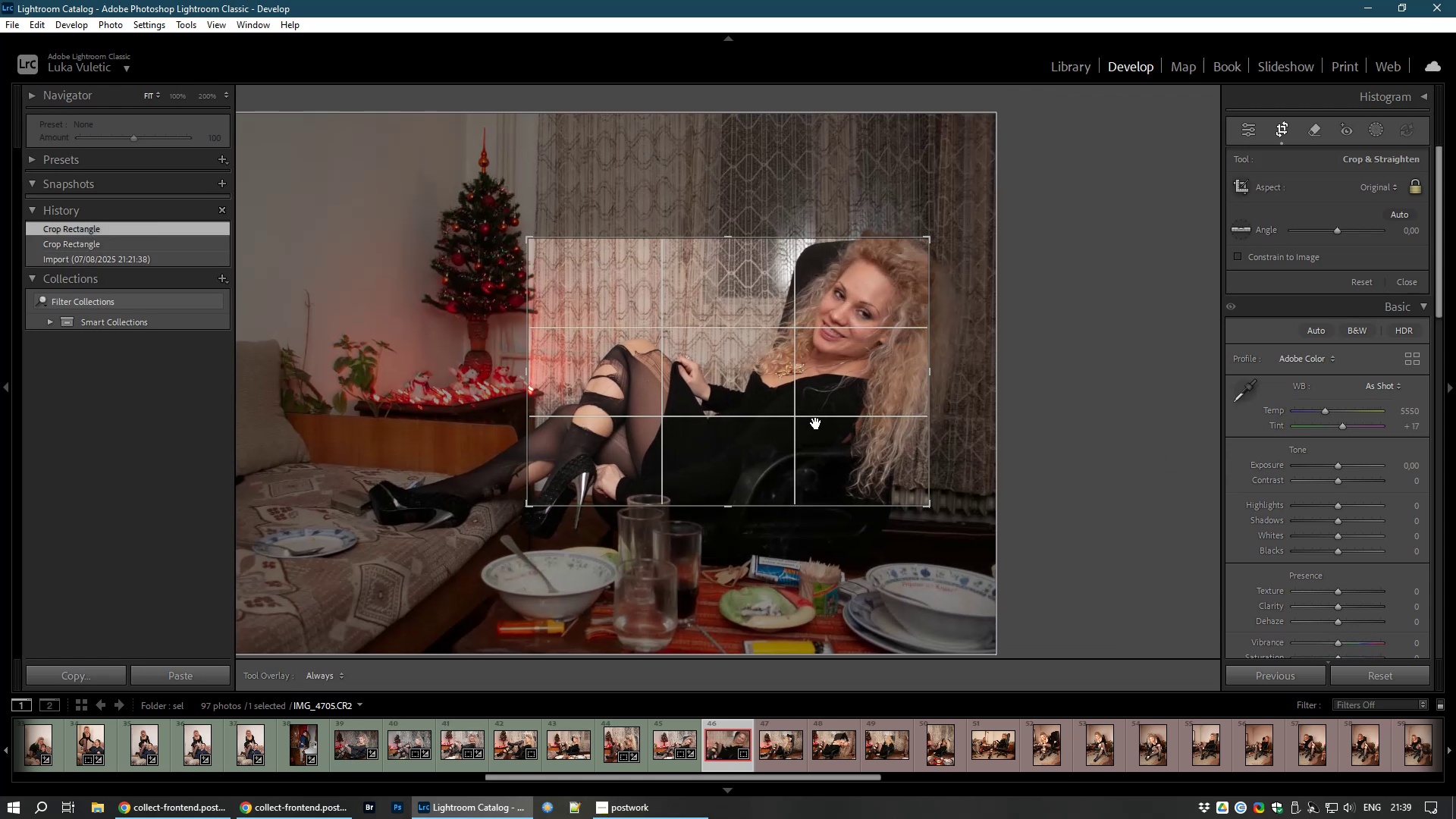 
left_click_drag(start_coordinate=[816, 423], to_coordinate=[813, 445])
 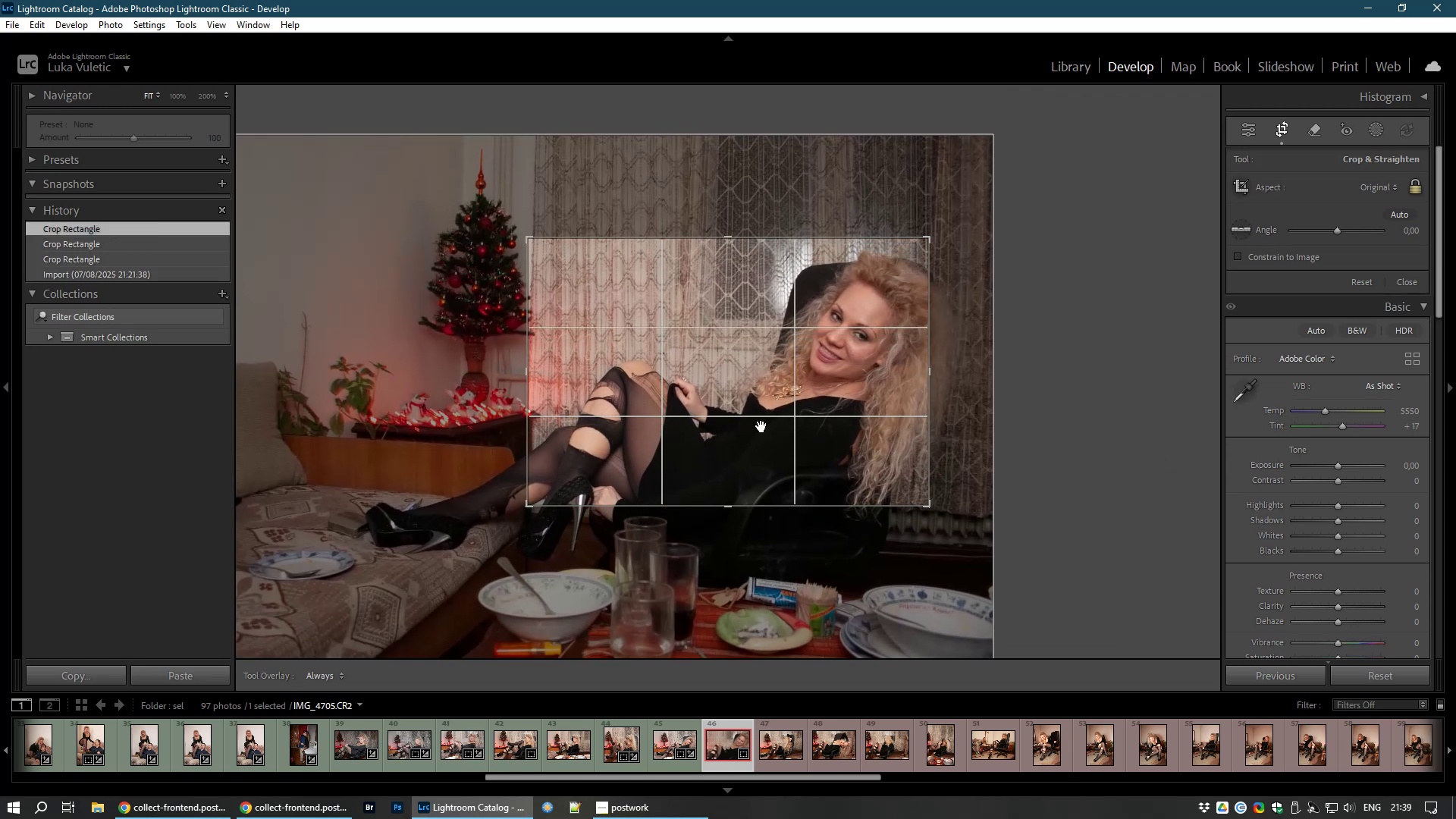 
double_click([761, 426])
 